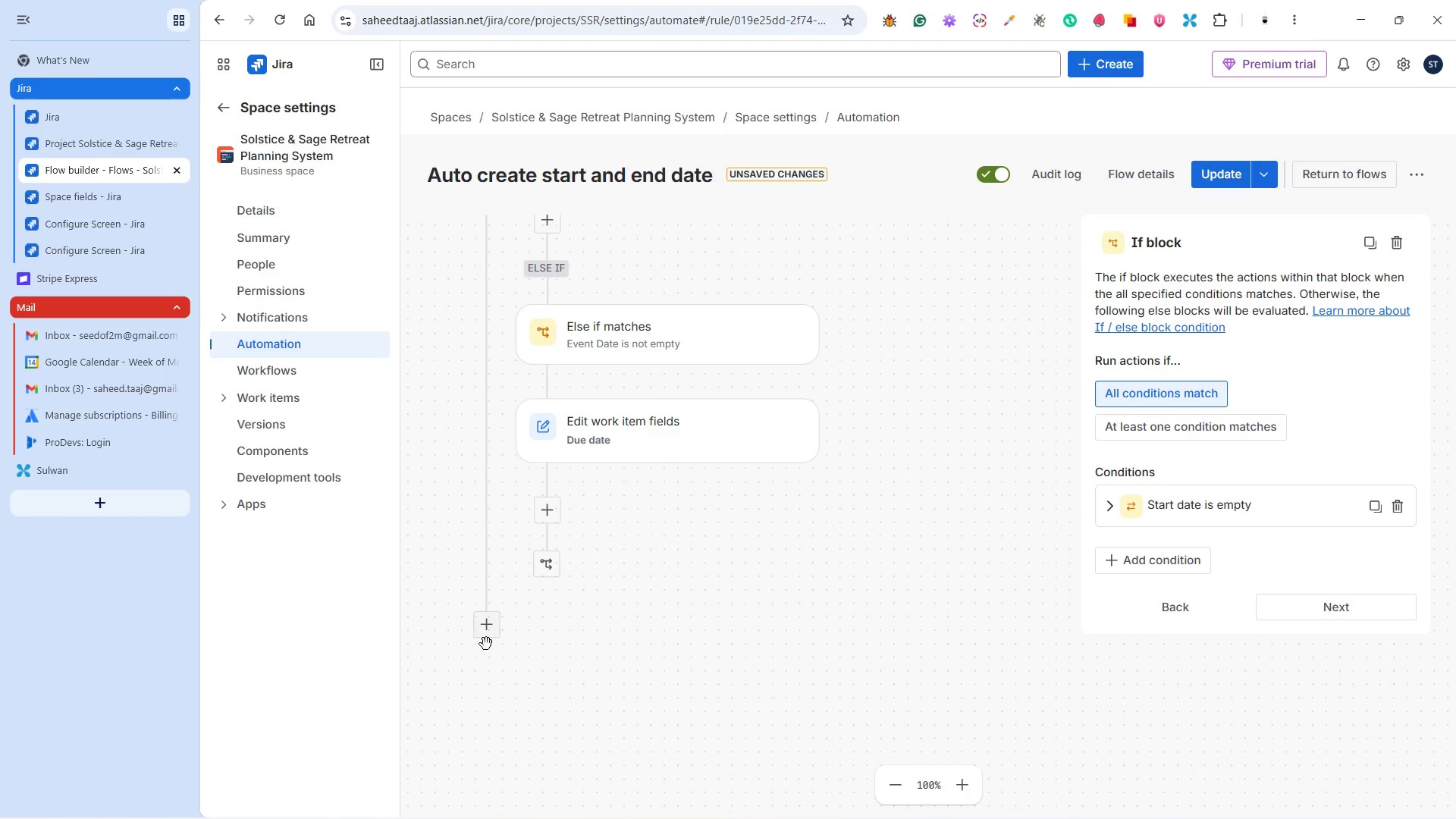 
left_click([488, 638])
 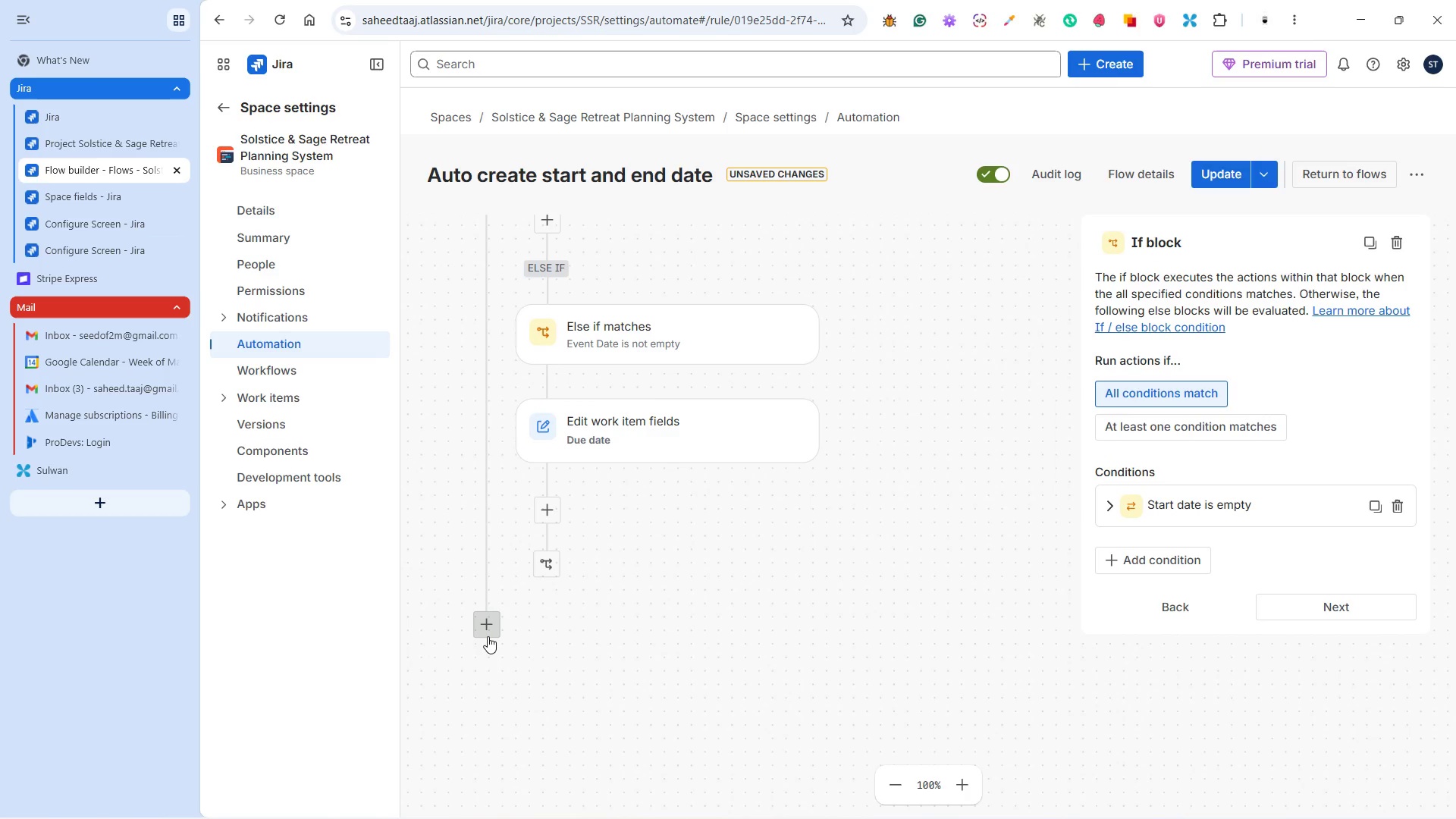 
mouse_move([491, 635])
 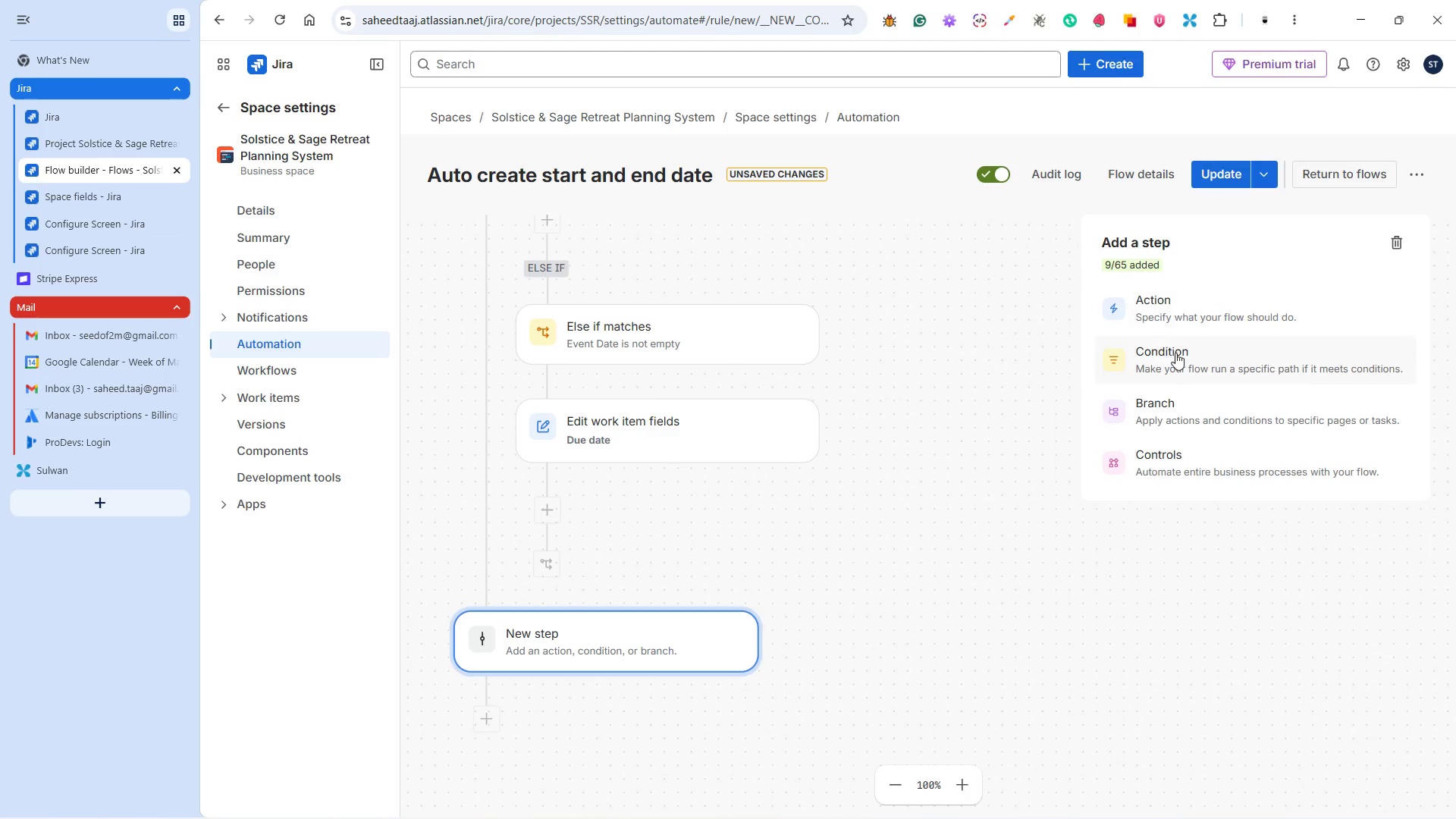 
left_click([1181, 364])
 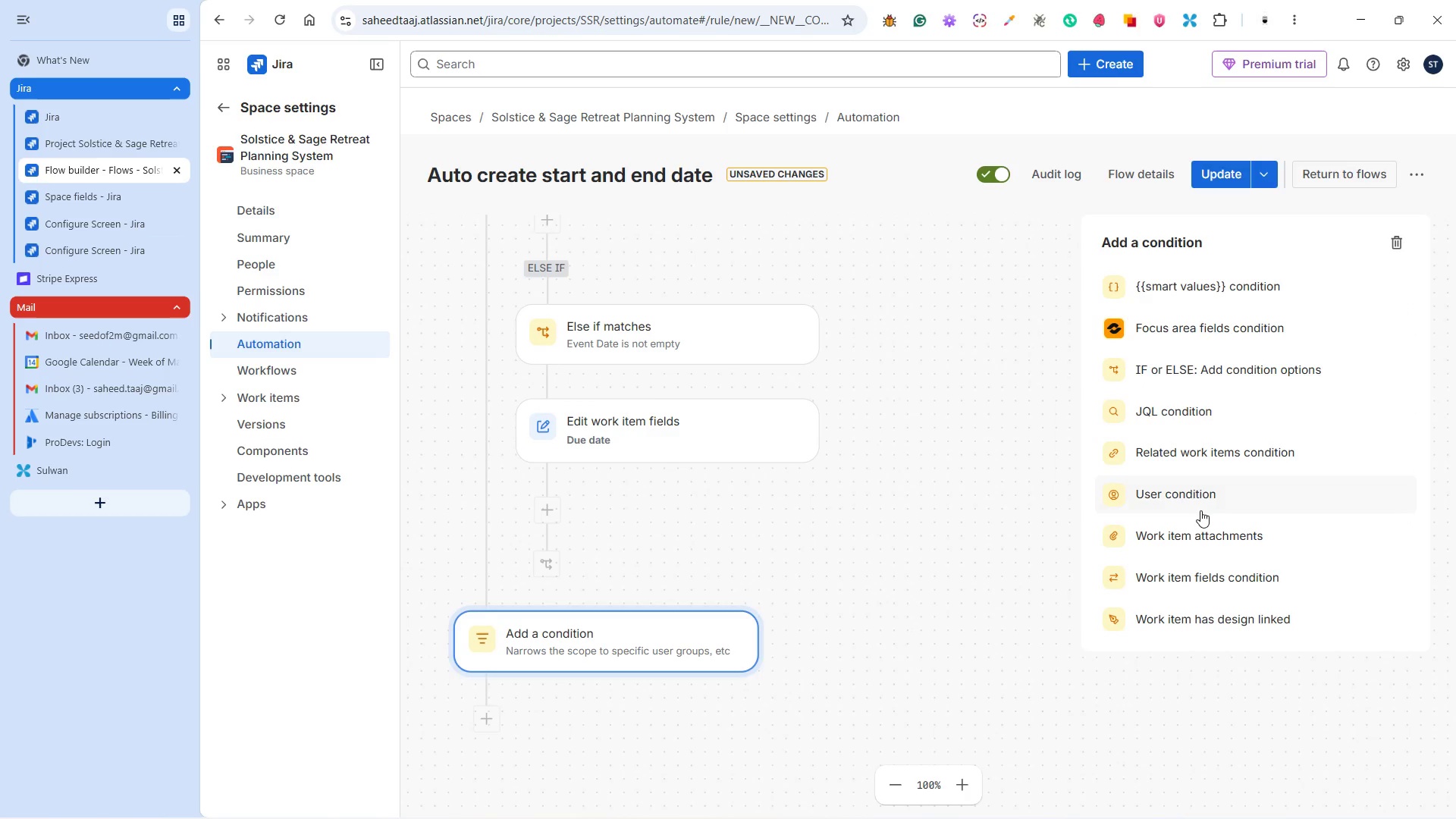 
left_click([1181, 579])
 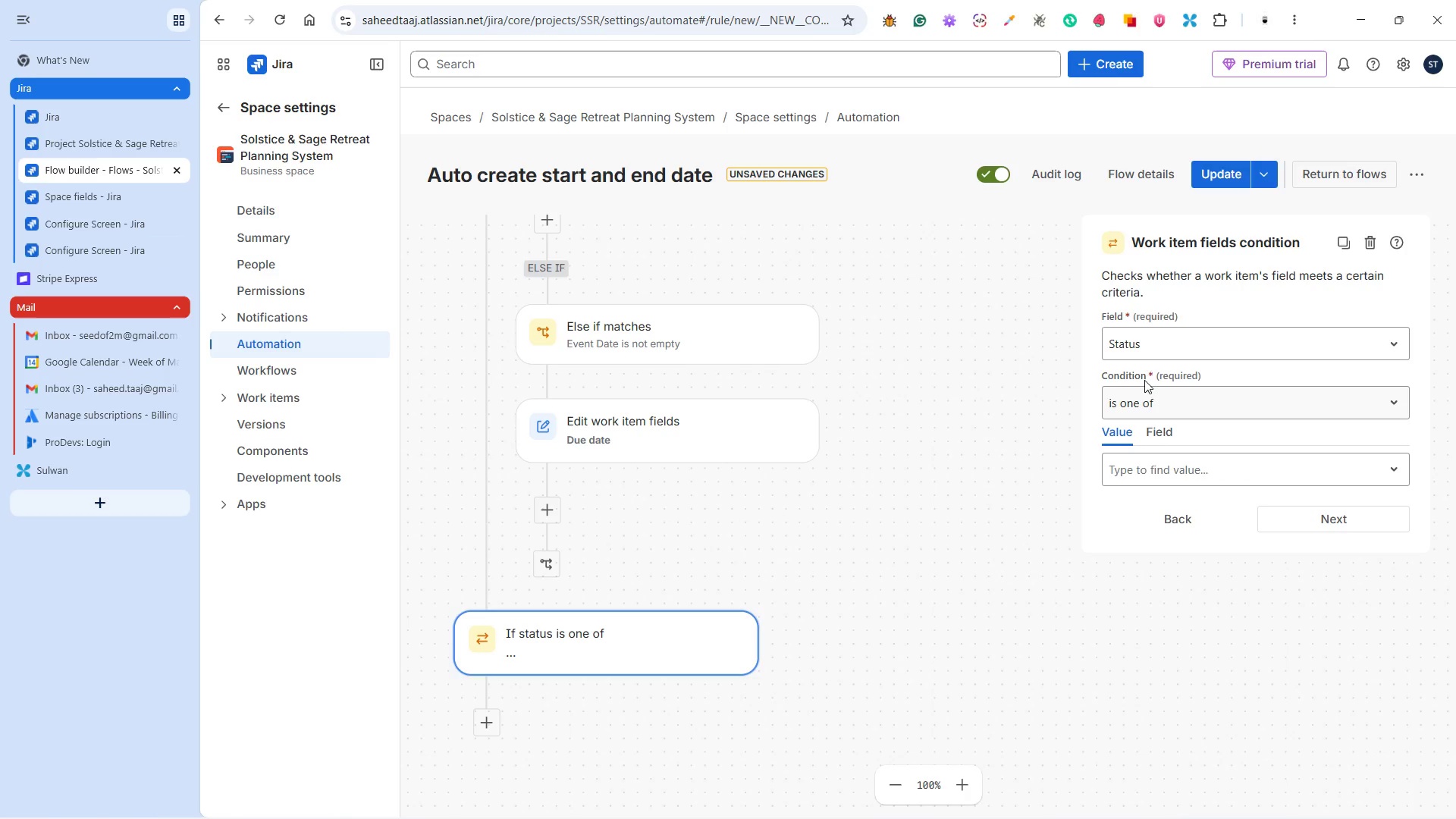 
left_click([1138, 351])
 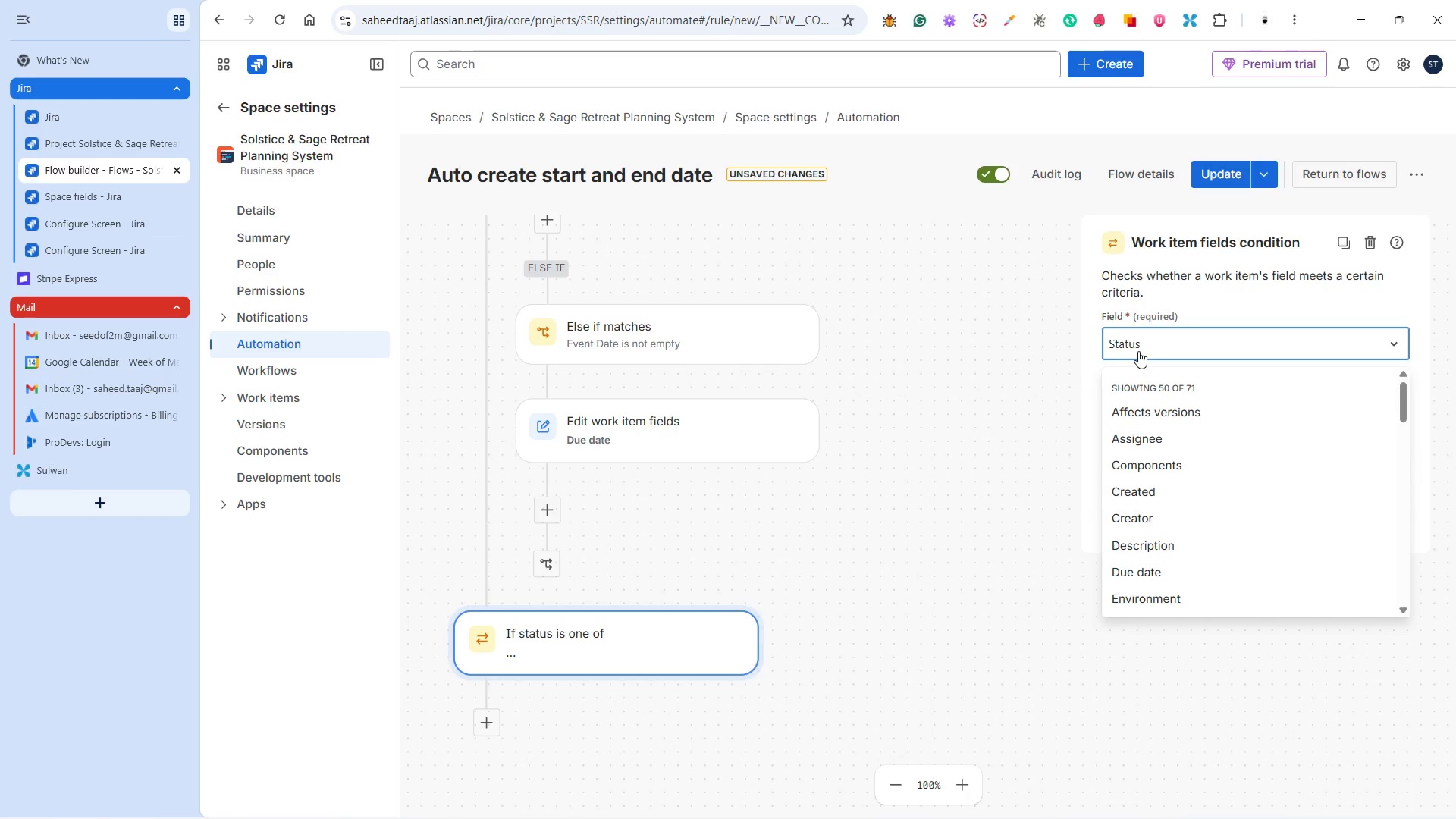 
type(star)
 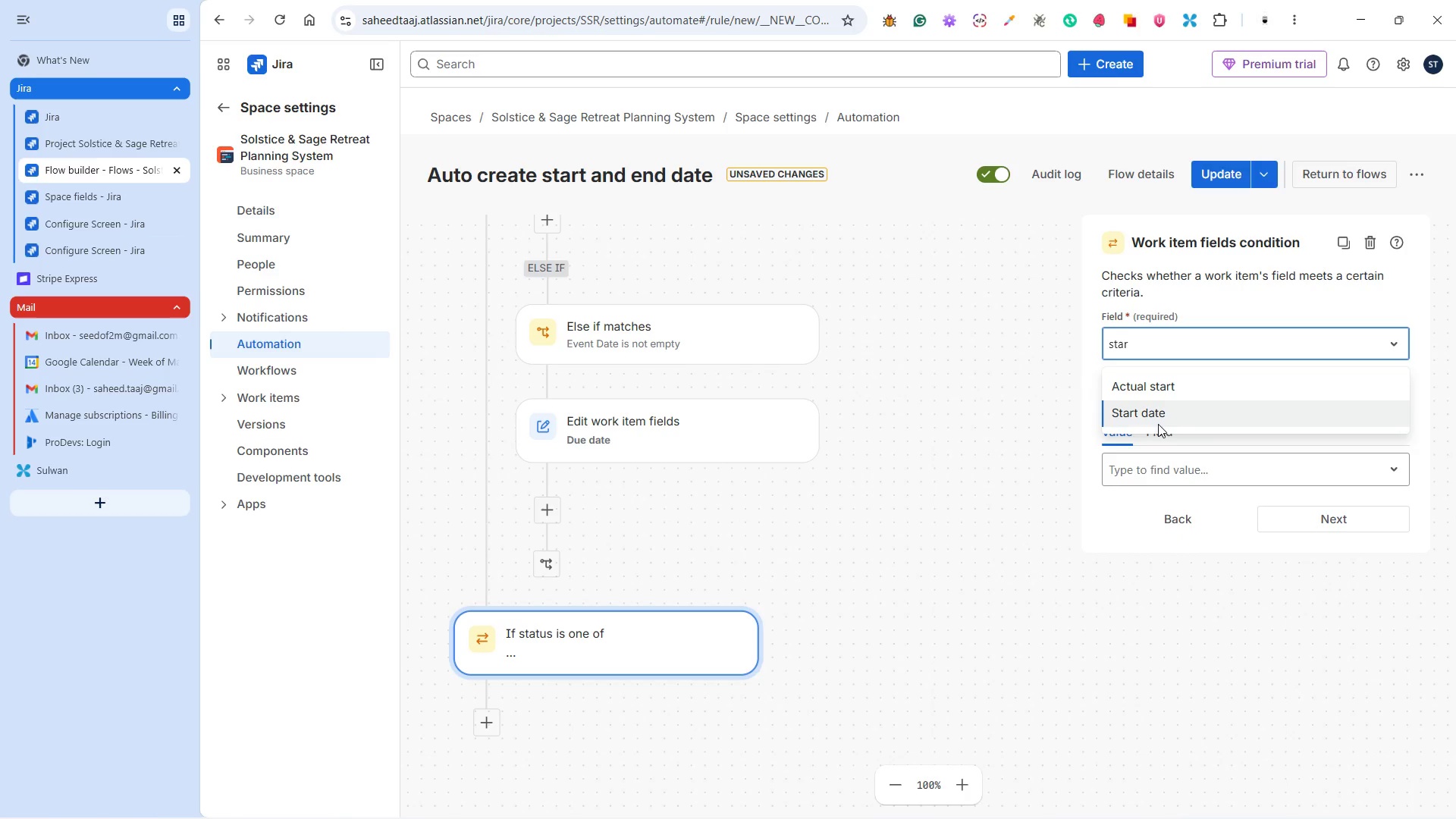 
left_click([1153, 413])
 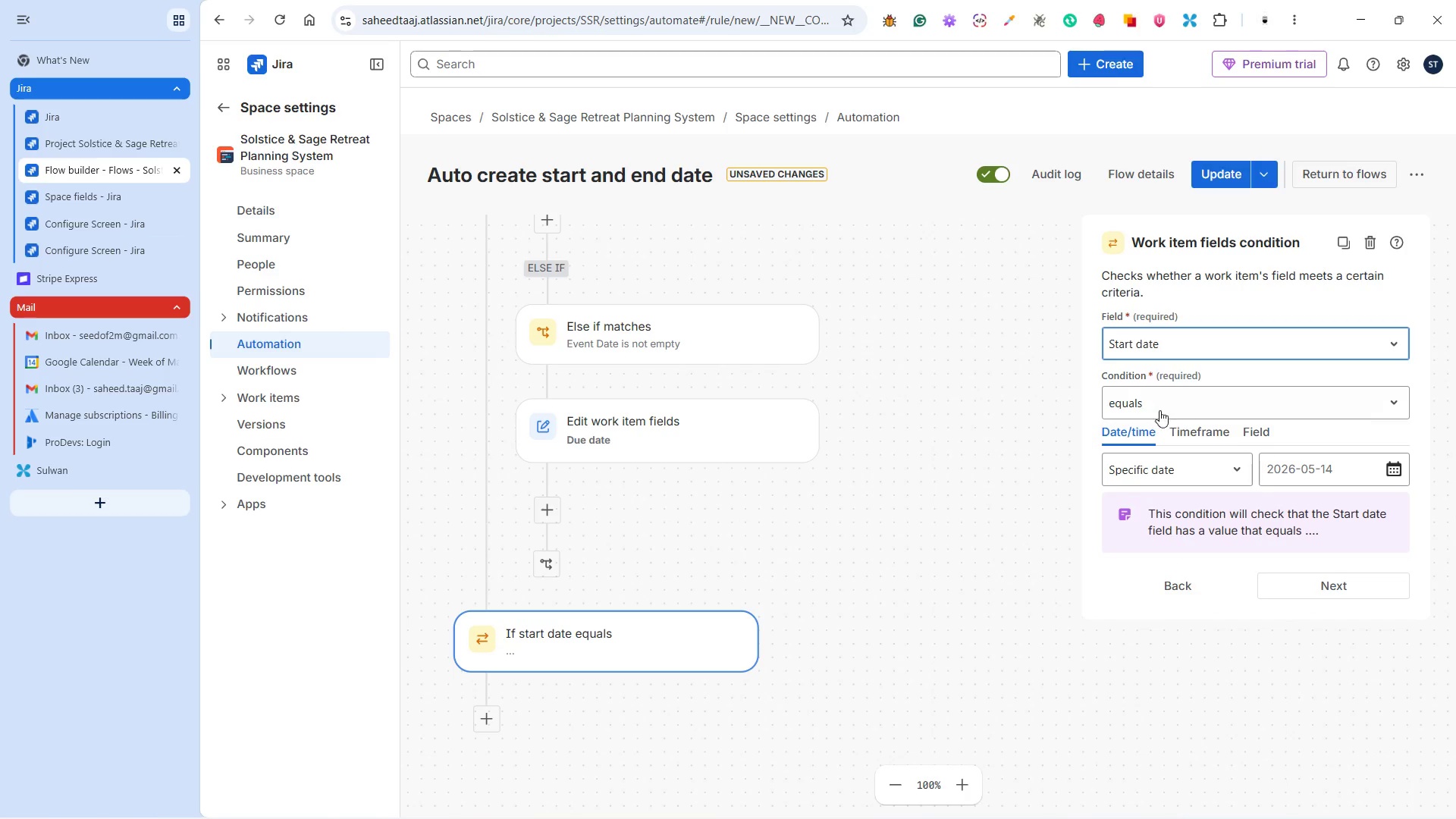 
left_click([1156, 398])
 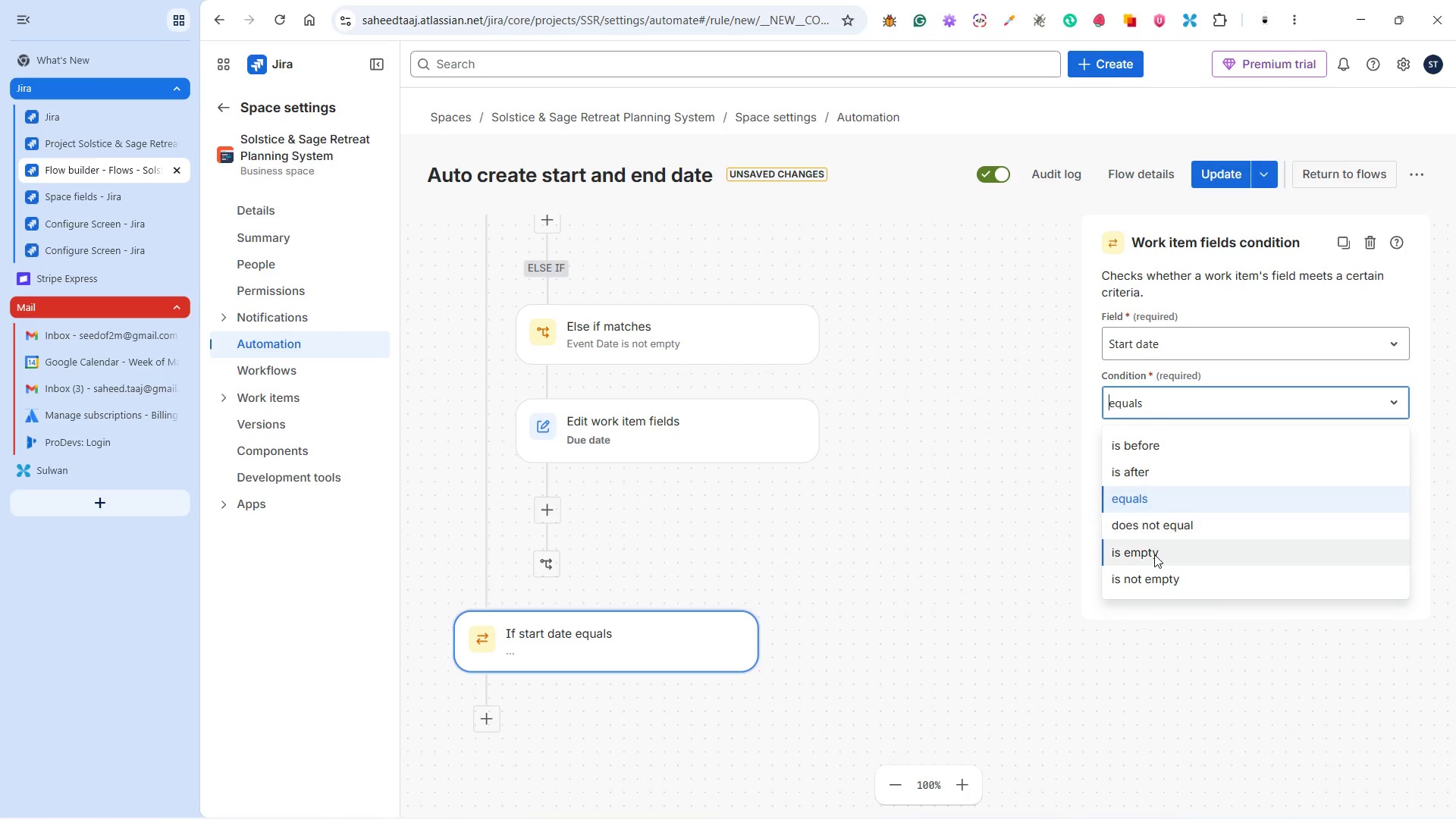 
left_click([1155, 558])
 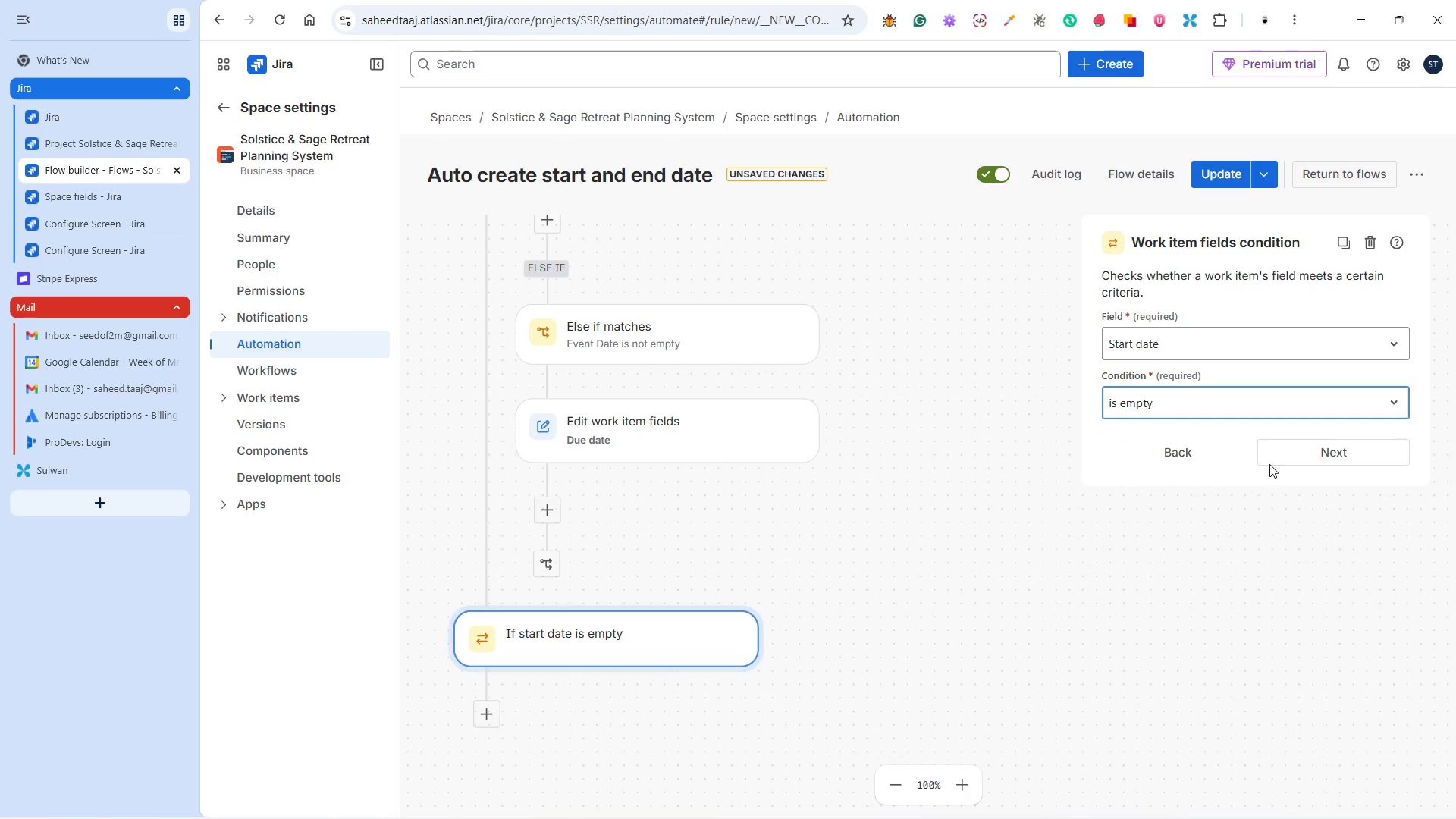 
left_click([1323, 454])
 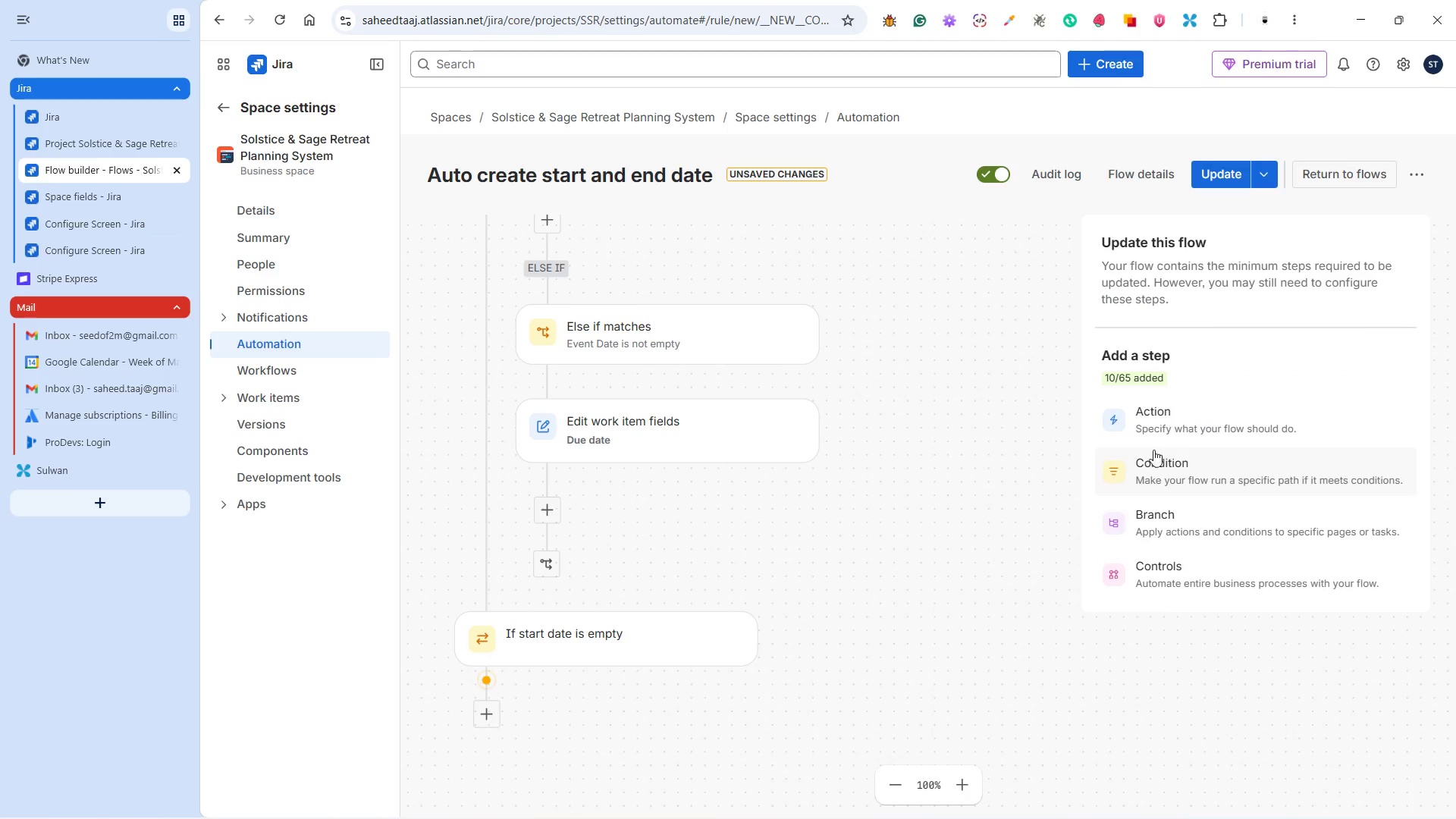 
scroll: coordinate [913, 530], scroll_direction: up, amount: 4.0
 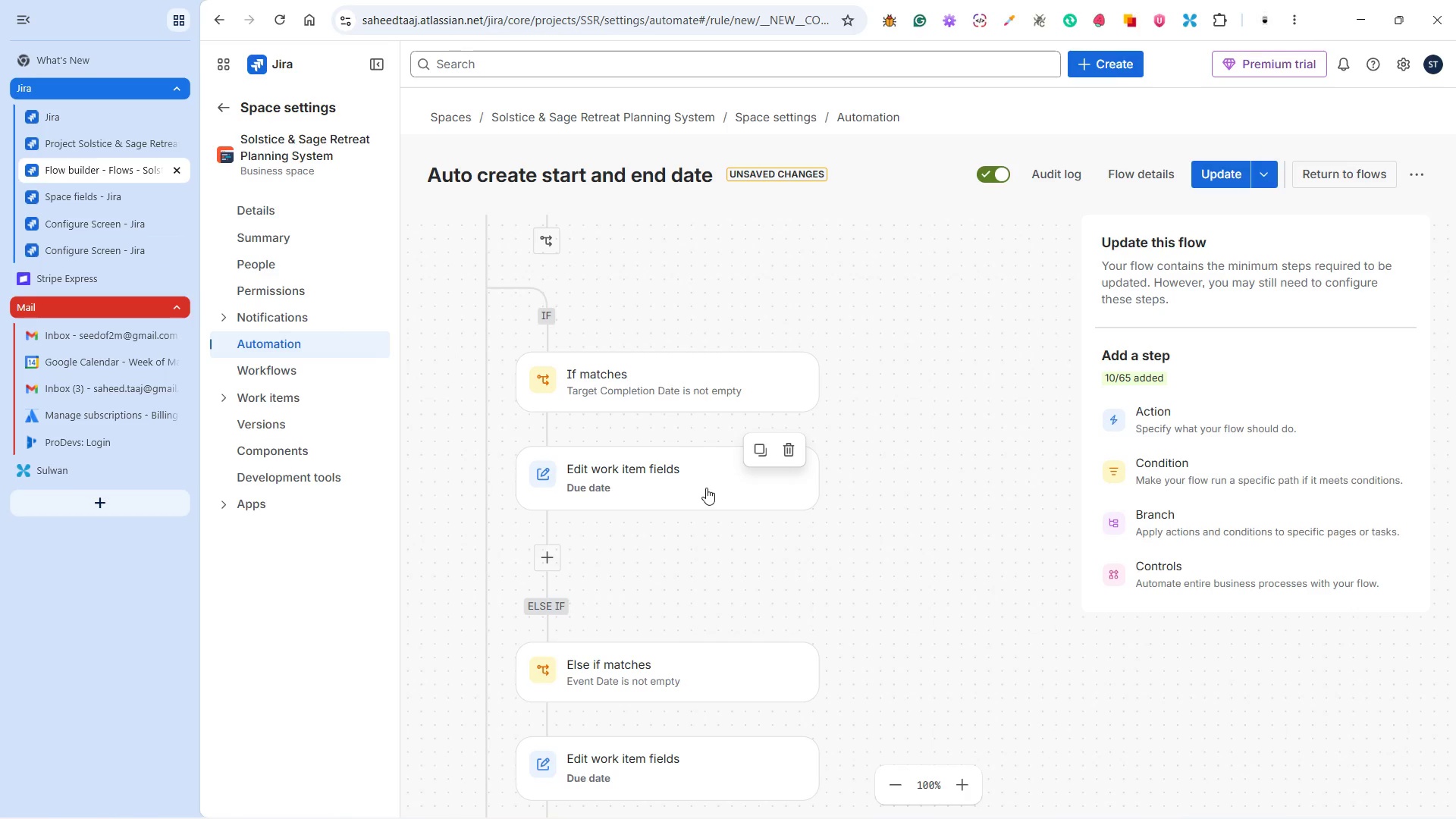 
left_click_drag(start_coordinate=[706, 488], to_coordinate=[646, 711])
 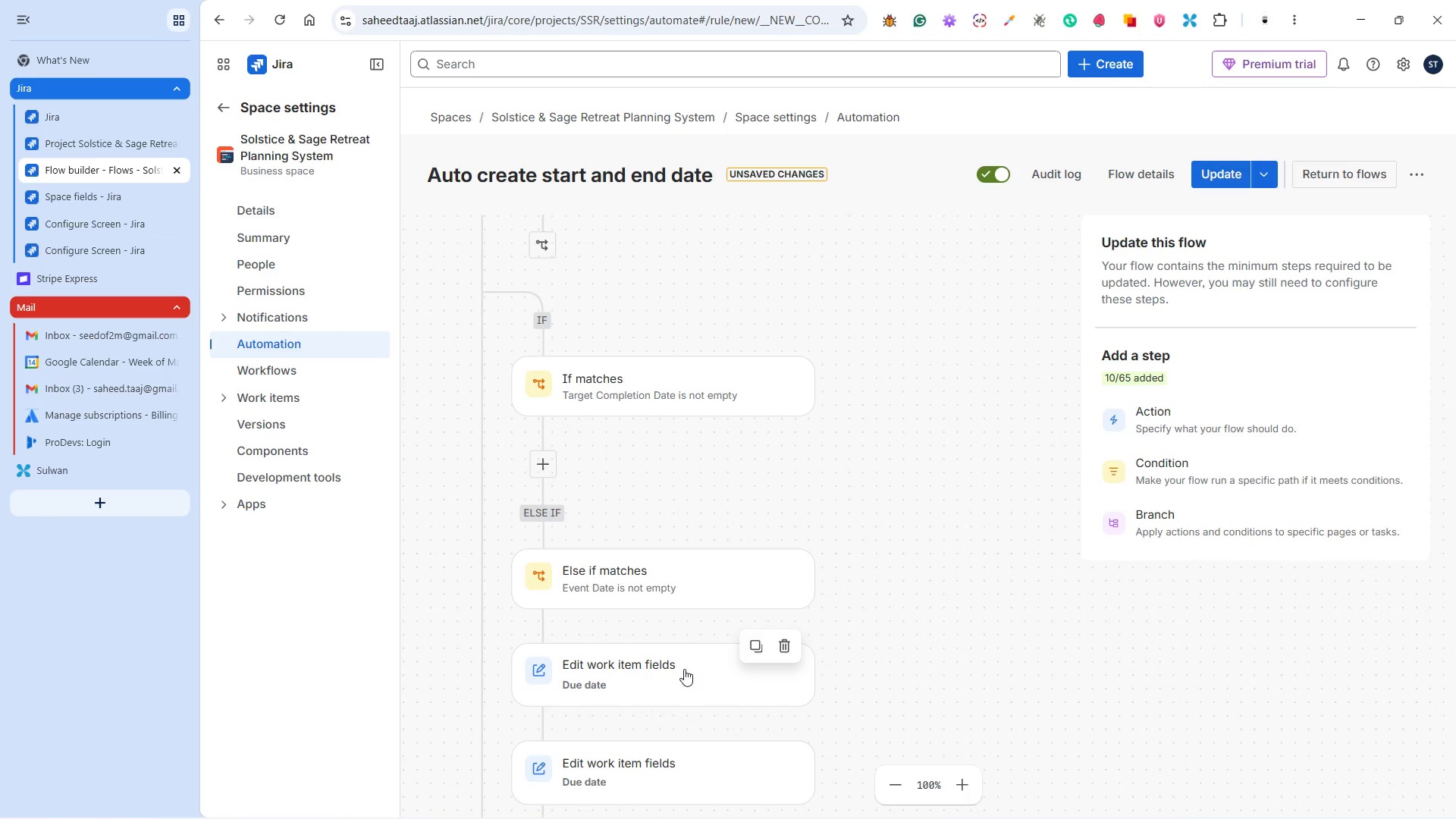 
scroll: coordinate [744, 614], scroll_direction: down, amount: 9.0
 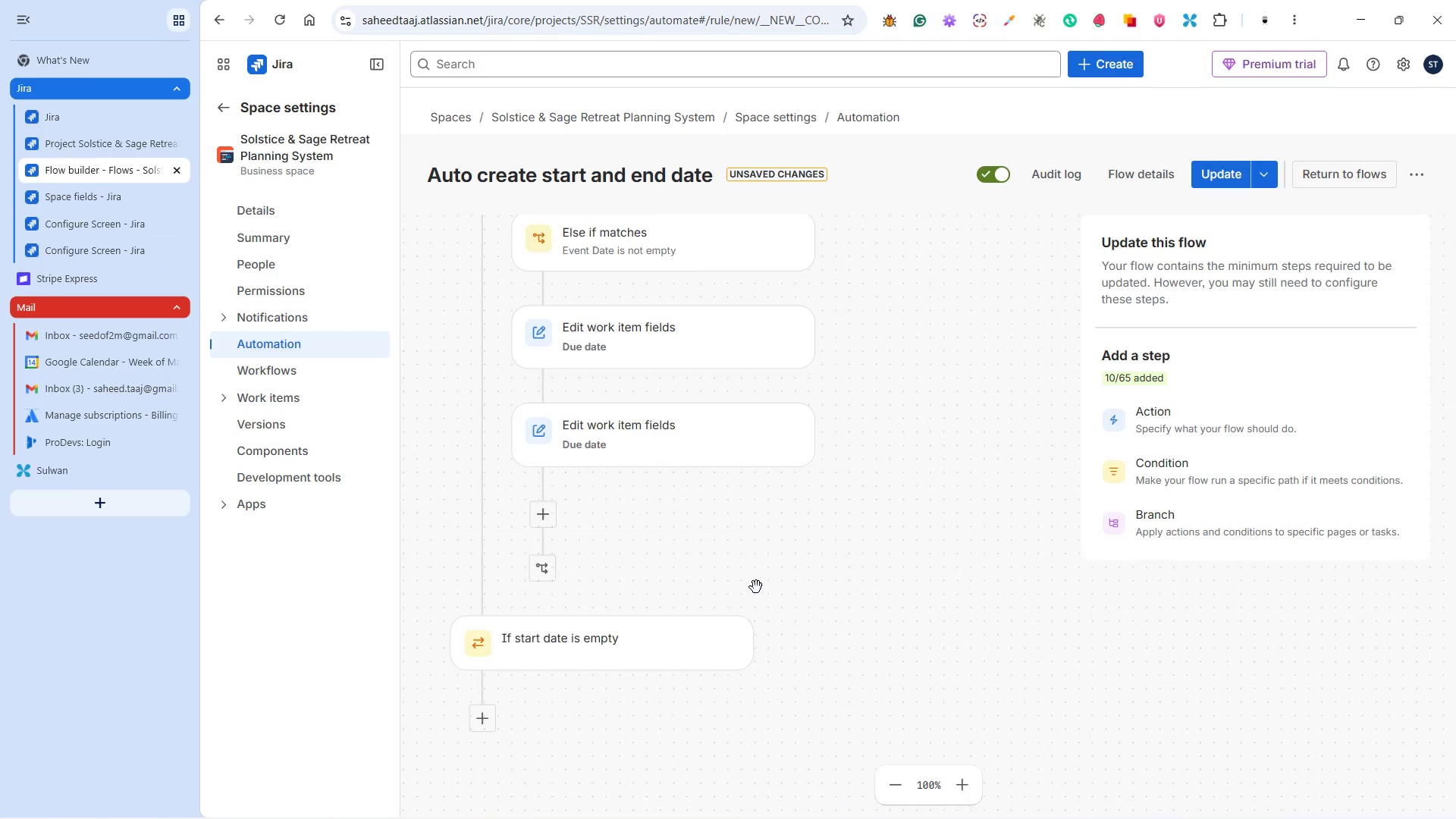 
scroll: coordinate [756, 587], scroll_direction: up, amount: 1.0
 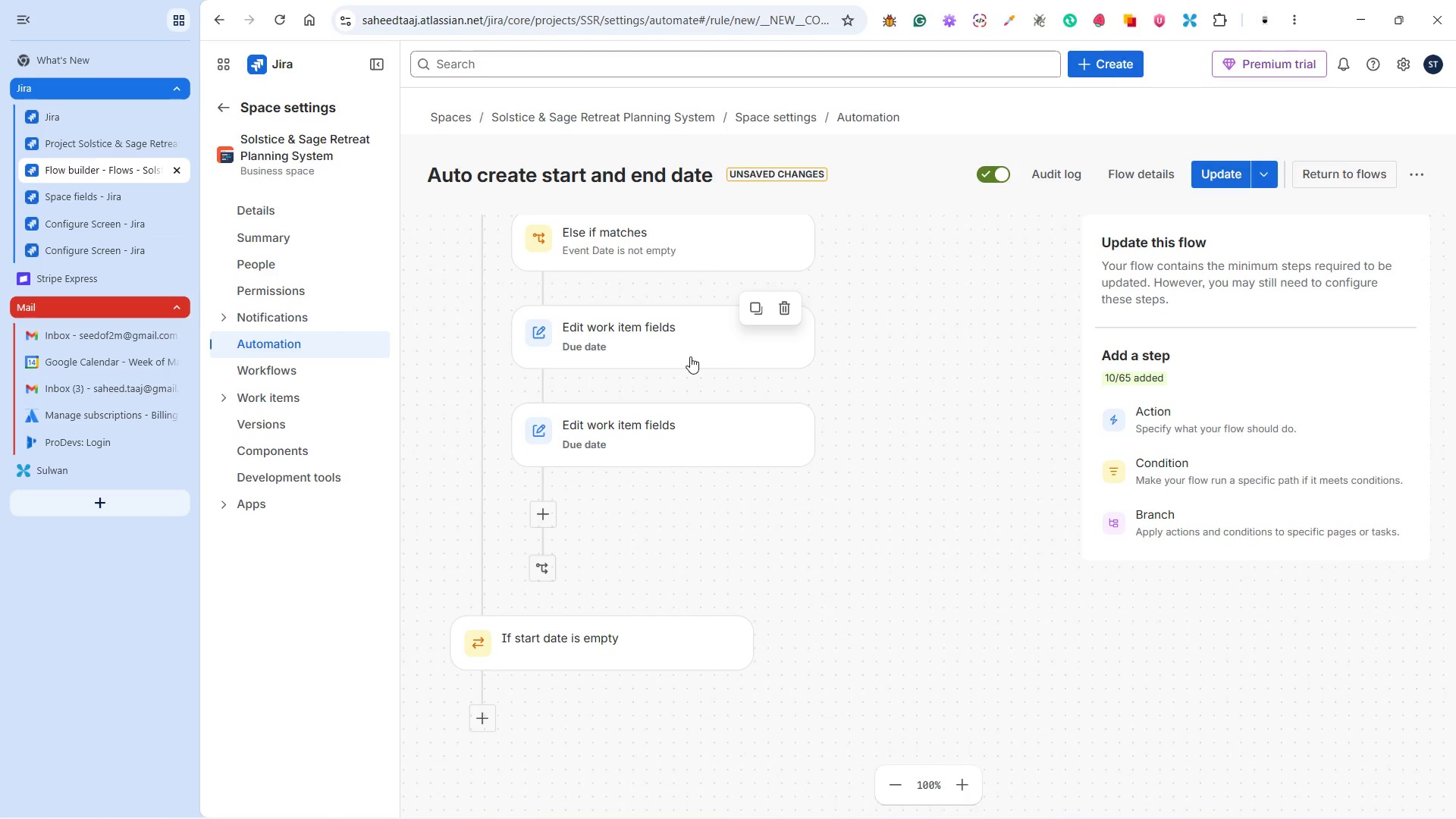 
left_click_drag(start_coordinate=[690, 356], to_coordinate=[614, 701])
 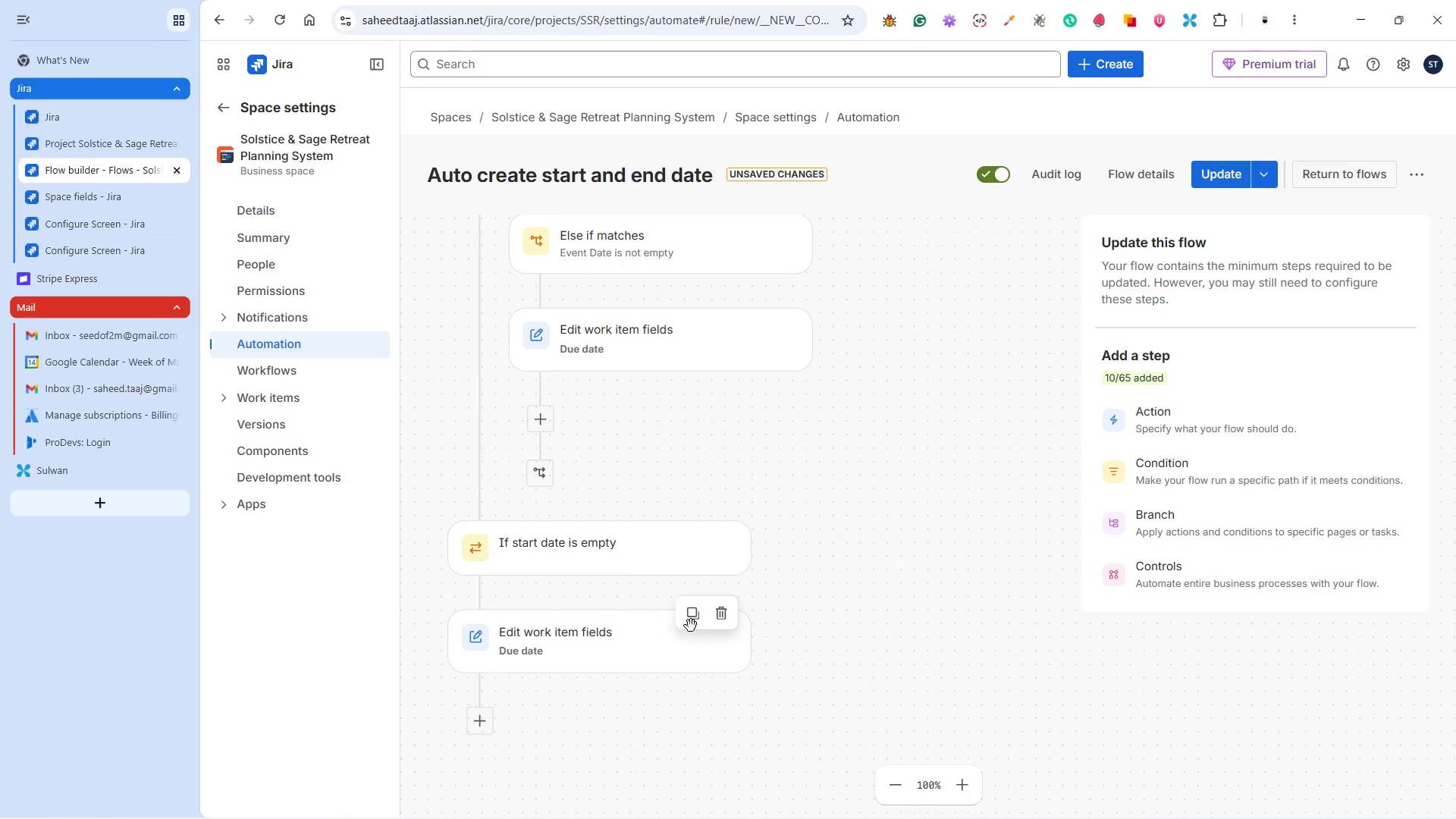 
scroll: coordinate [730, 621], scroll_direction: up, amount: 5.0
 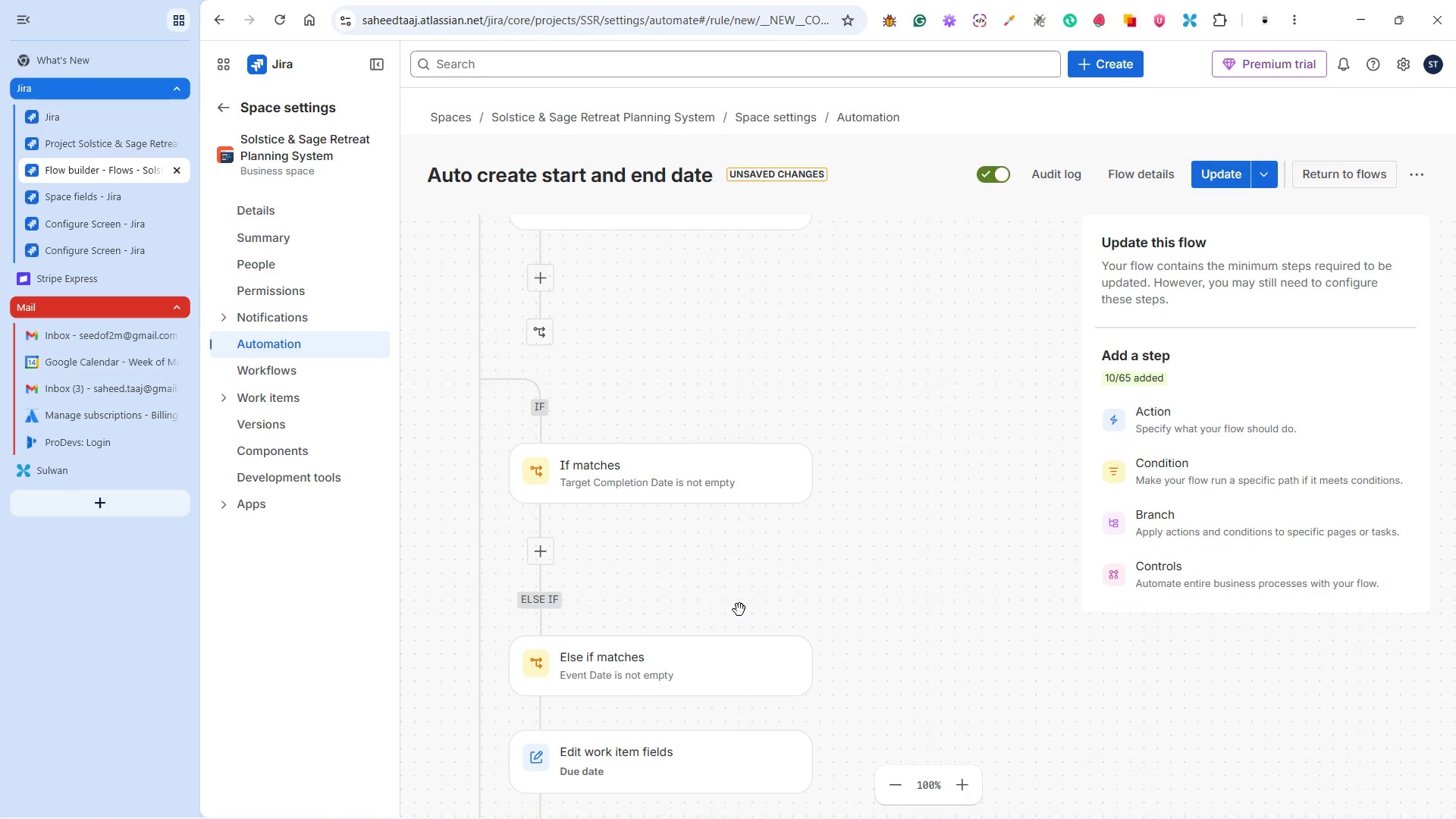 
scroll: coordinate [739, 599], scroll_direction: down, amount: 4.0
 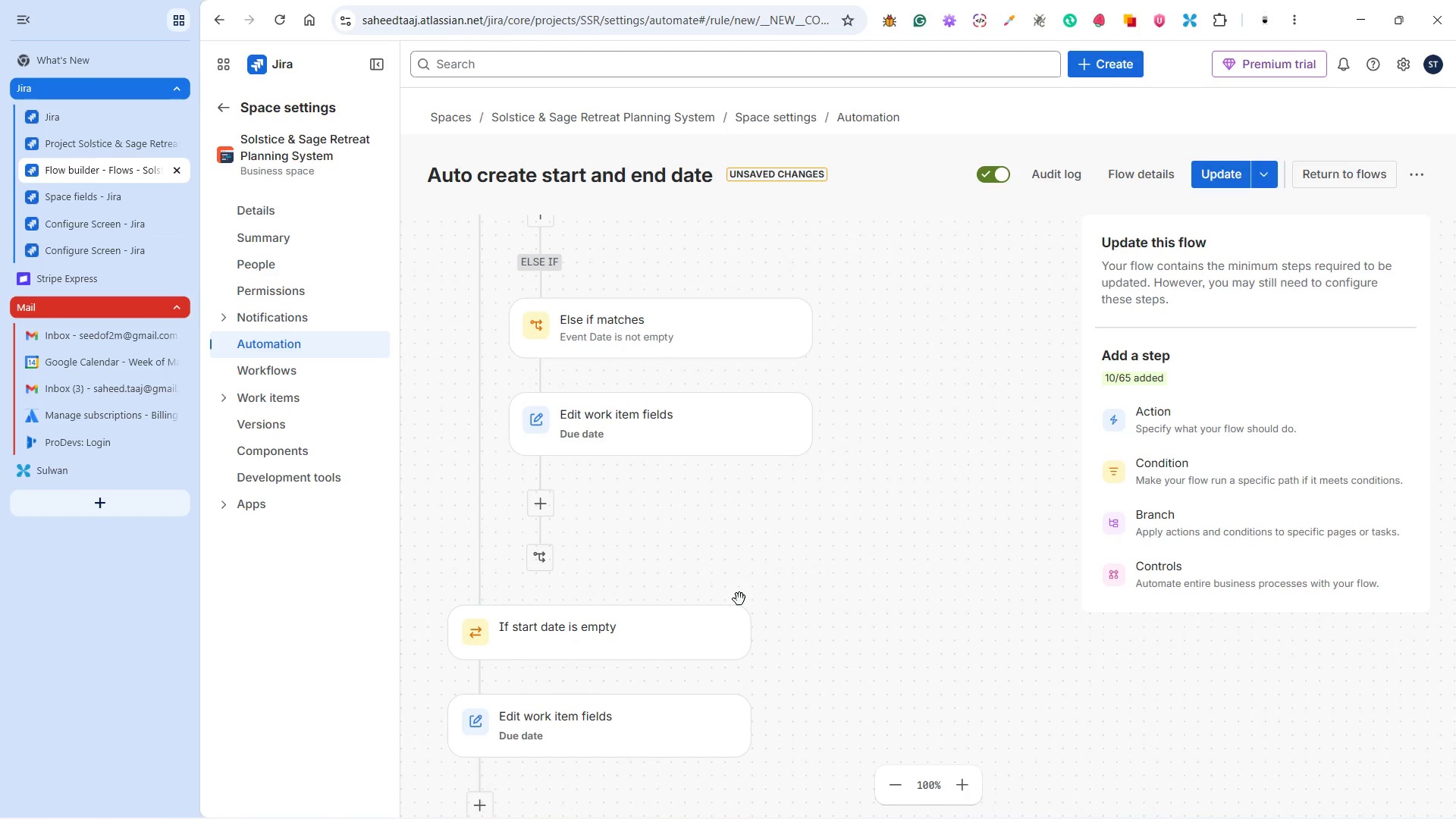 
scroll: coordinate [739, 599], scroll_direction: up, amount: 2.0
 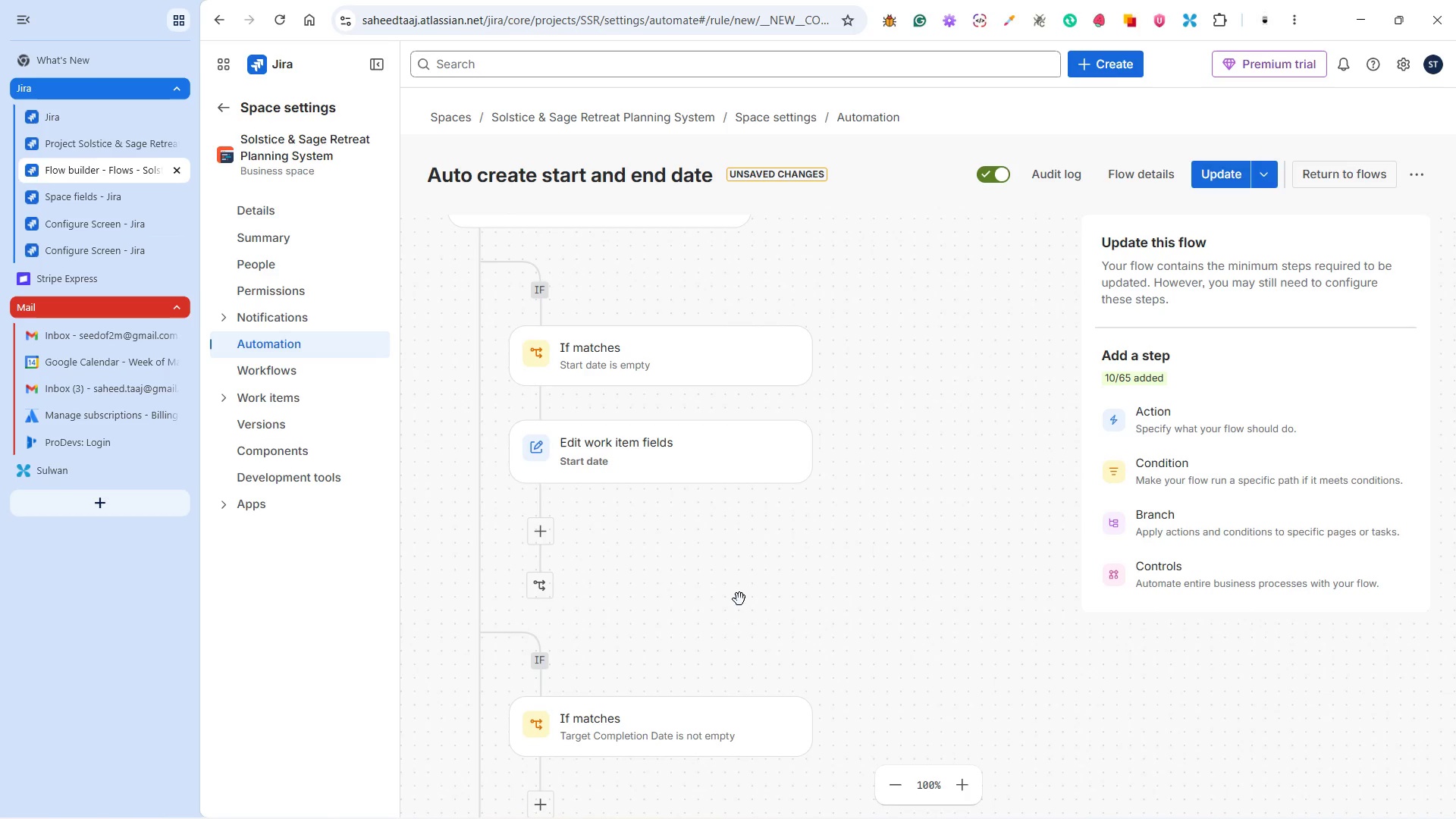 
scroll: coordinate [742, 595], scroll_direction: down, amount: 7.0
 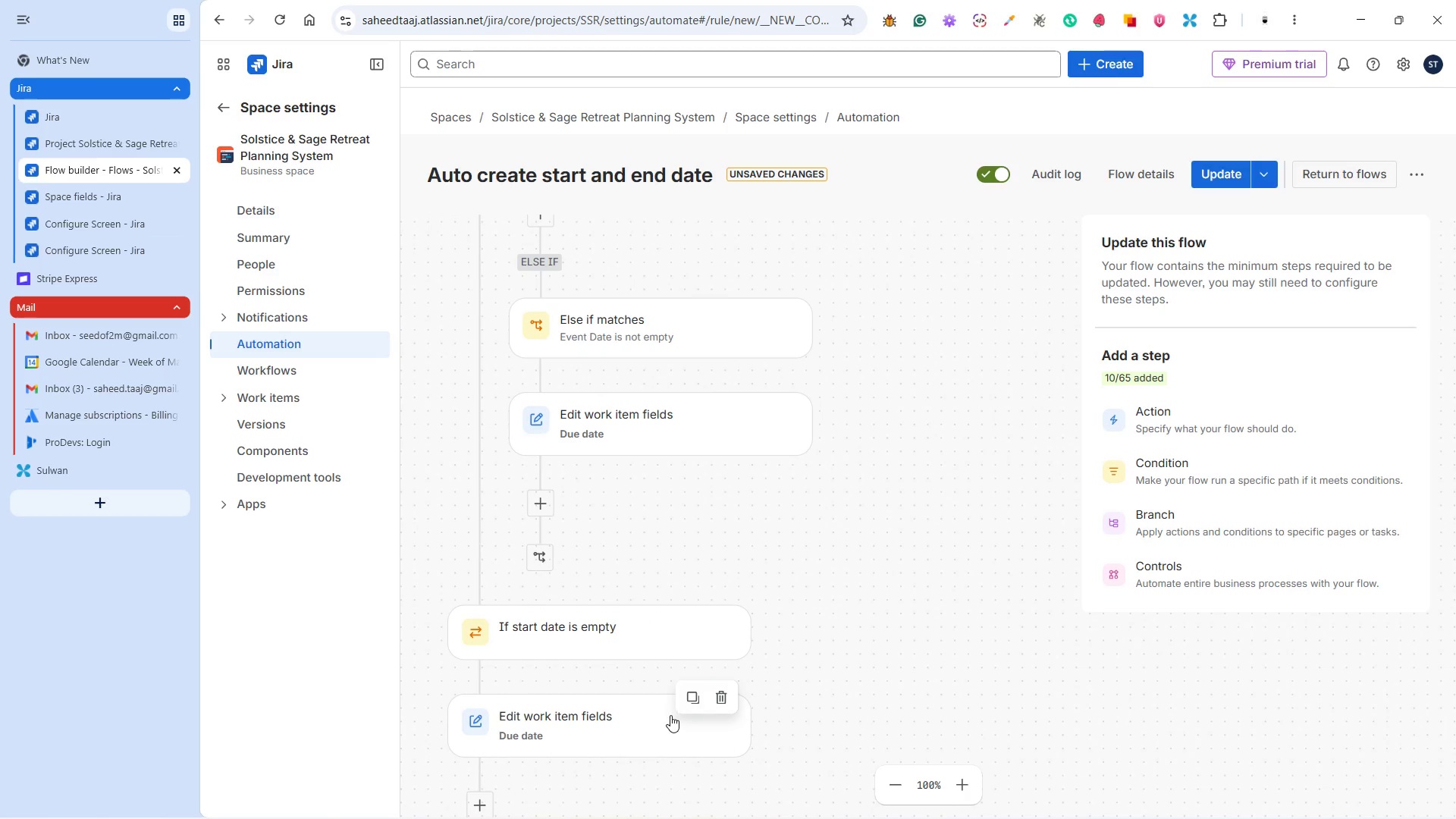 
left_click_drag(start_coordinate=[657, 720], to_coordinate=[714, 238])
 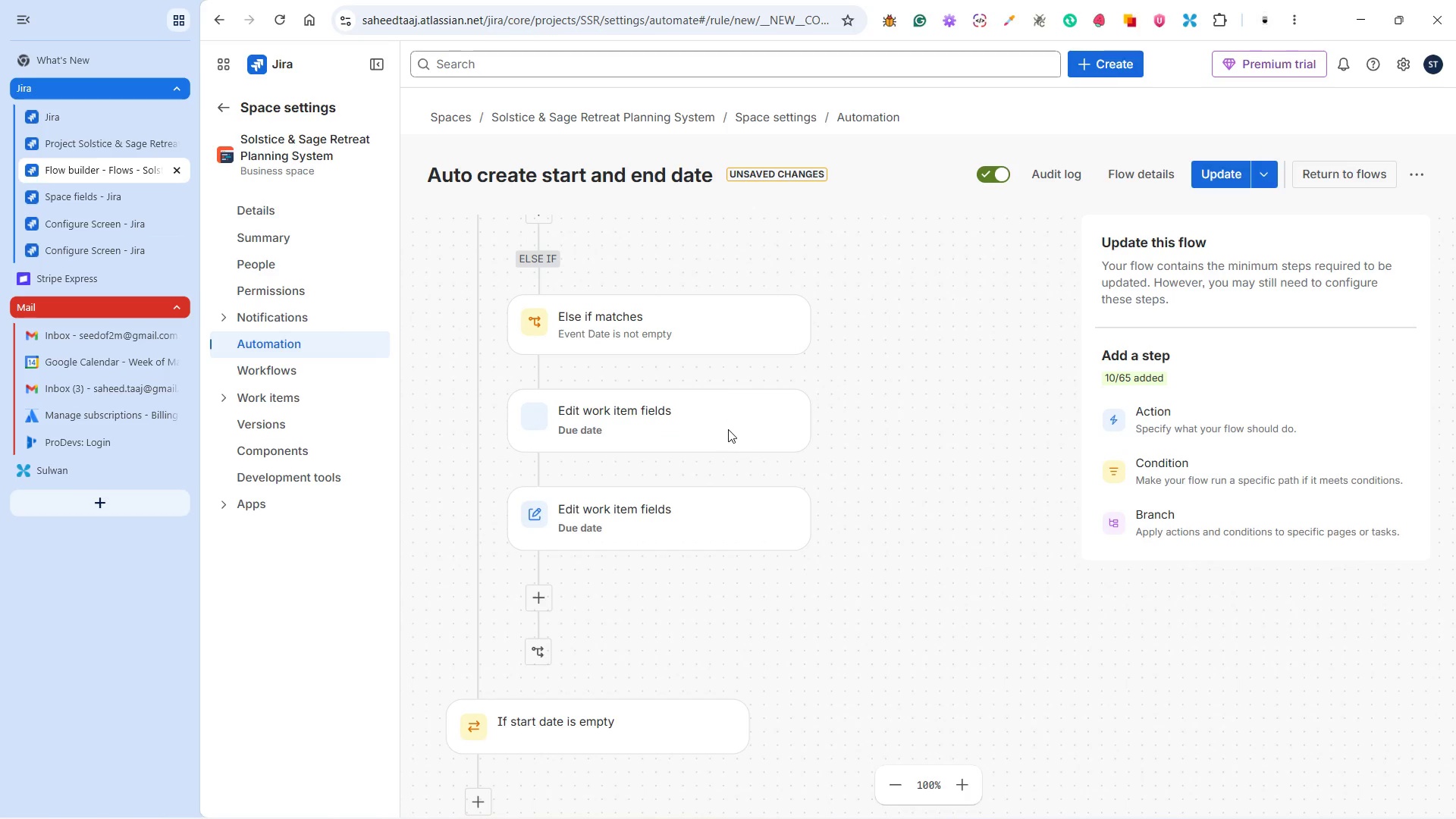 
scroll: coordinate [728, 430], scroll_direction: up, amount: 3.0
 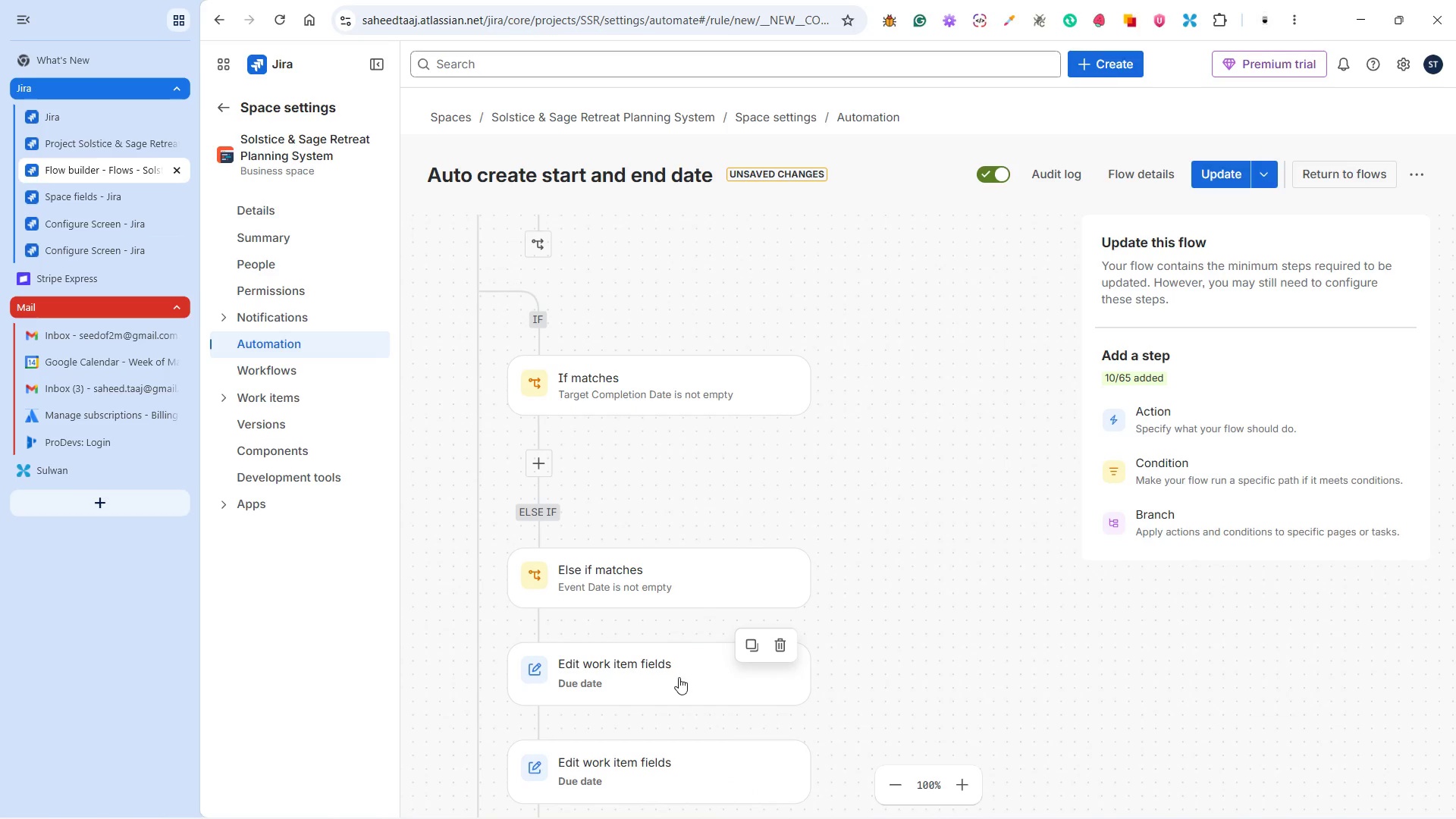 
left_click_drag(start_coordinate=[677, 679], to_coordinate=[680, 434])
 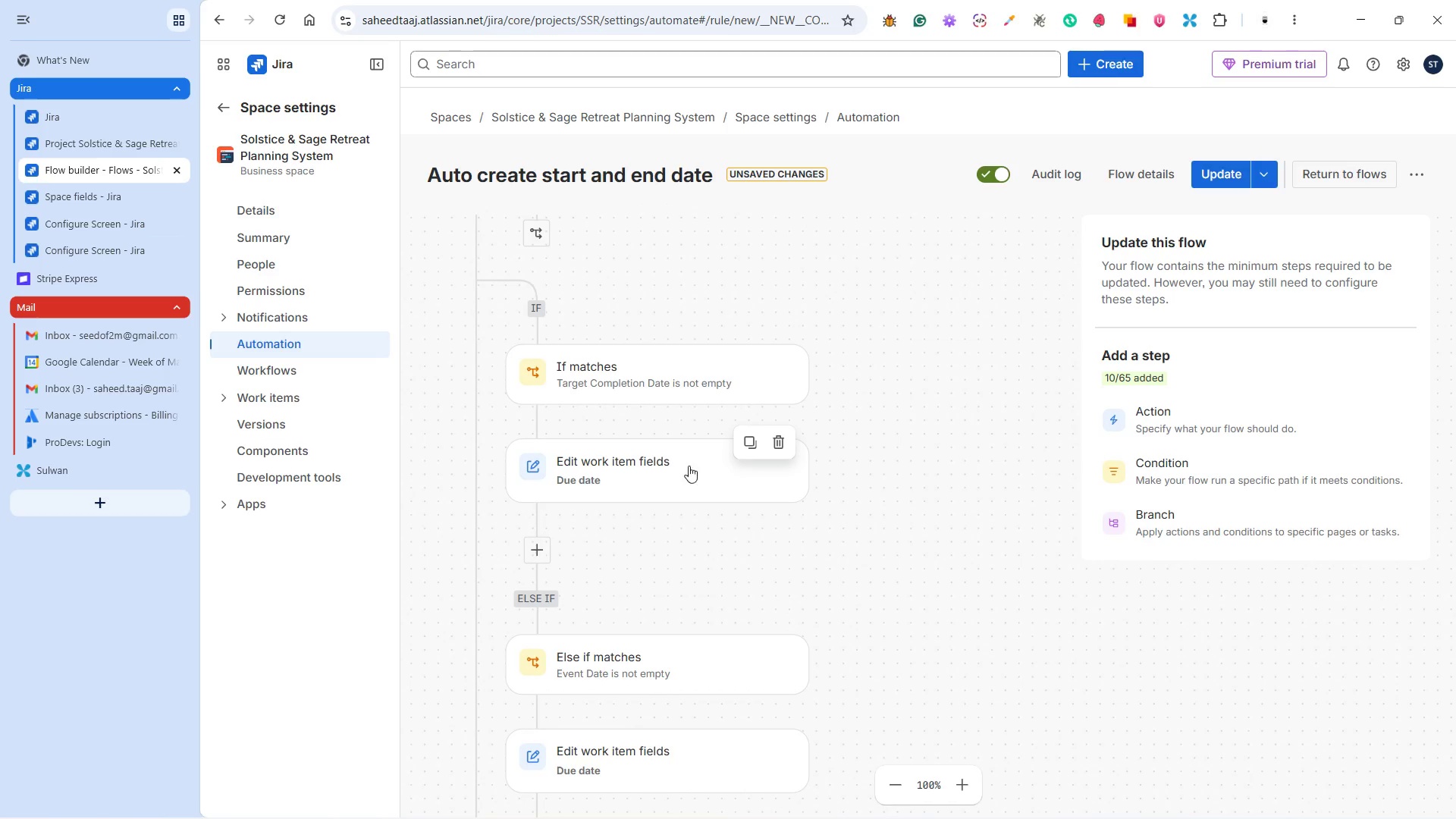 
left_click([682, 464])
 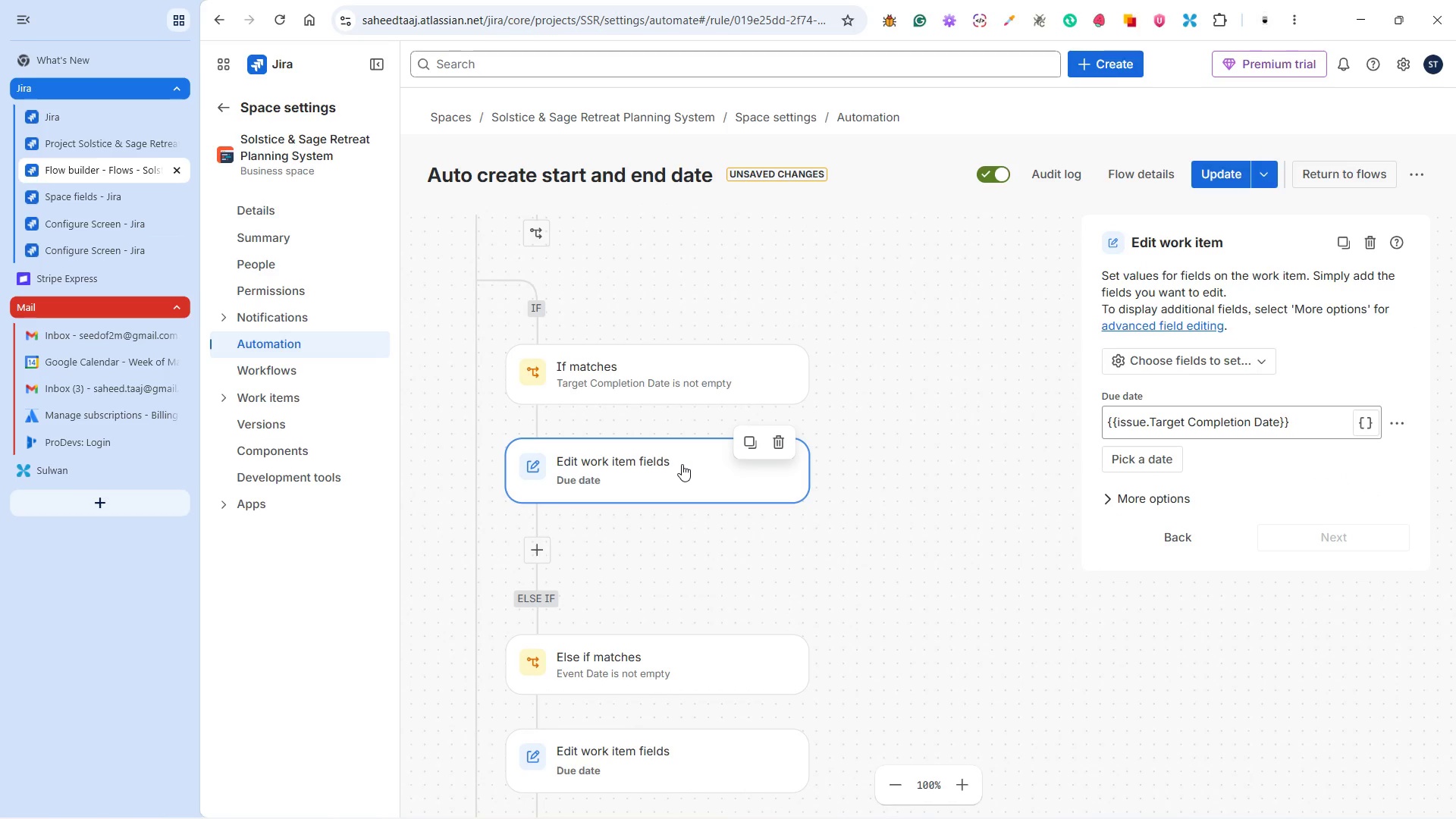 
left_click([883, 489])
 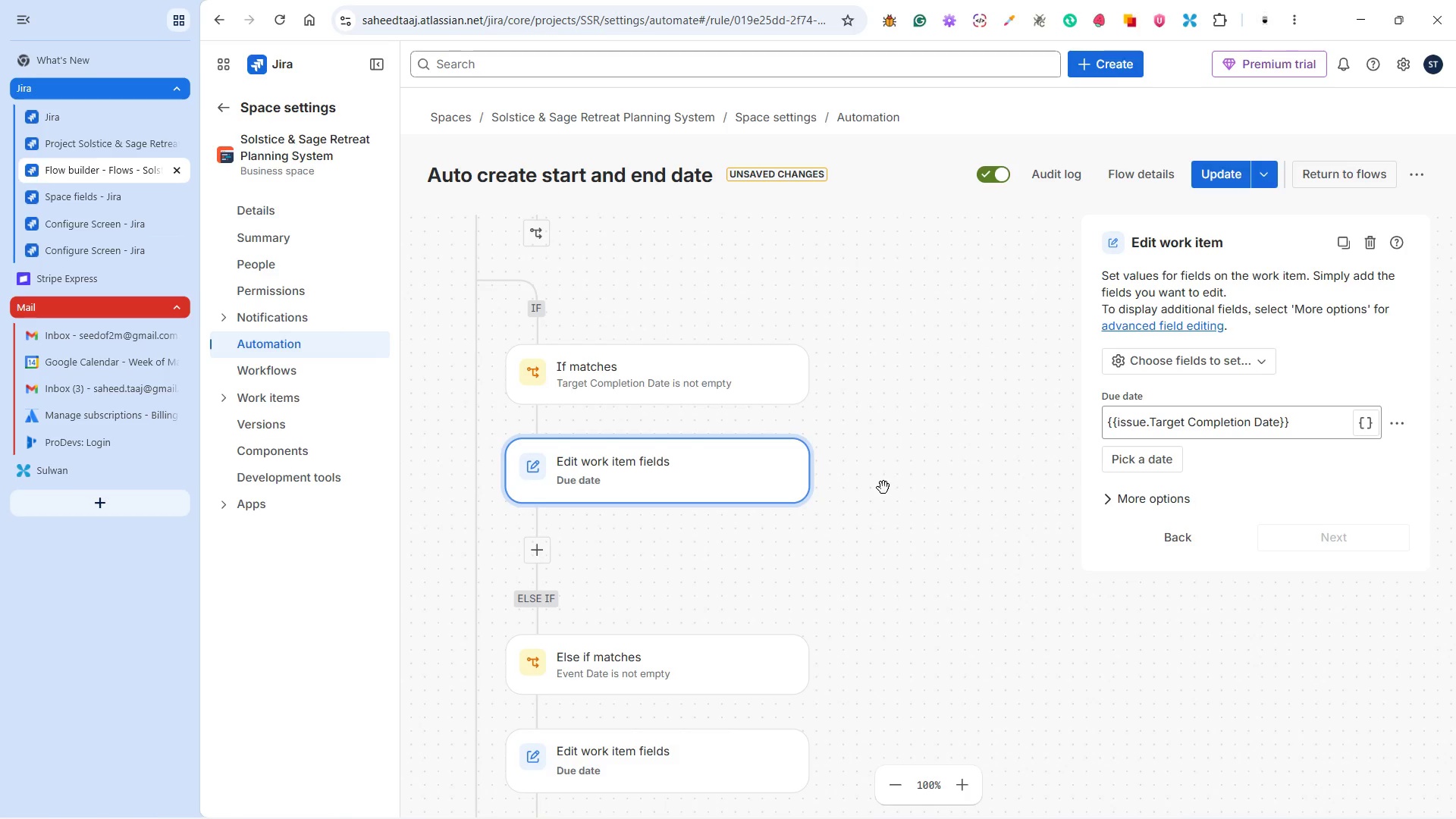 
left_click_drag(start_coordinate=[723, 369], to_coordinate=[691, 788])
 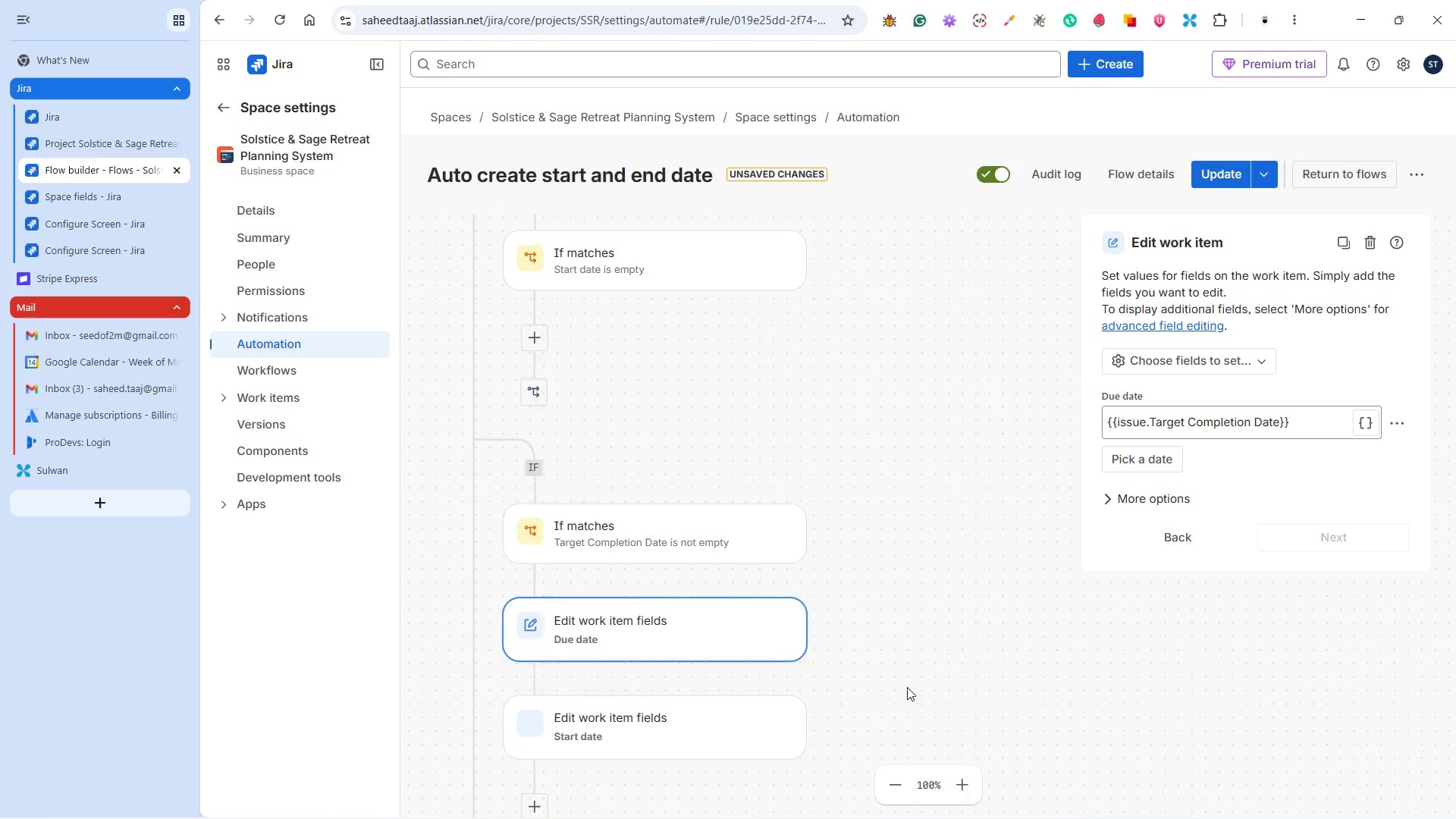 
scroll: coordinate [883, 488], scroll_direction: up, amount: 3.0
 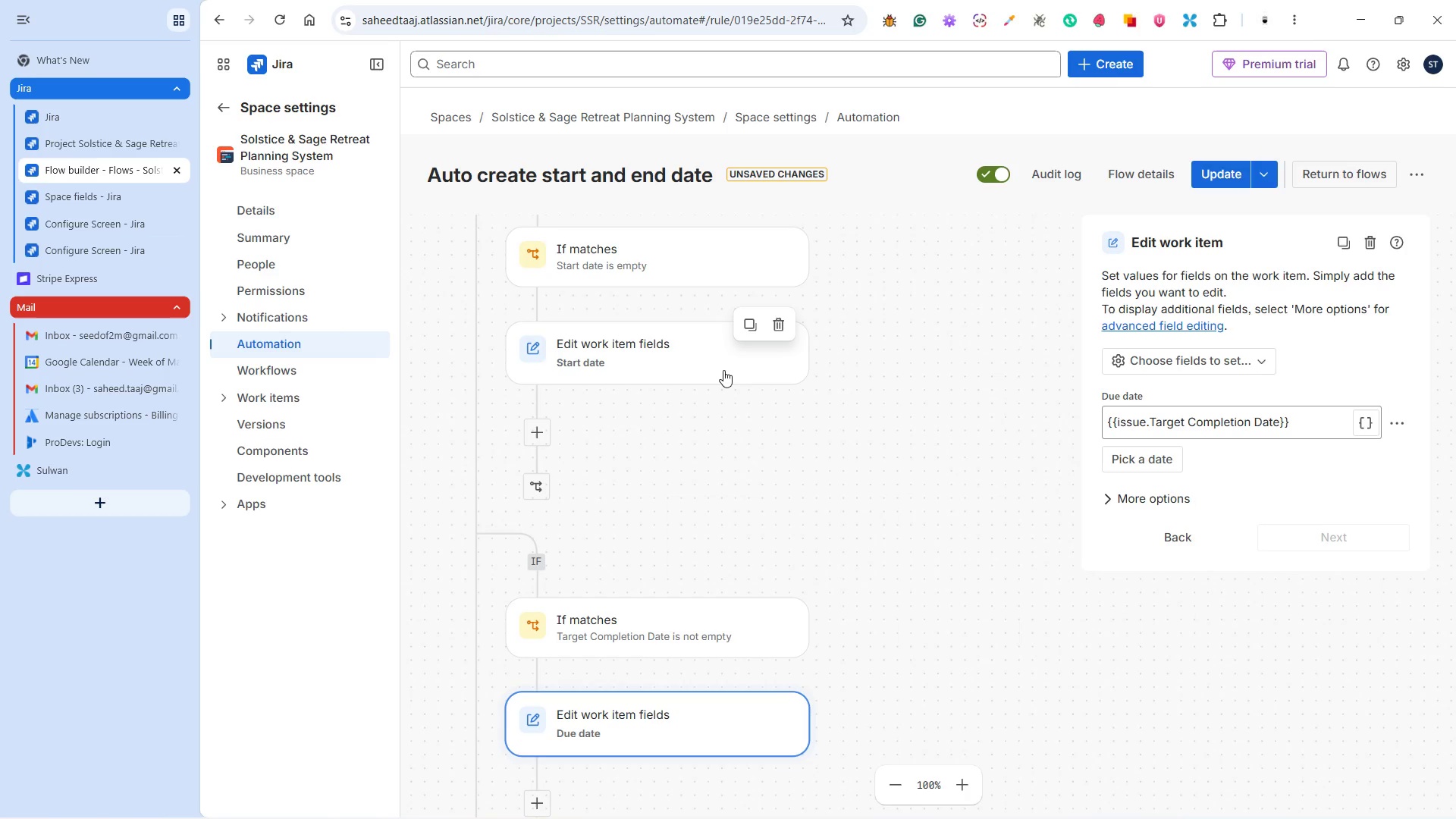 
scroll: coordinate [956, 578], scroll_direction: down, amount: 5.0
 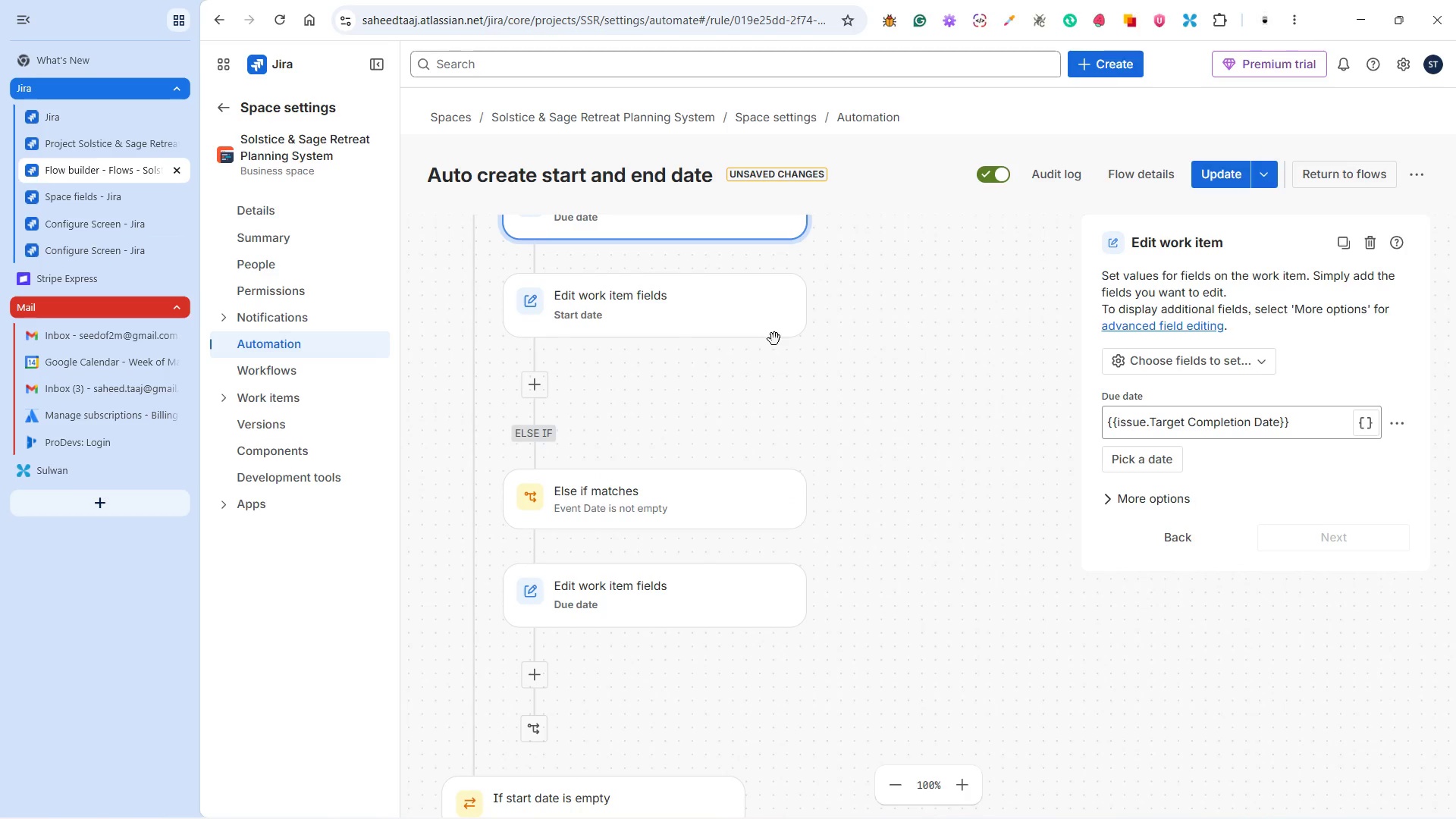 
left_click_drag(start_coordinate=[764, 320], to_coordinate=[690, 758])
 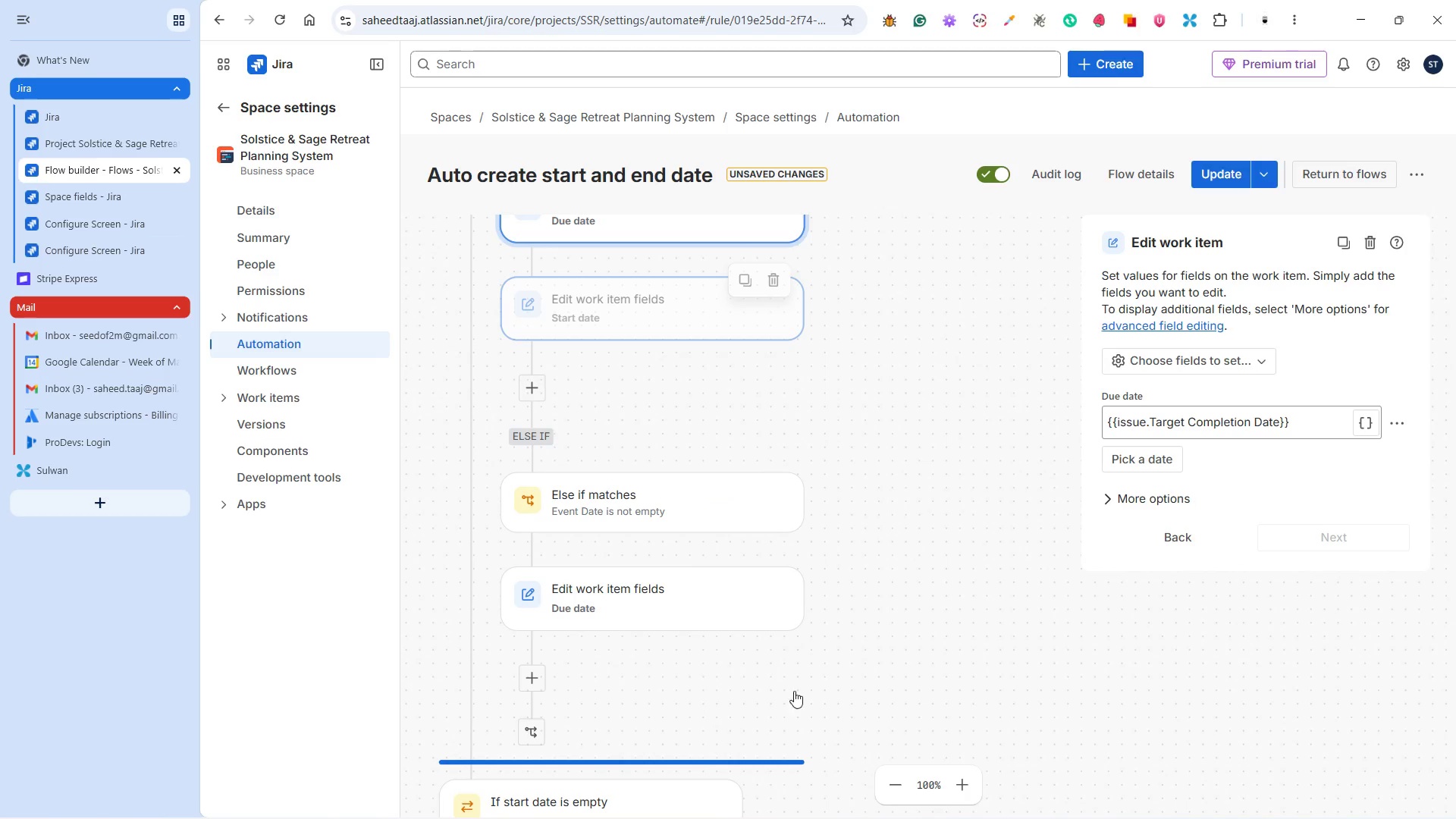 
scroll: coordinate [827, 654], scroll_direction: down, amount: 4.0
 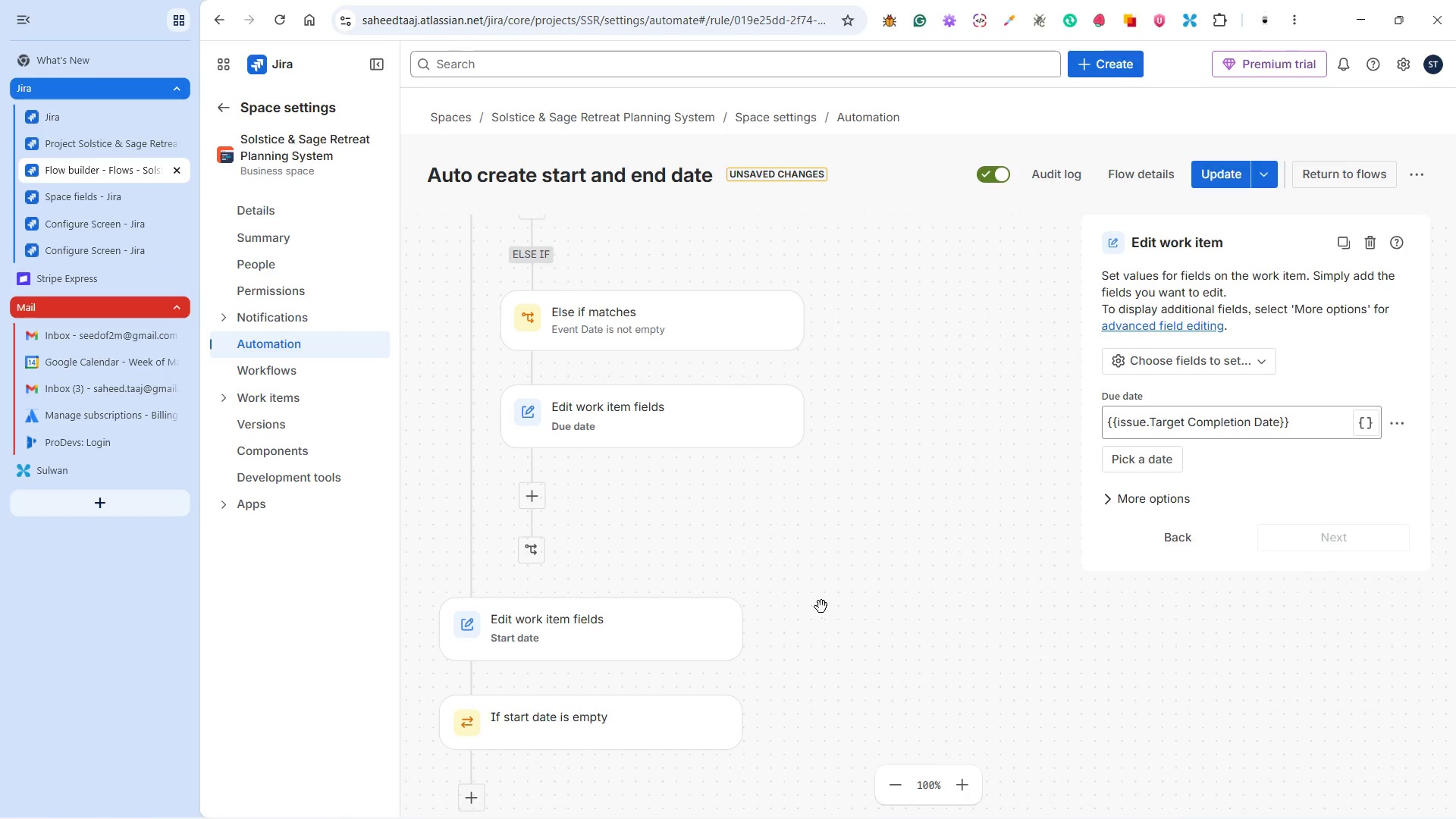 
left_click_drag(start_coordinate=[668, 466], to_coordinate=[645, 610])
 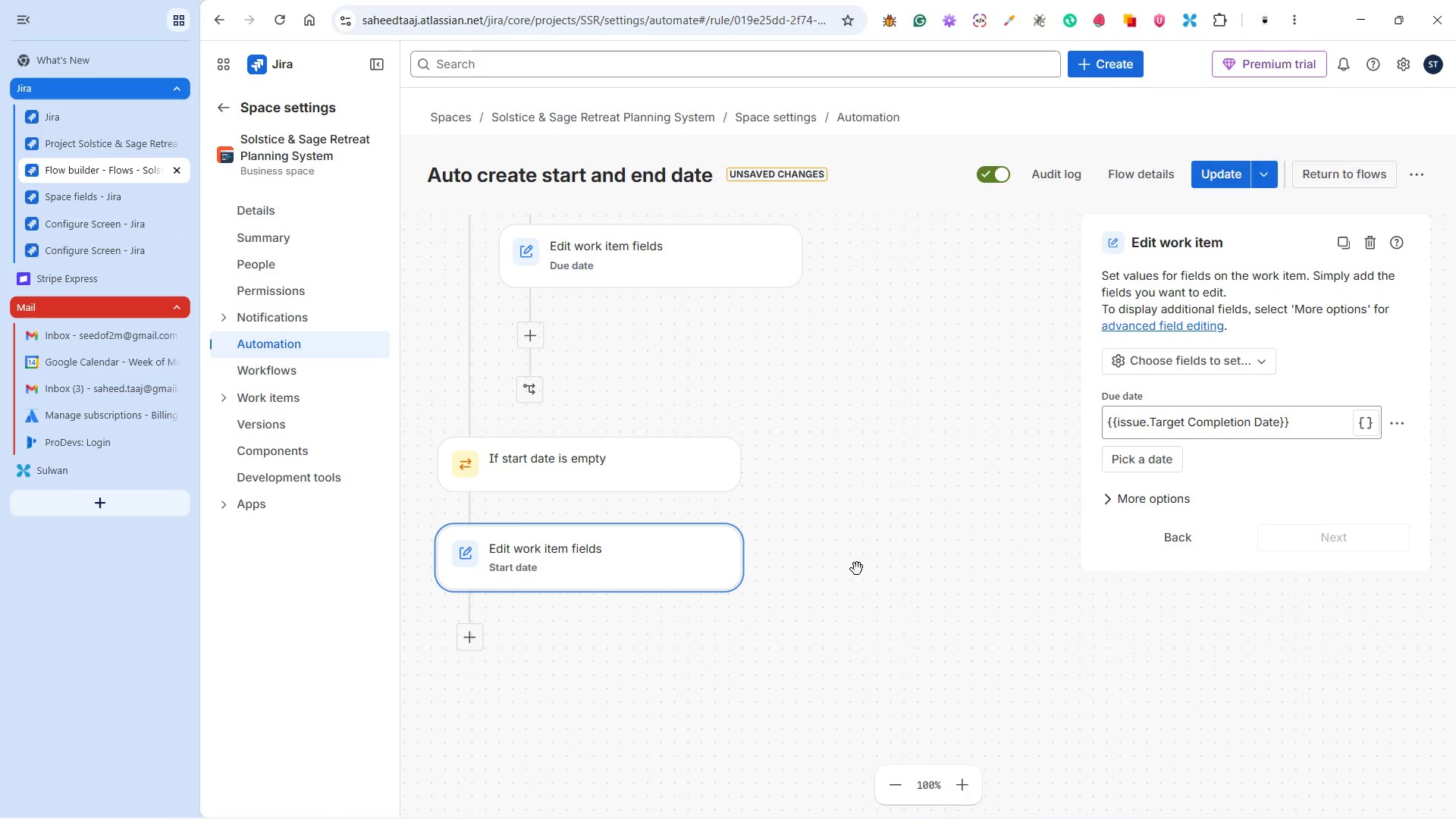 
scroll: coordinate [804, 609], scroll_direction: down, amount: 2.0
 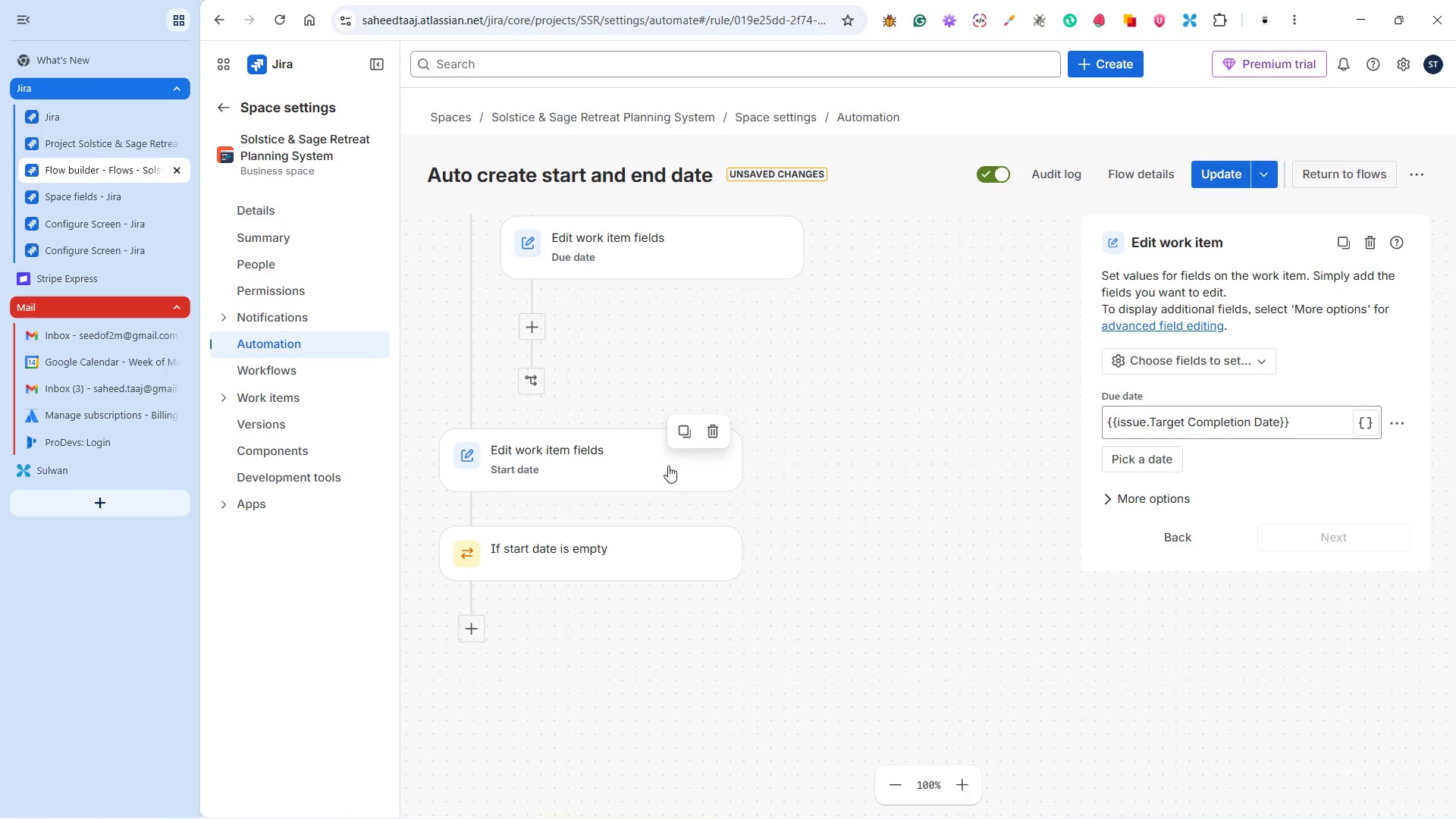 
scroll: coordinate [866, 568], scroll_direction: up, amount: 5.0
 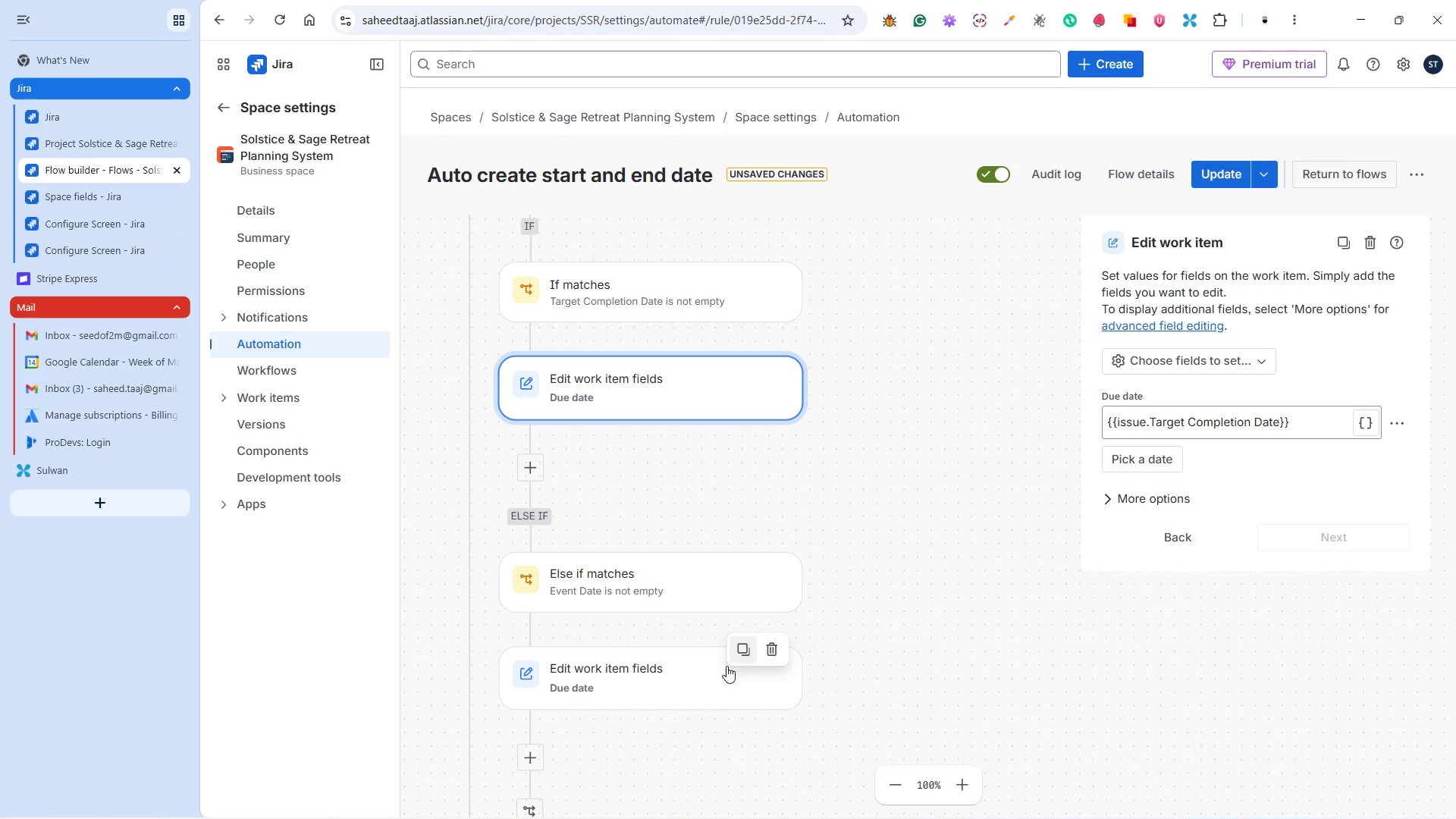 
left_click([706, 674])
 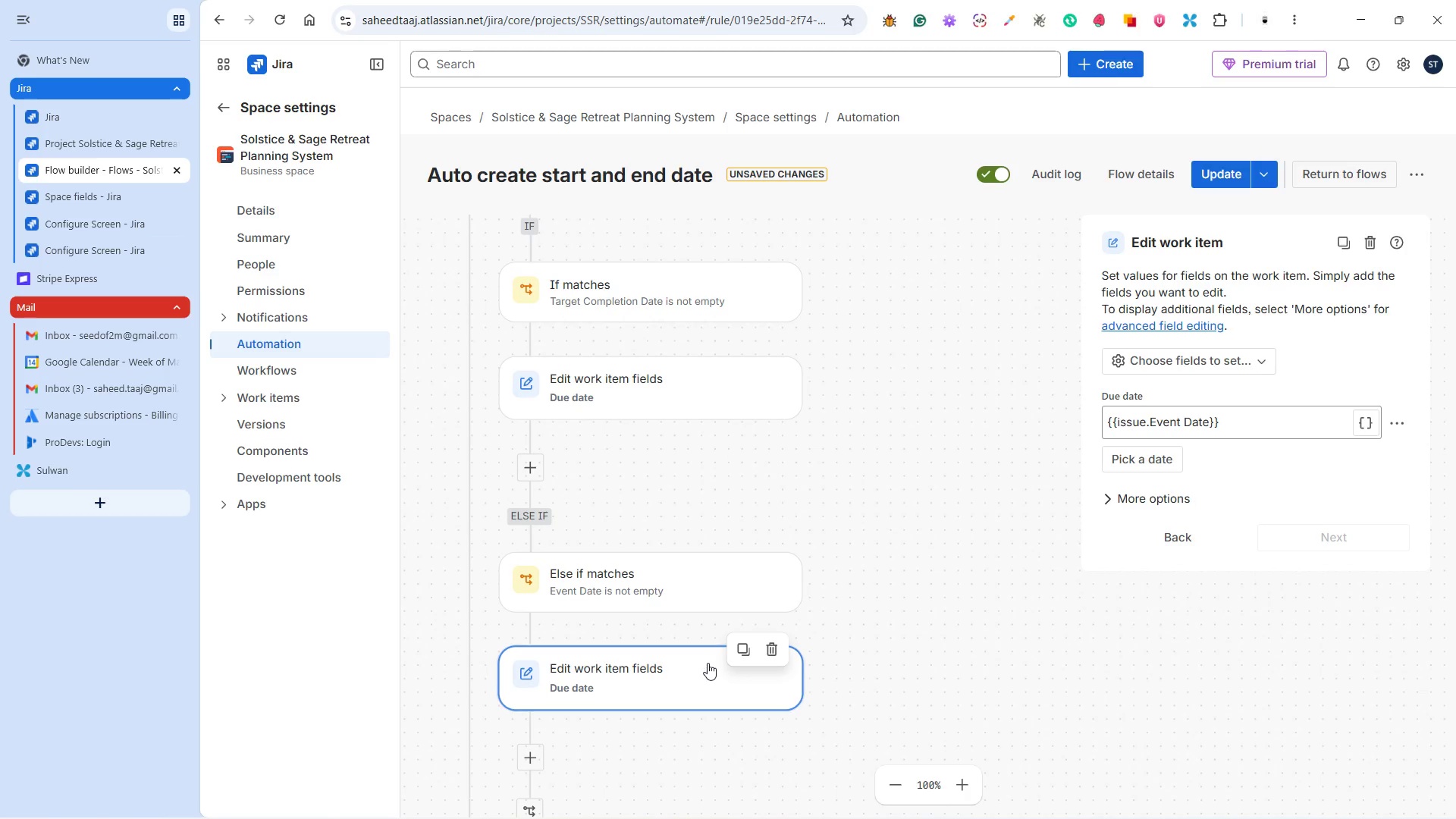 
scroll: coordinate [682, 557], scroll_direction: up, amount: 4.0
 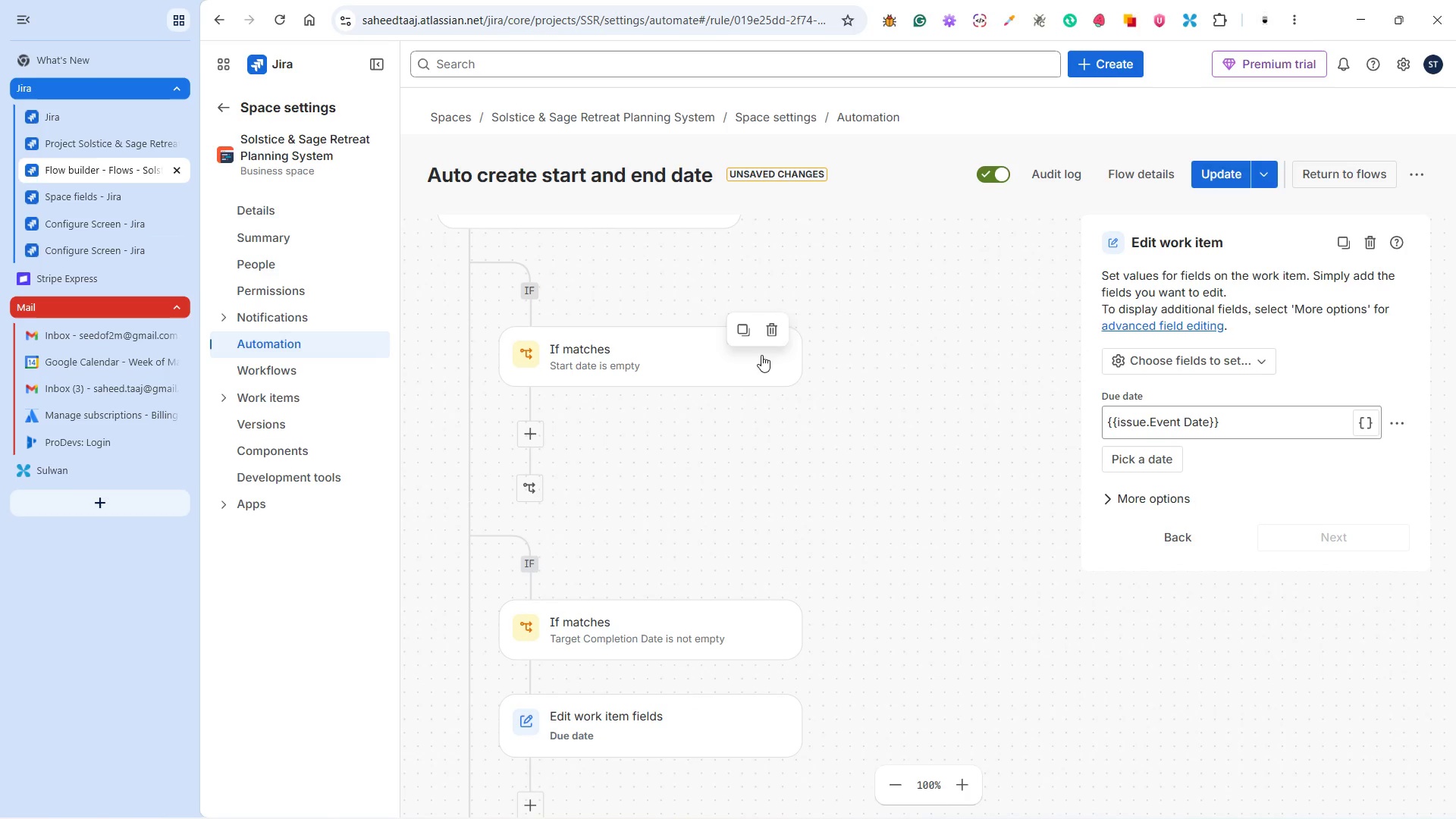 
left_click([777, 326])
 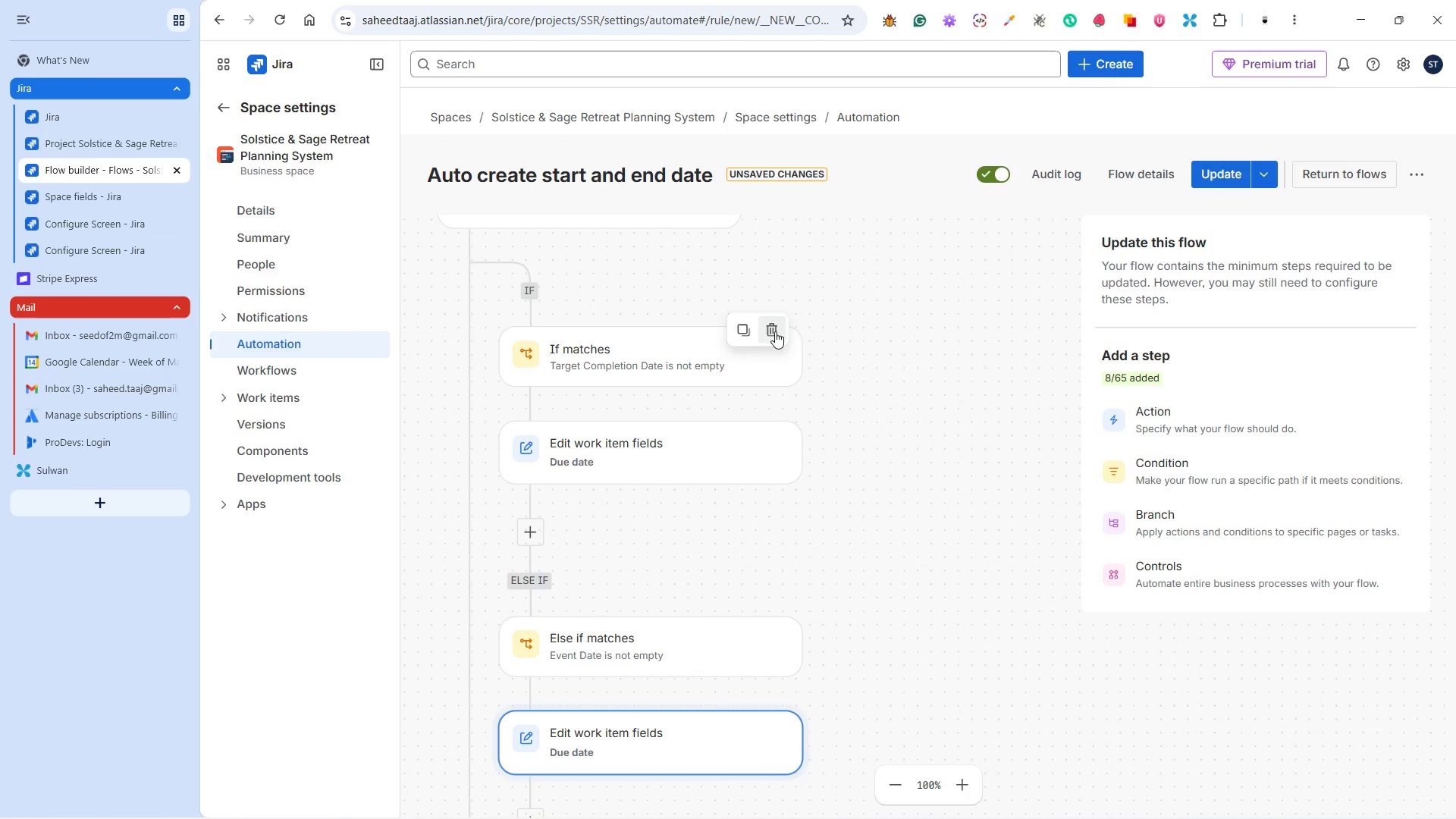 
scroll: coordinate [735, 491], scroll_direction: up, amount: 4.0
 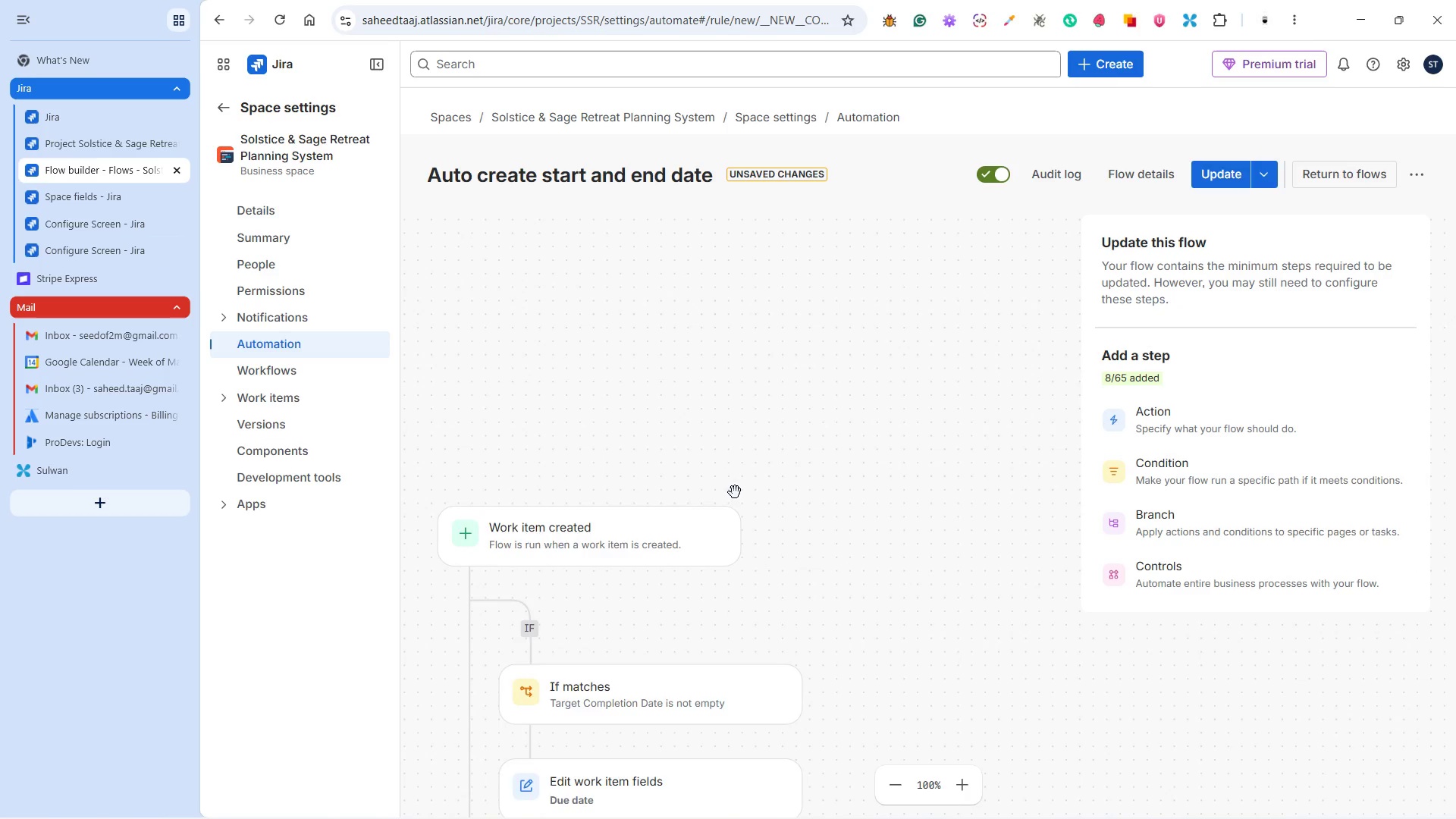 
scroll: coordinate [755, 481], scroll_direction: down, amount: 4.0
 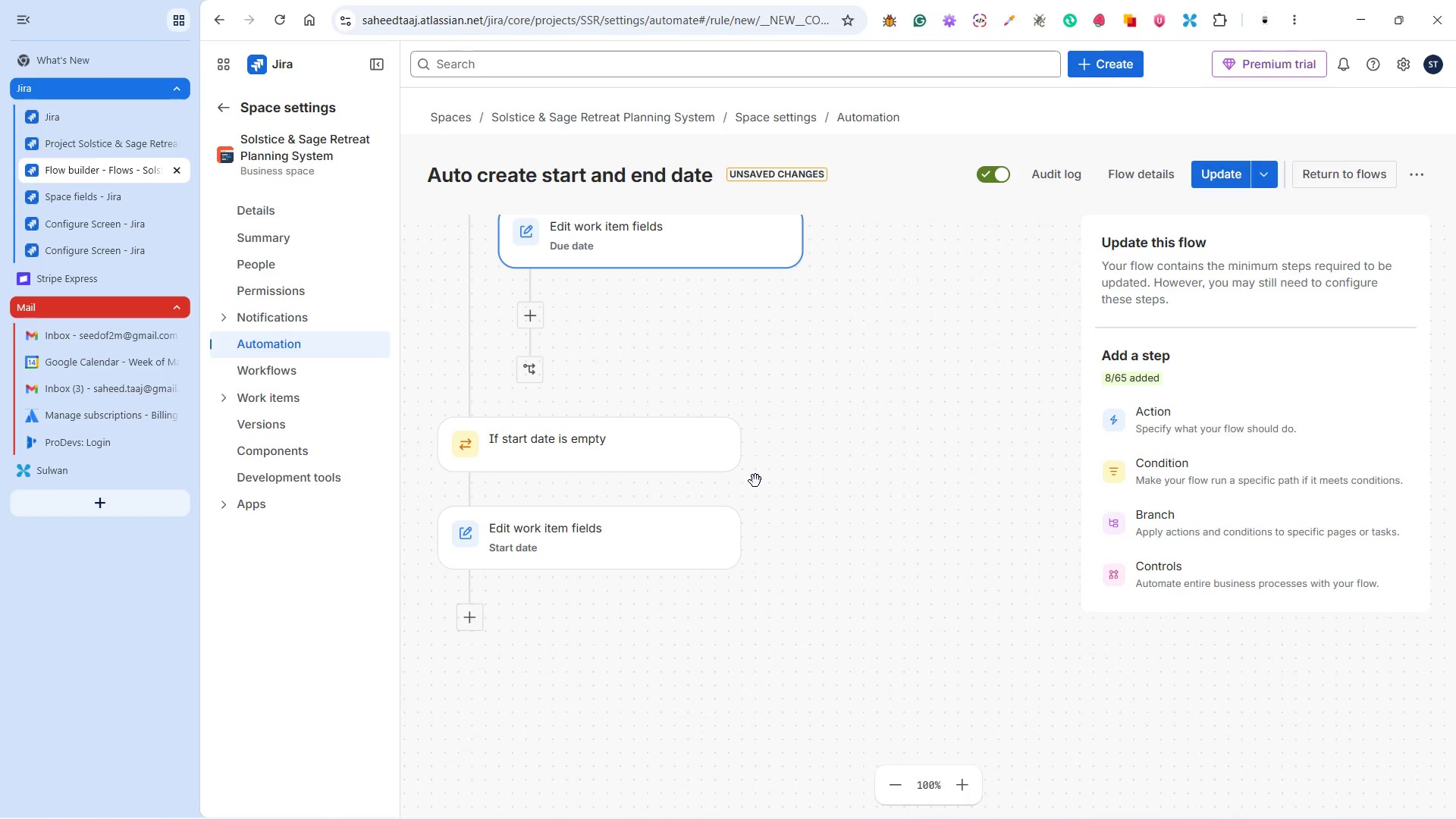 
scroll: coordinate [755, 481], scroll_direction: up, amount: 2.0
 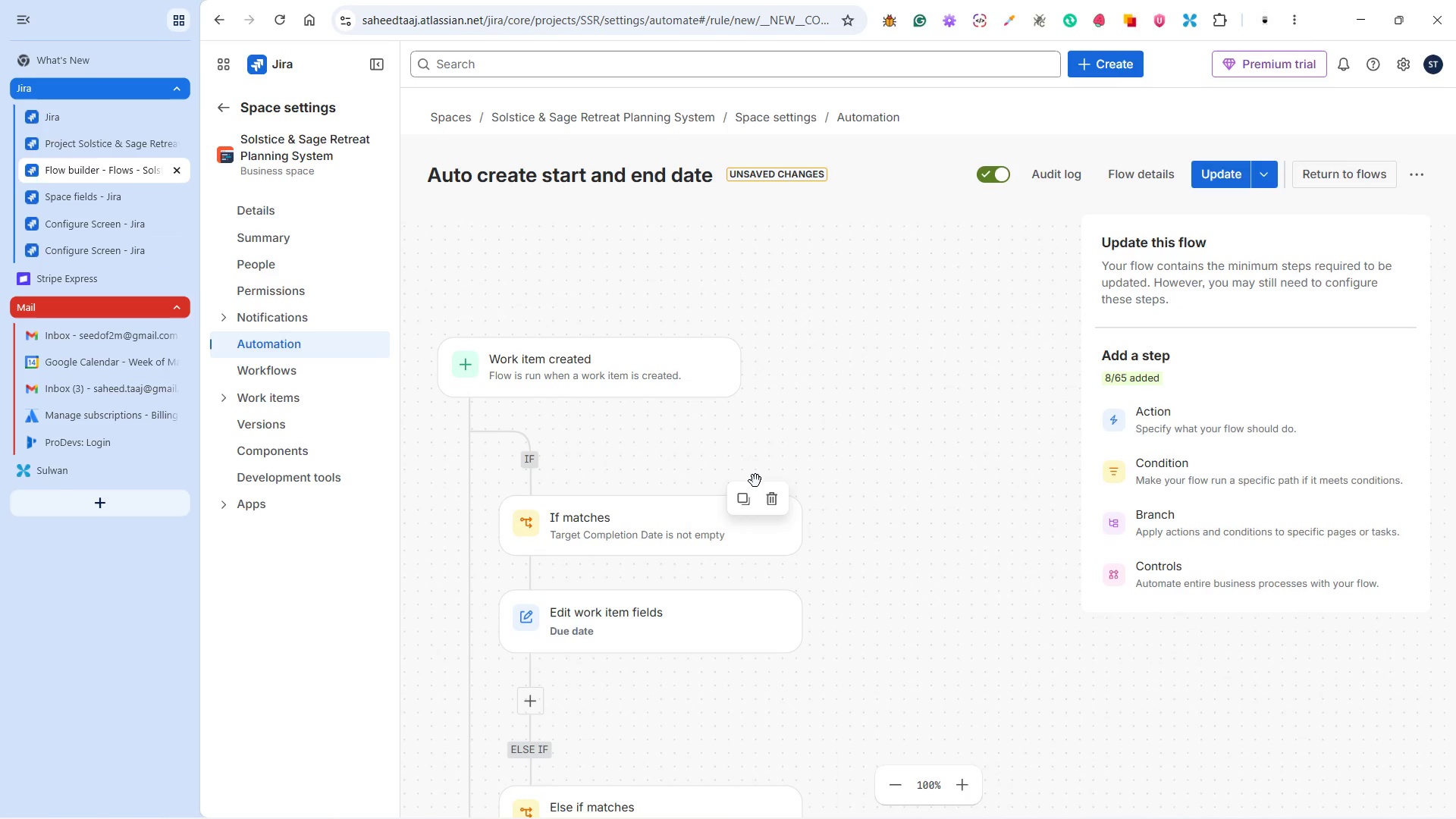 
wait(6.61)
 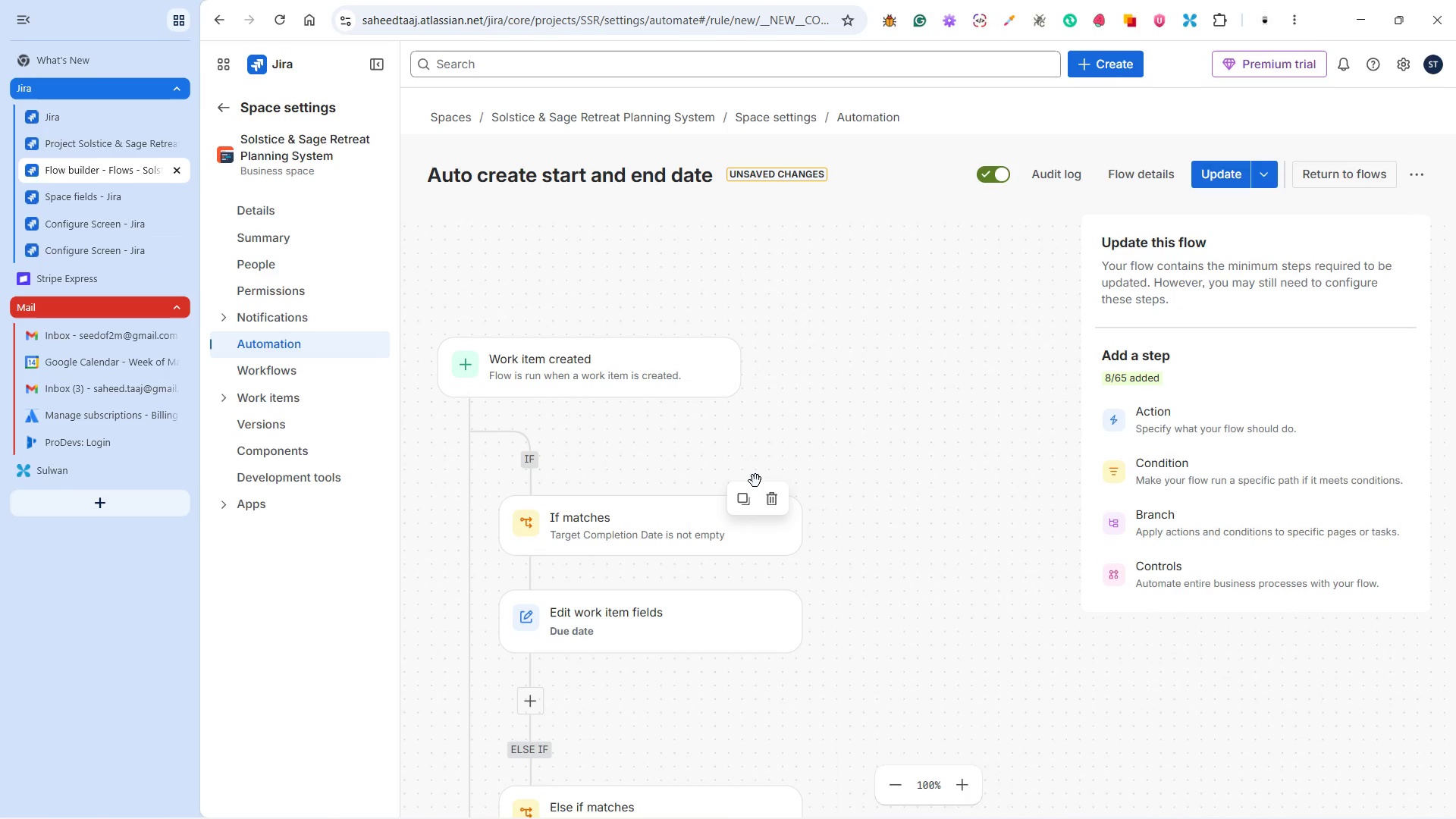 
left_click([1213, 171])
 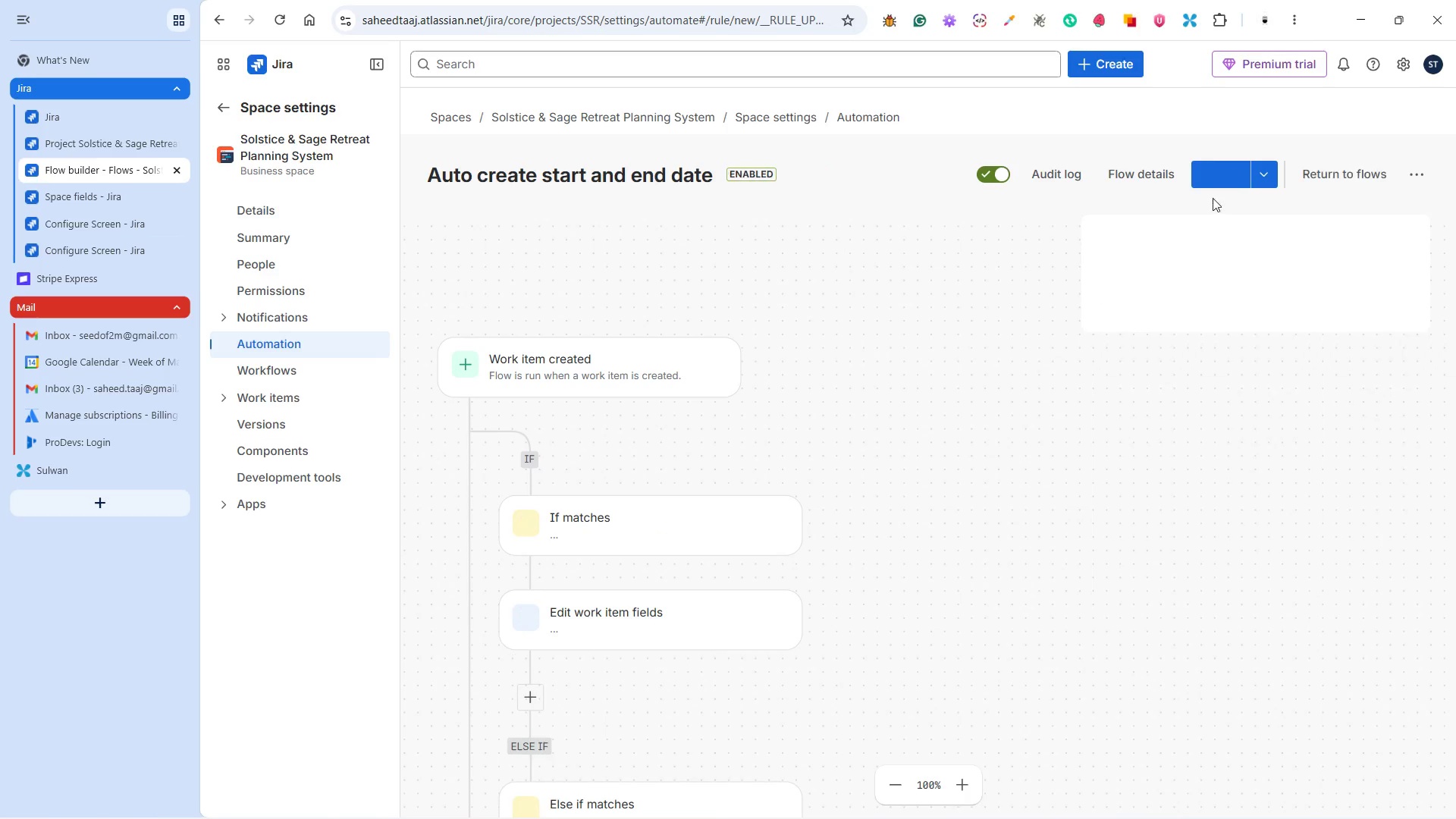 
left_click([1142, 177])
 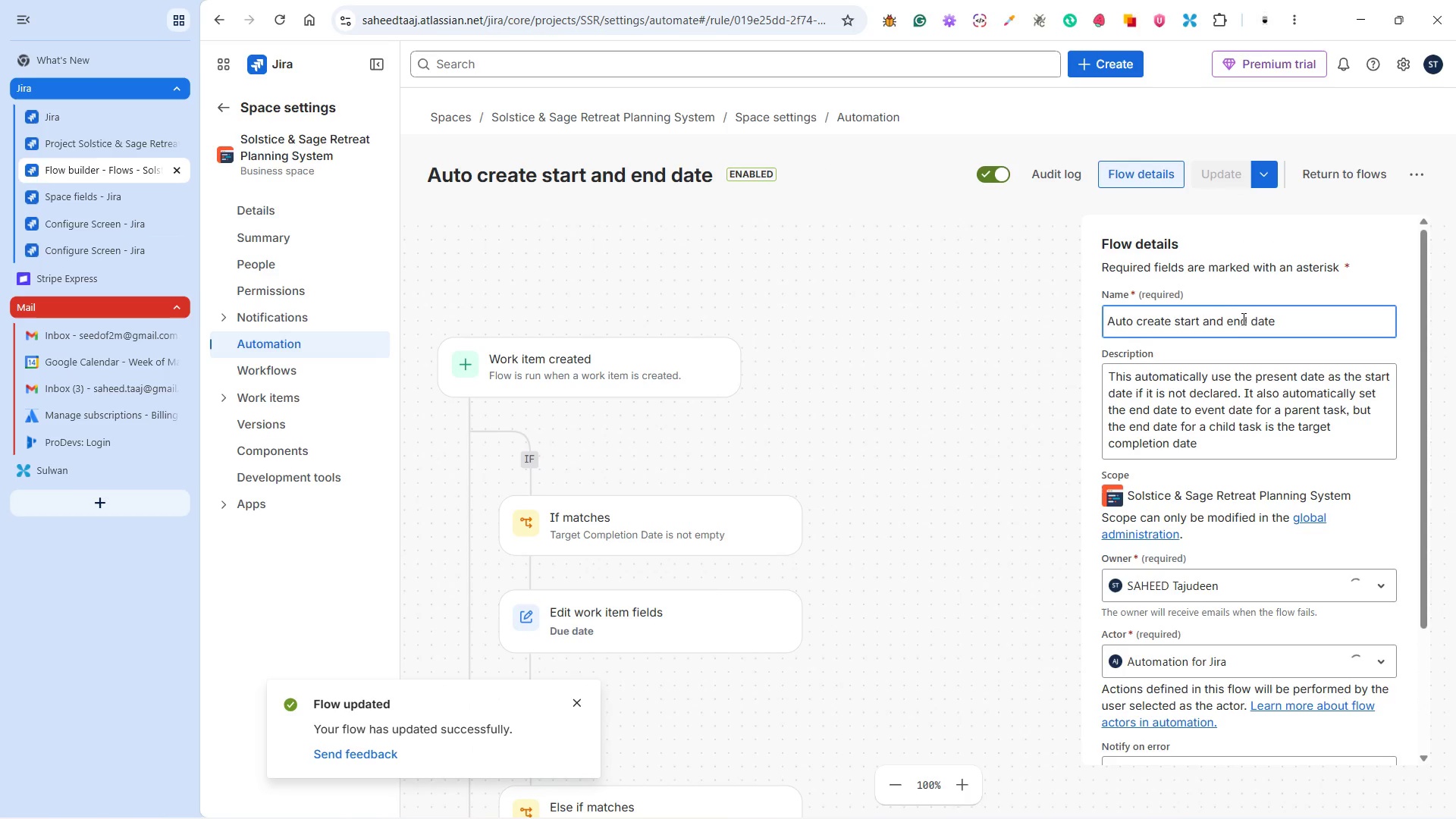 
left_click_drag(start_coordinate=[1247, 318], to_coordinate=[1223, 319])
 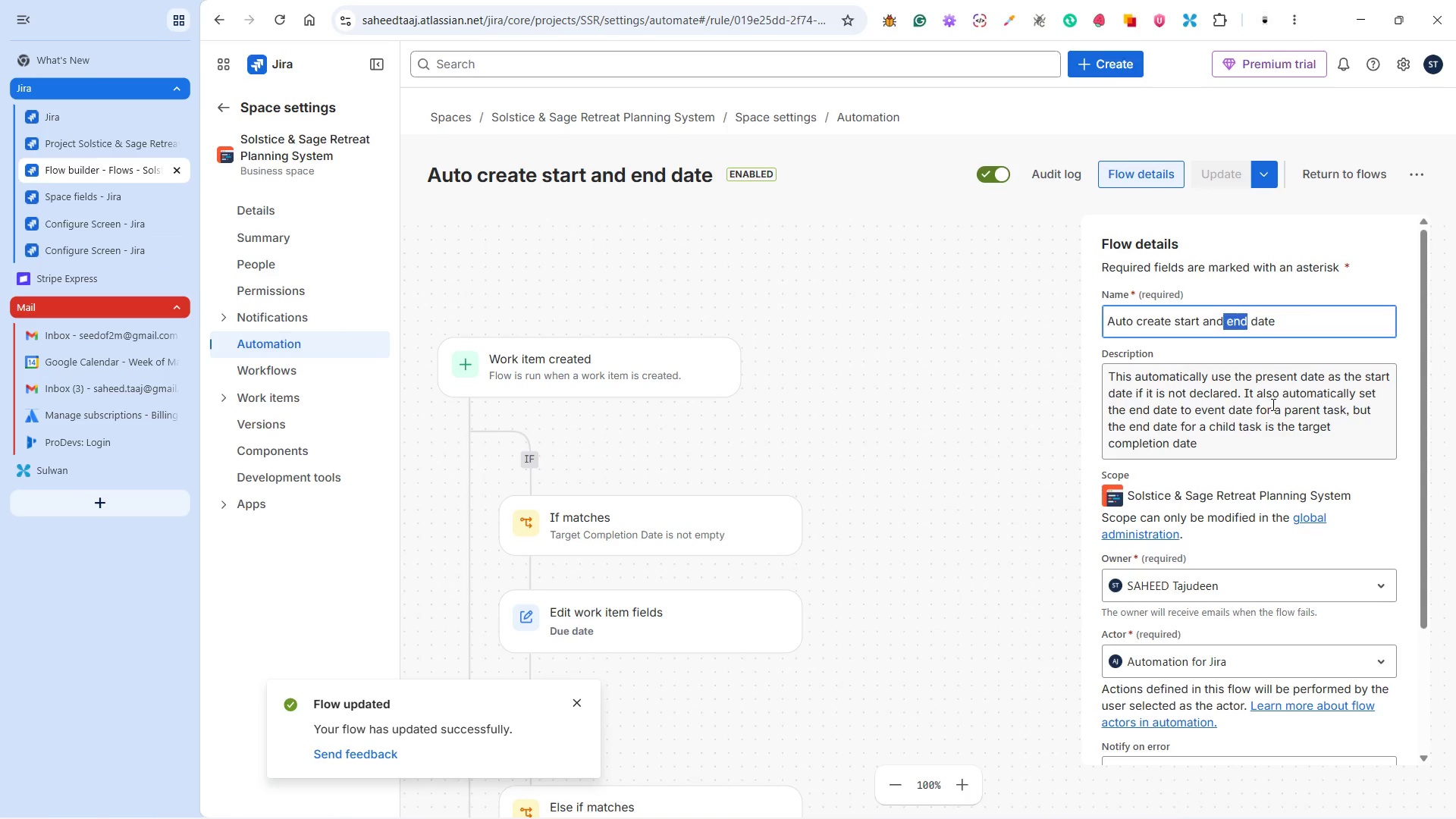 
type( due)
 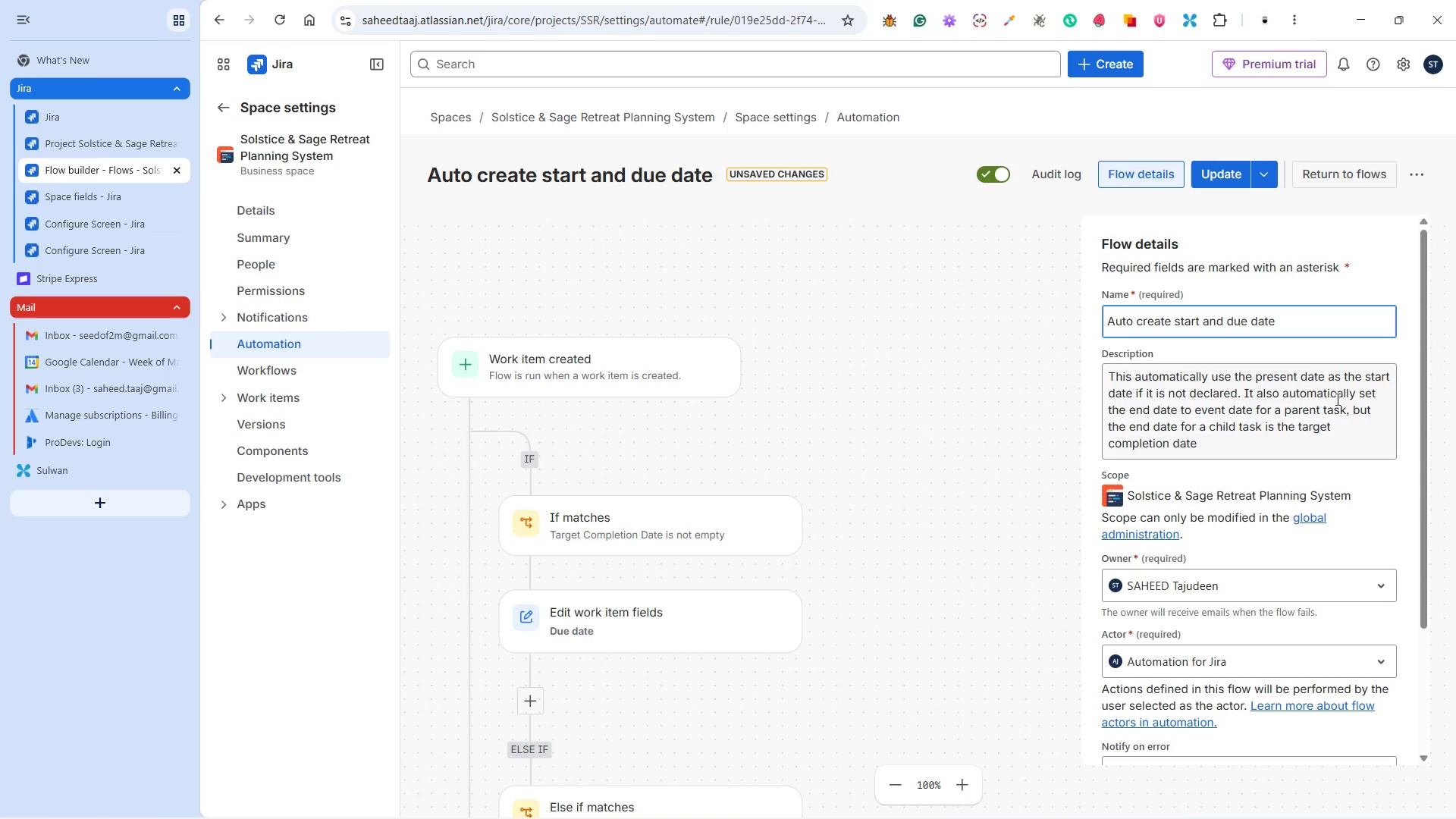 
wait(5.06)
 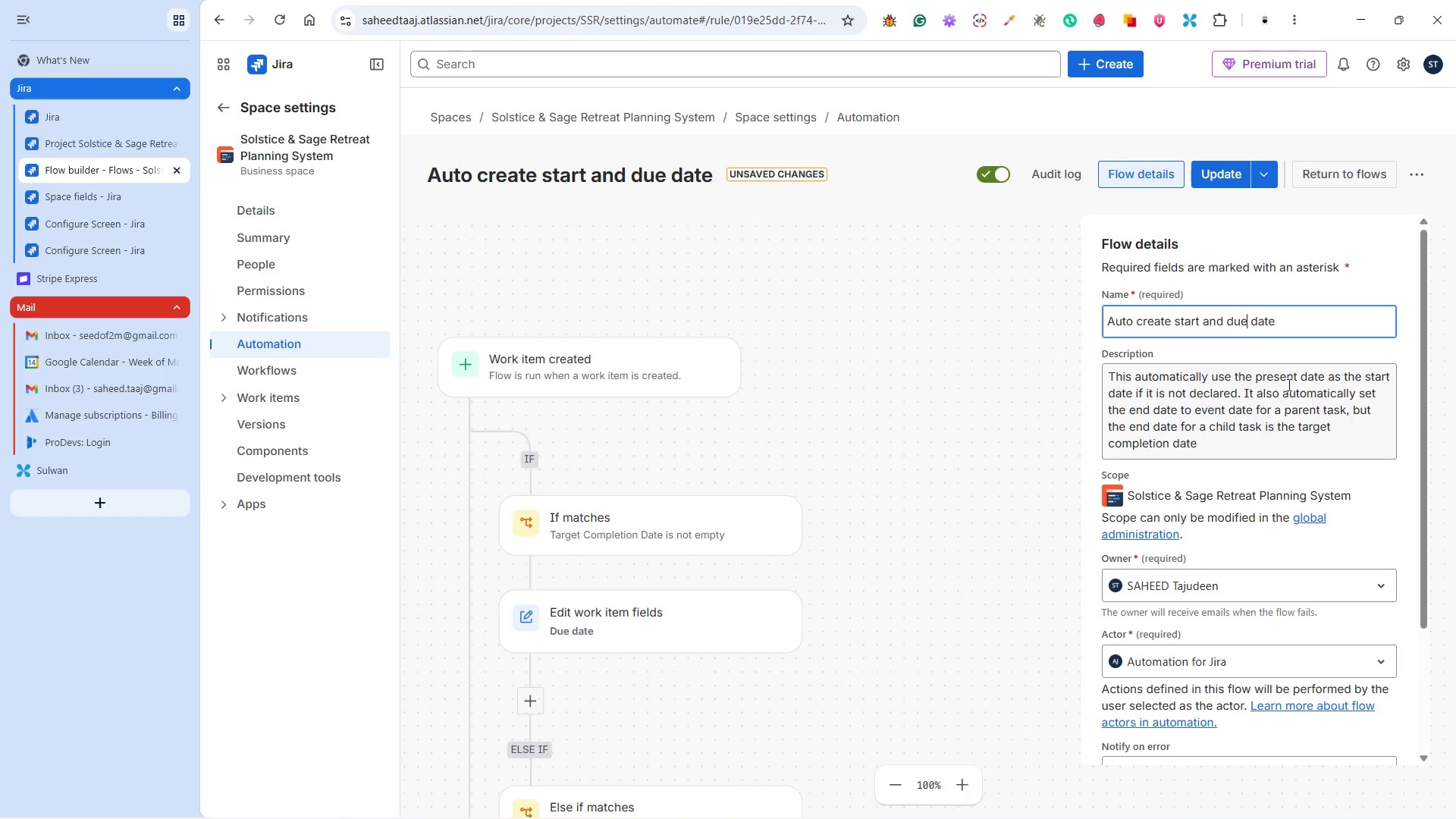 
left_click([1142, 409])
 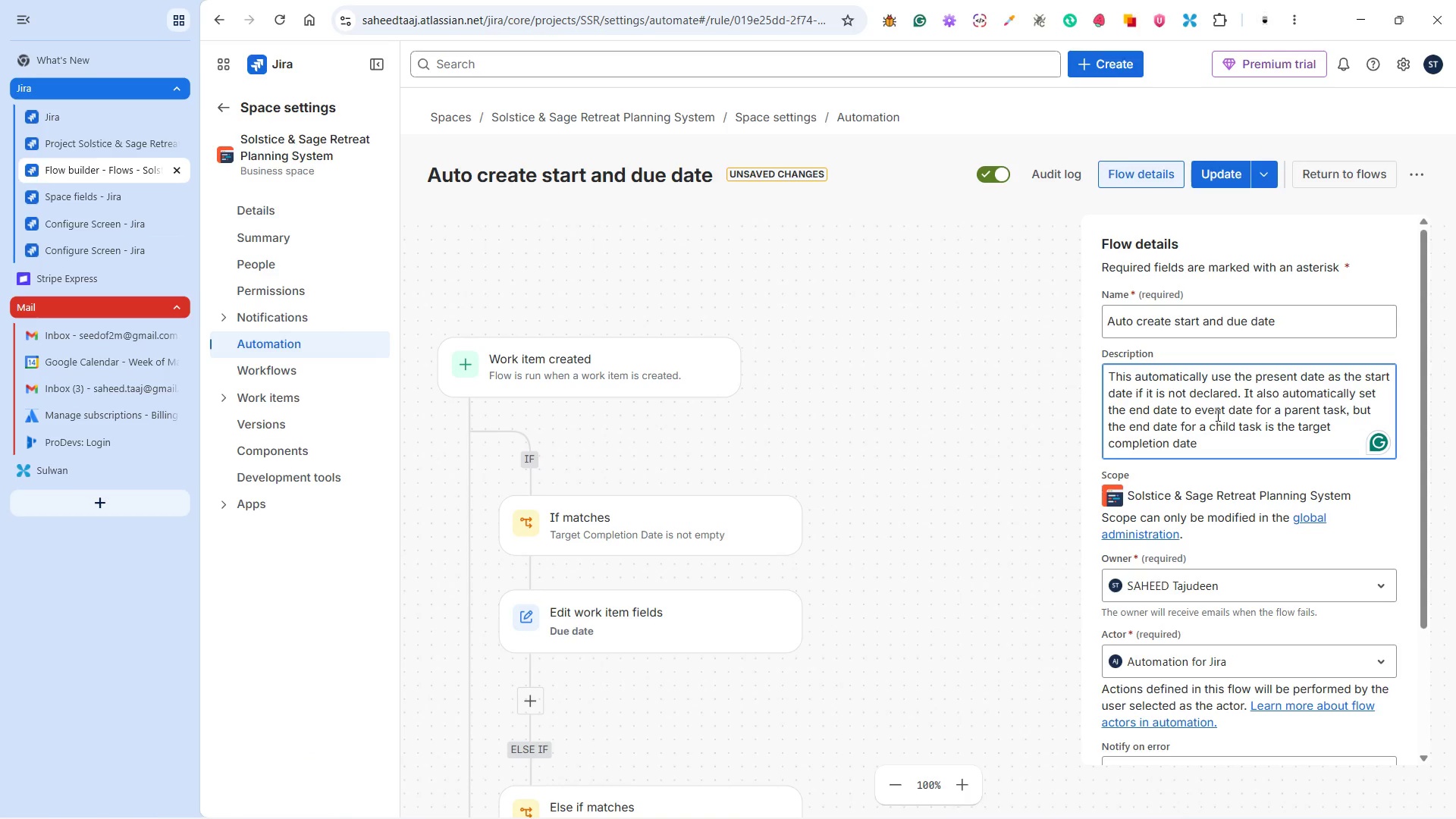 
key(Backspace)
 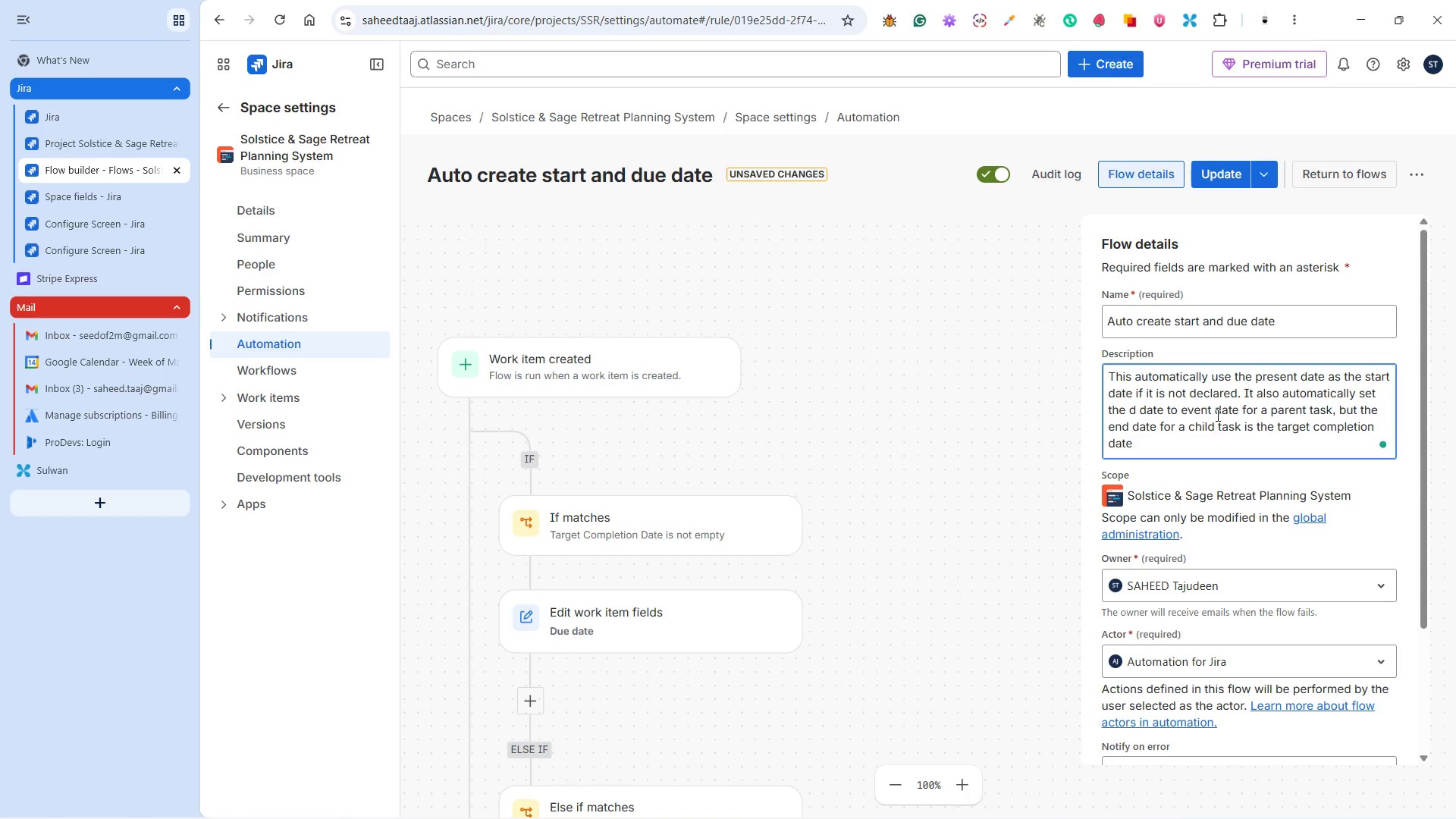 
key(Backspace)
 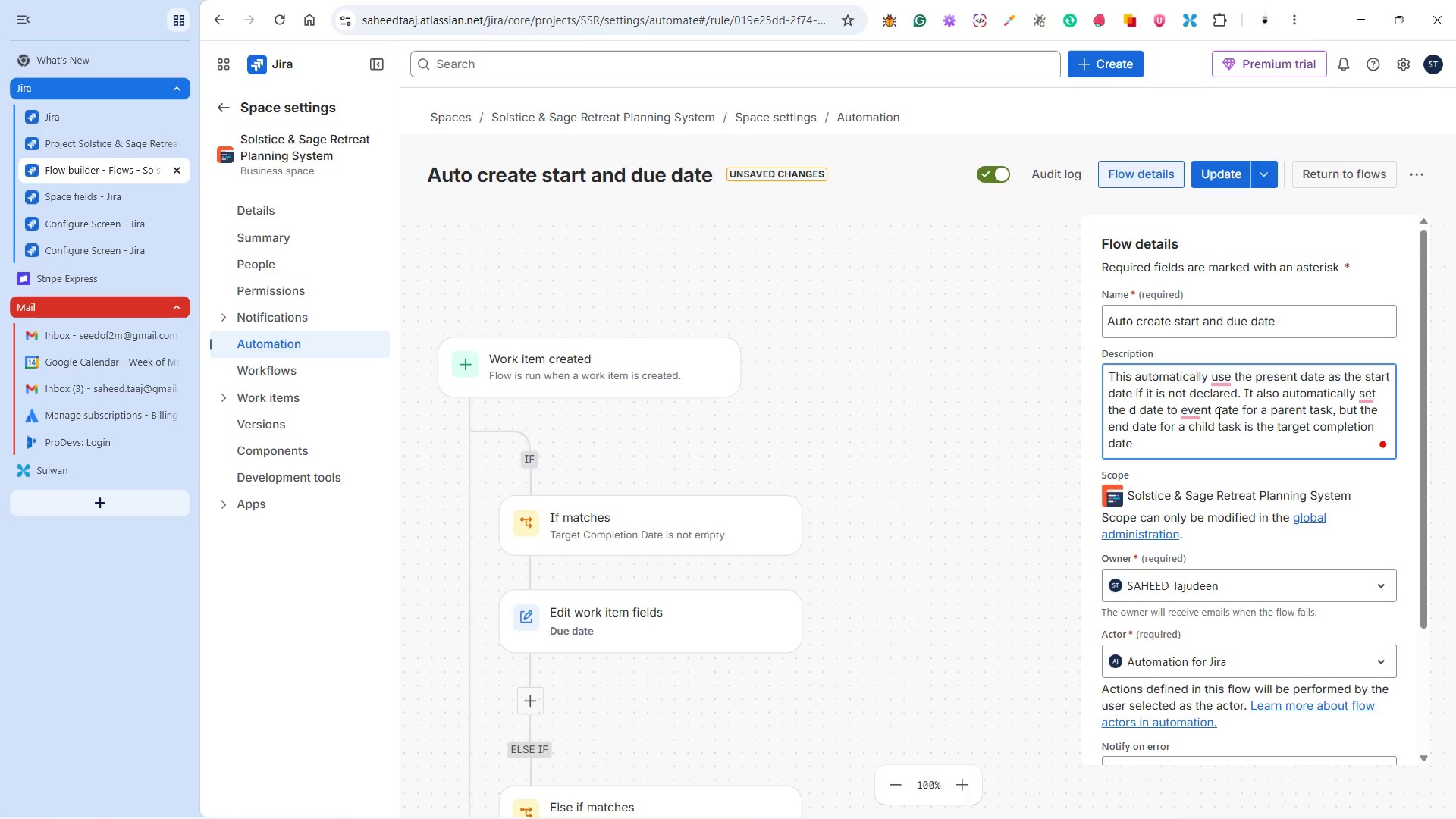 
key(ArrowRight)
 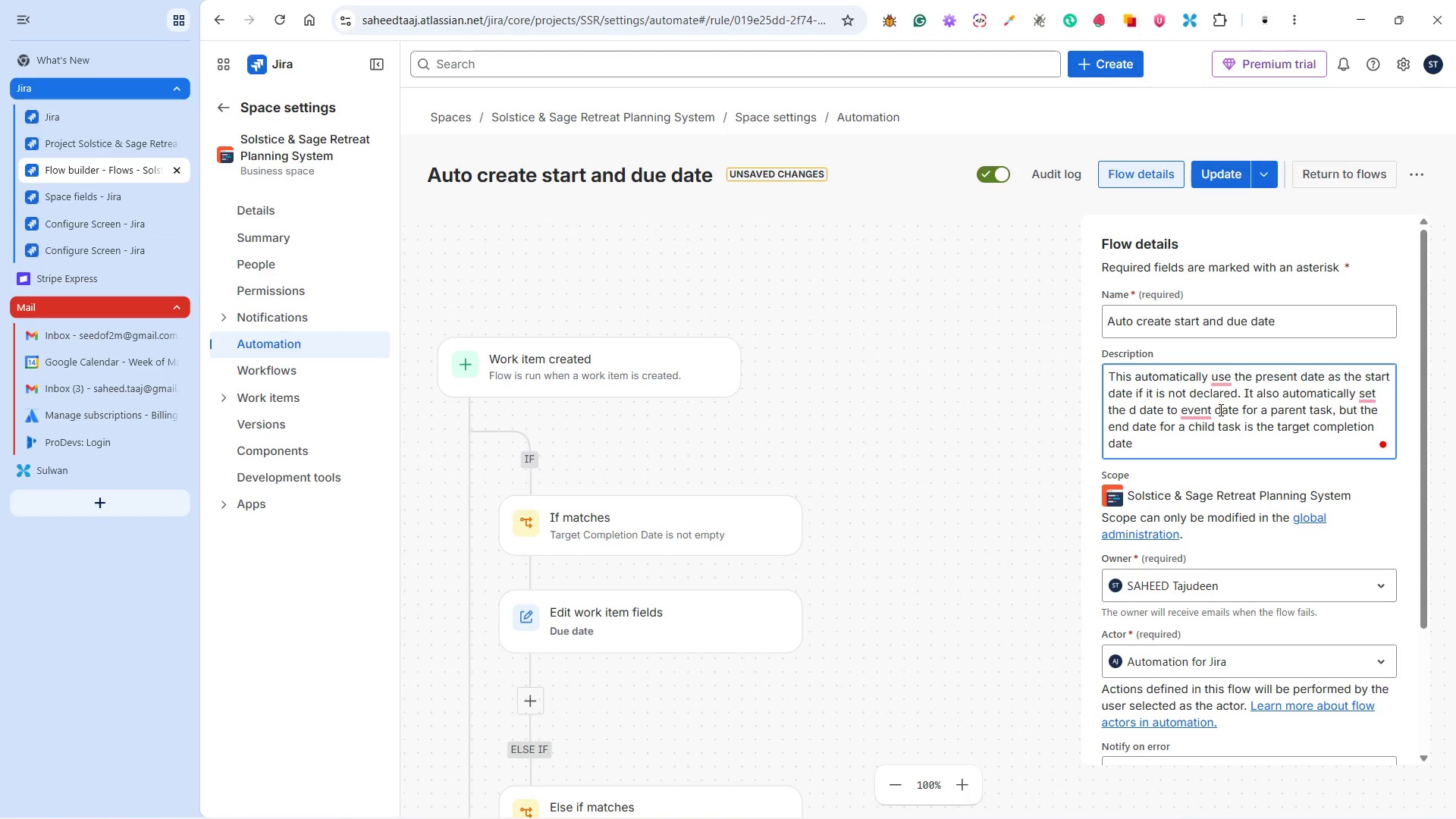 
type(ue)
 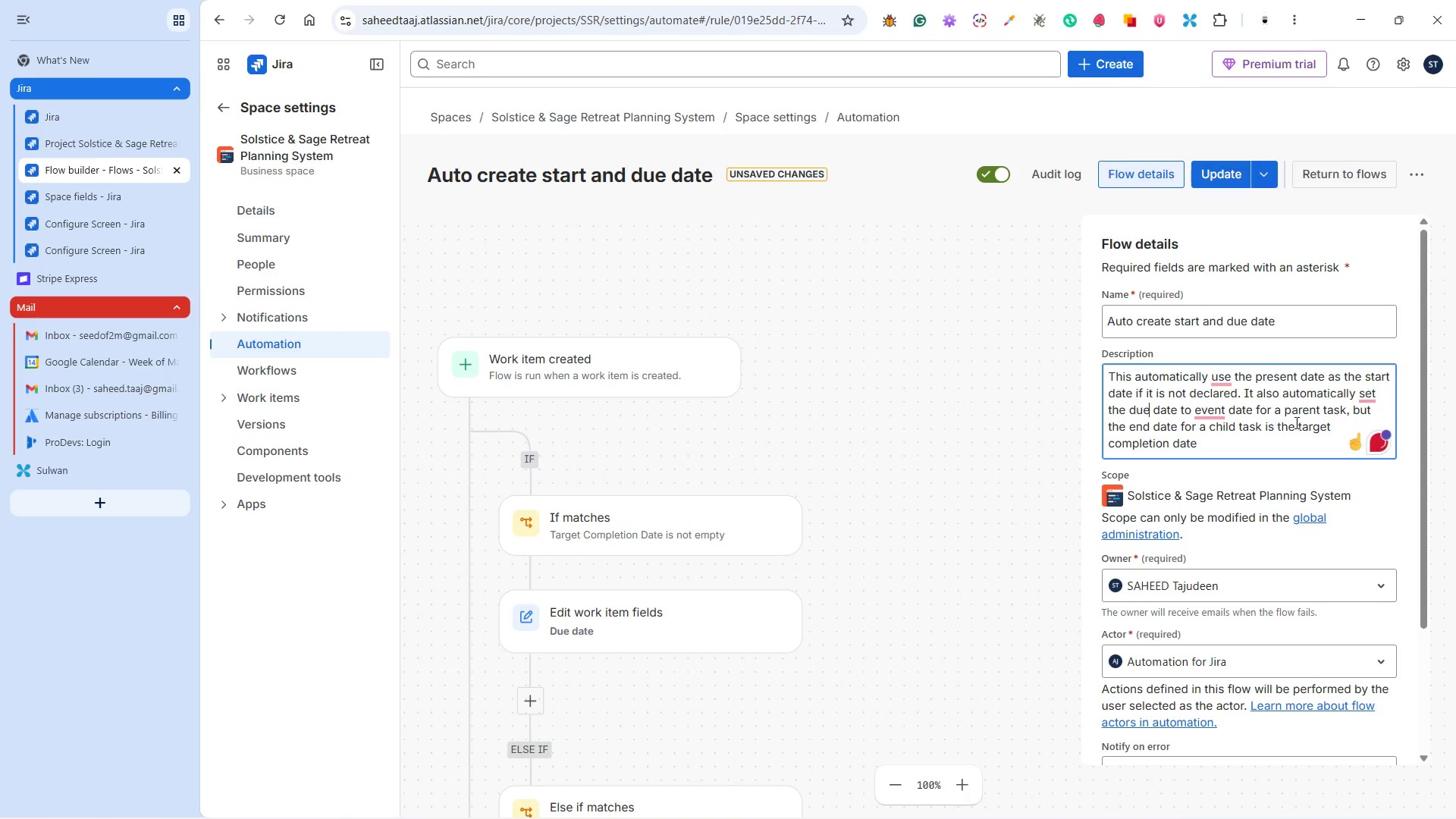 
wait(7.39)
 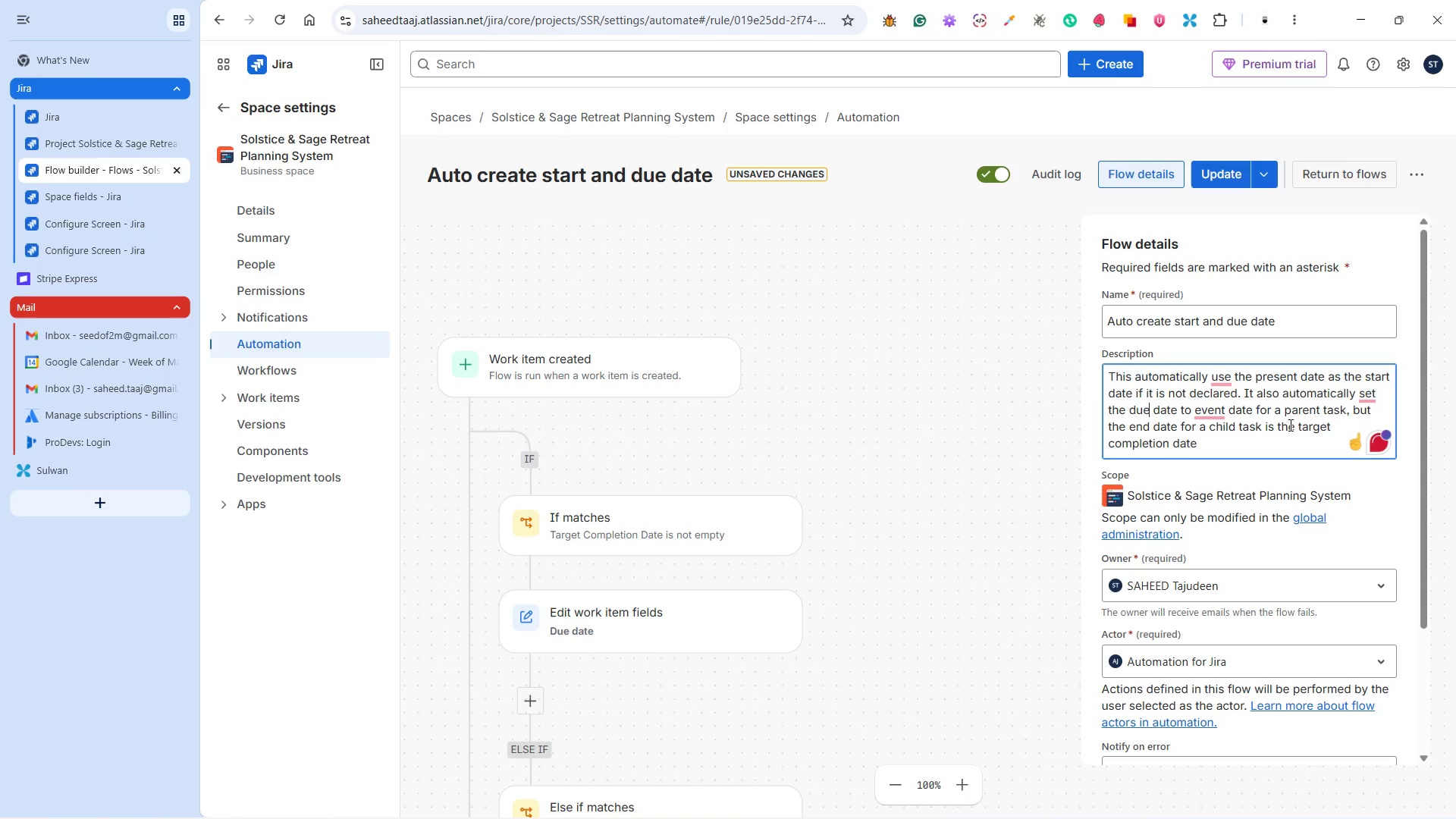 
left_click([1219, 165])
 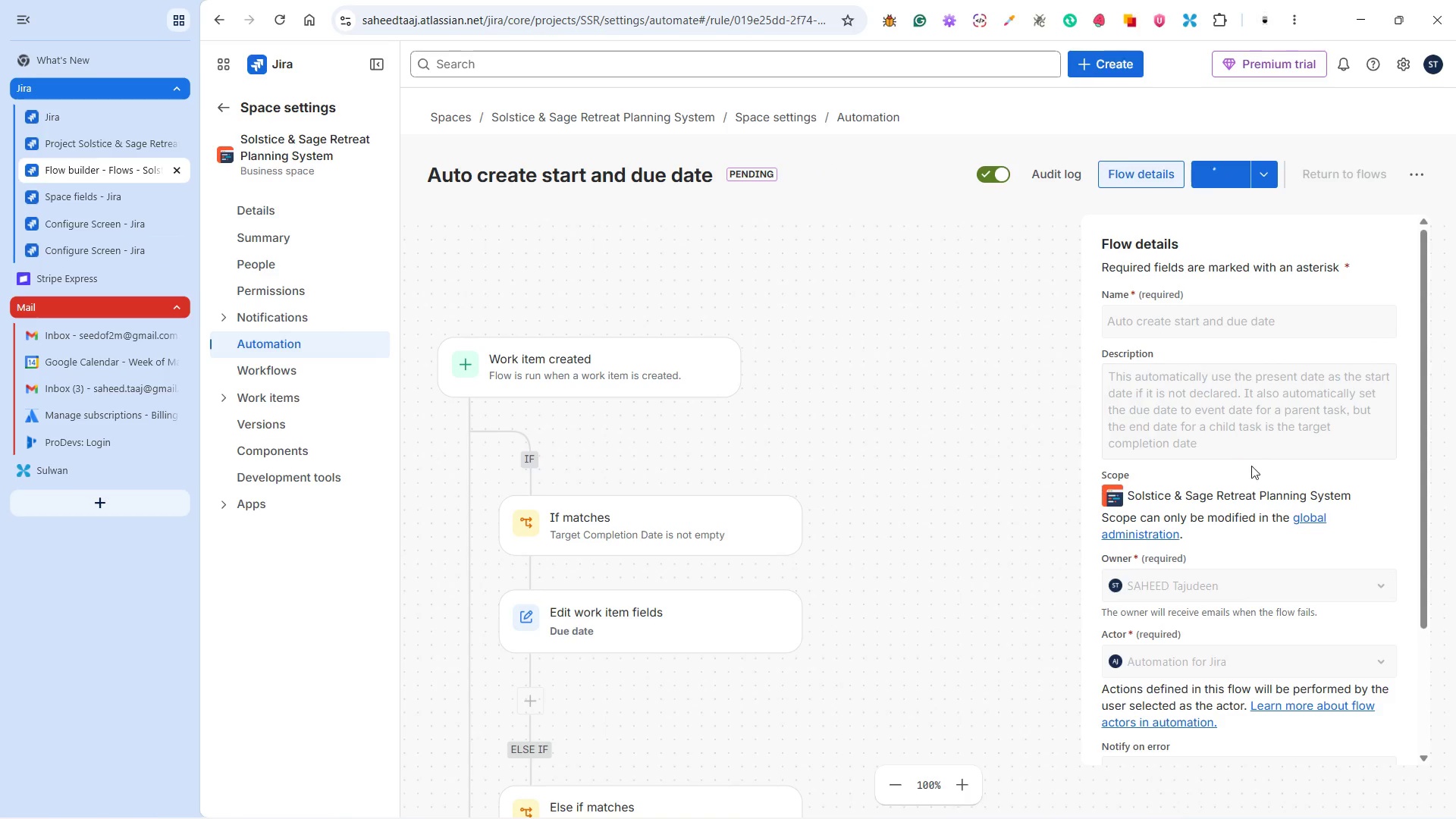 
scroll: coordinate [1251, 473], scroll_direction: down, amount: 7.0
 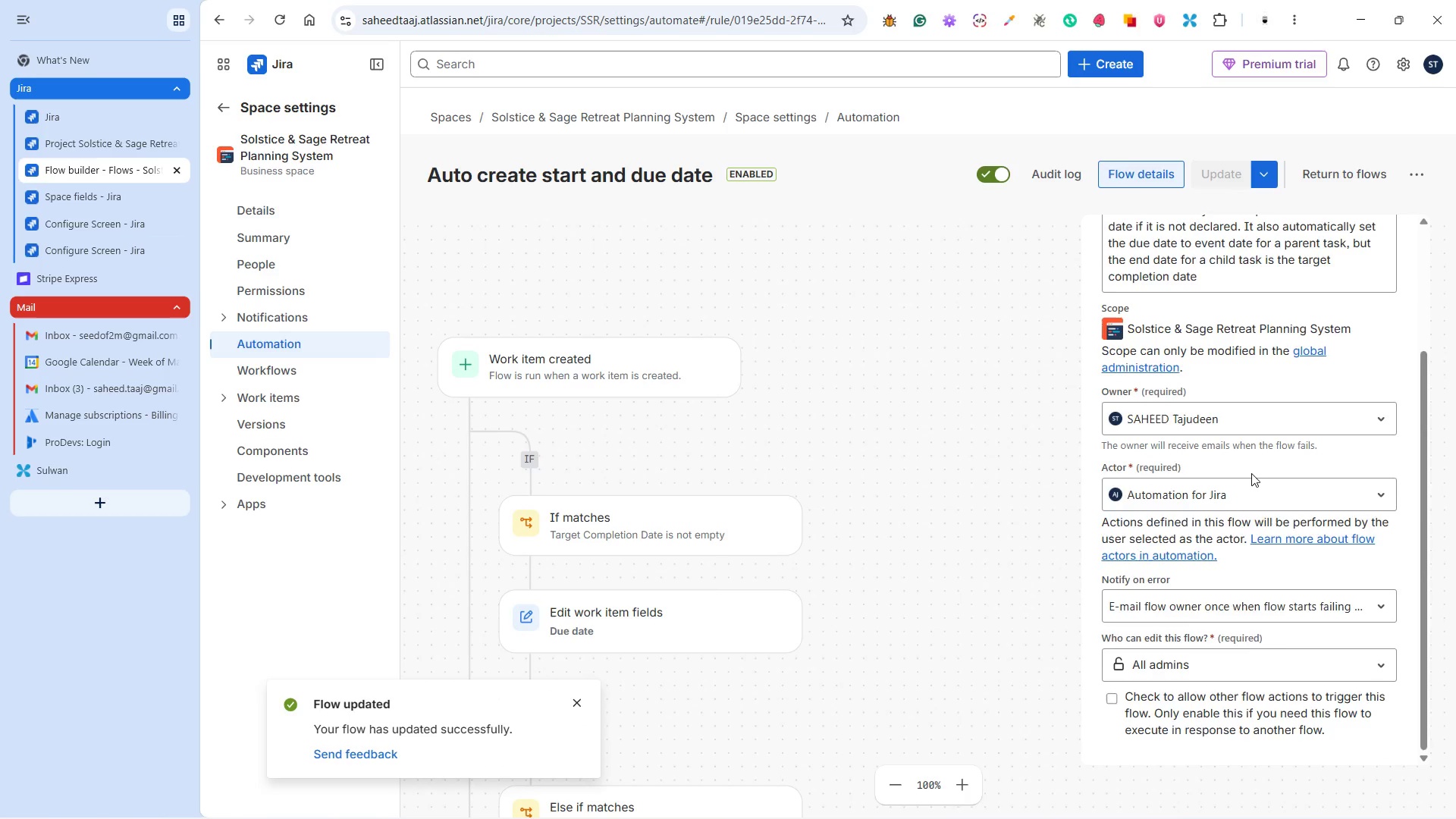 
scroll: coordinate [1249, 471], scroll_direction: up, amount: 8.0
 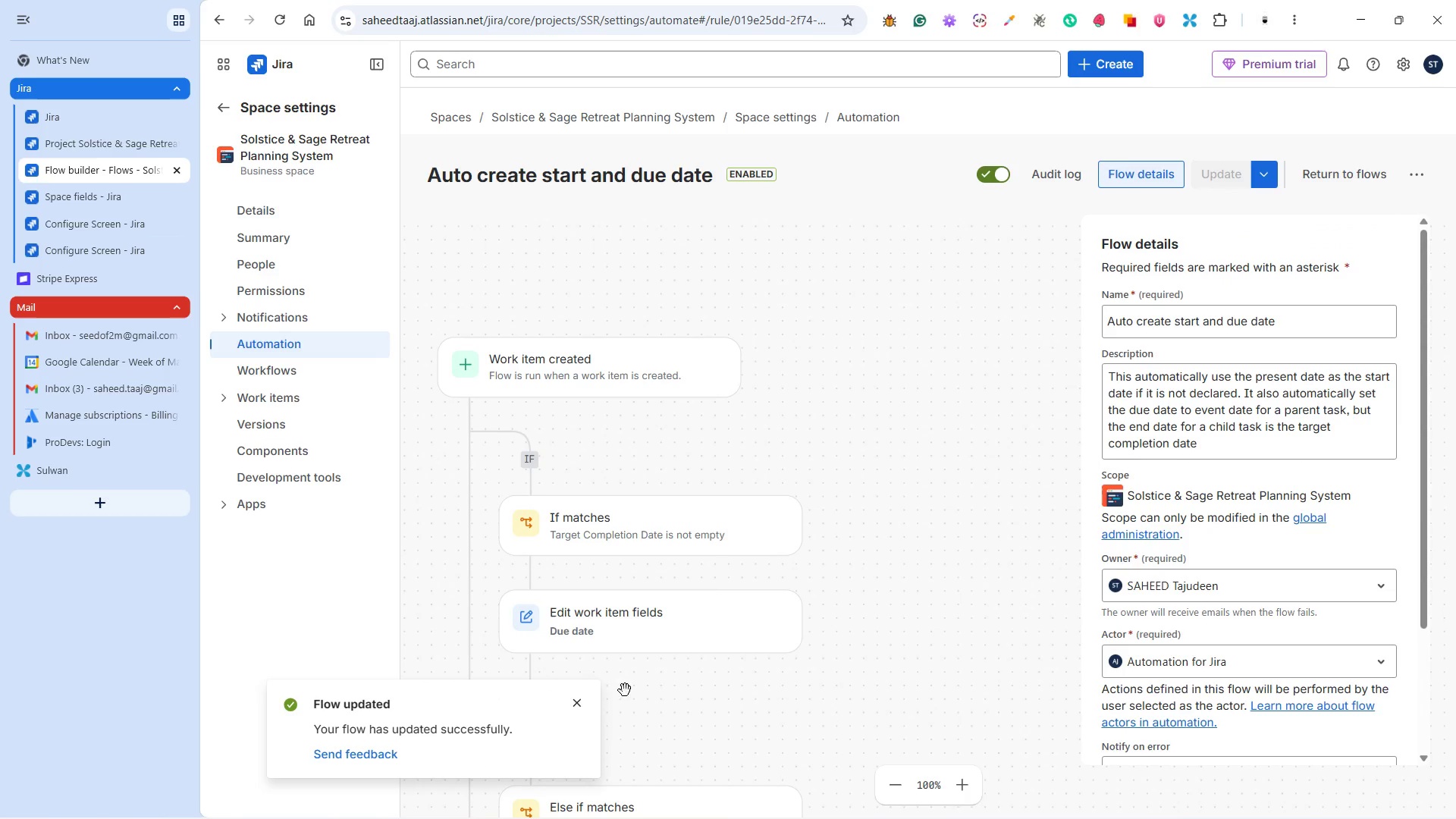 
left_click([579, 704])
 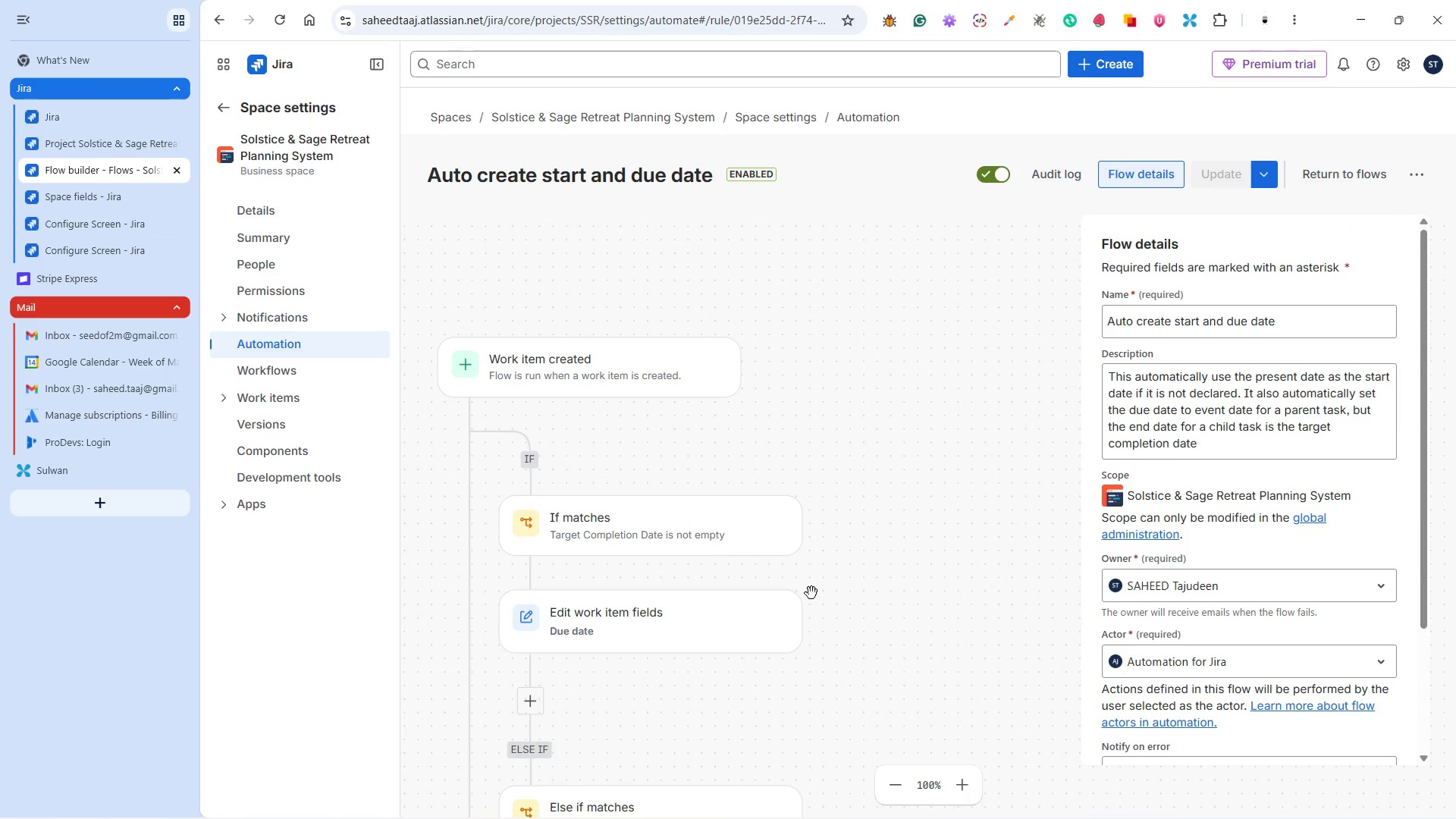 
scroll: coordinate [824, 554], scroll_direction: down, amount: 10.0
 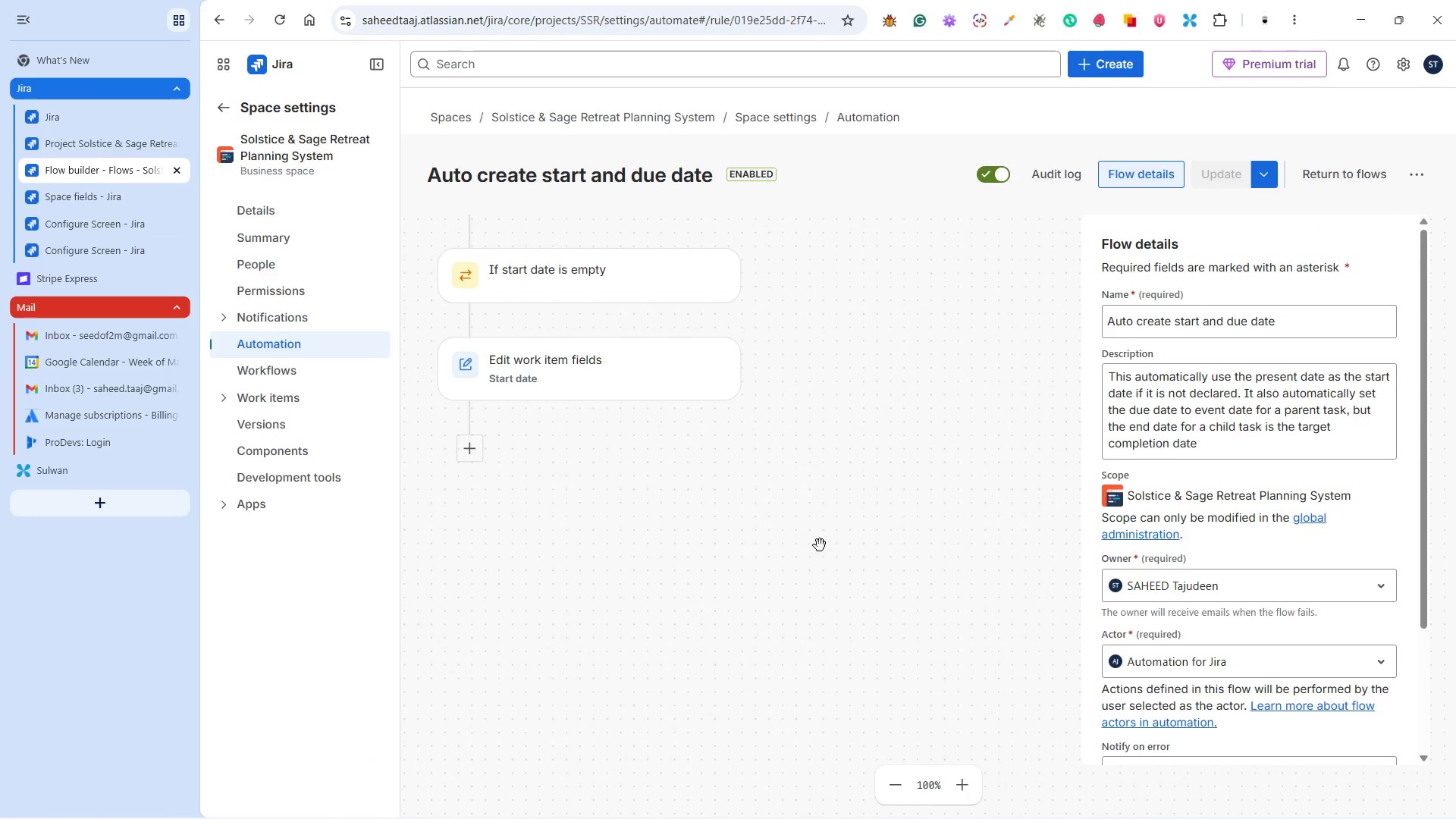 
scroll: coordinate [820, 545], scroll_direction: up, amount: 10.0
 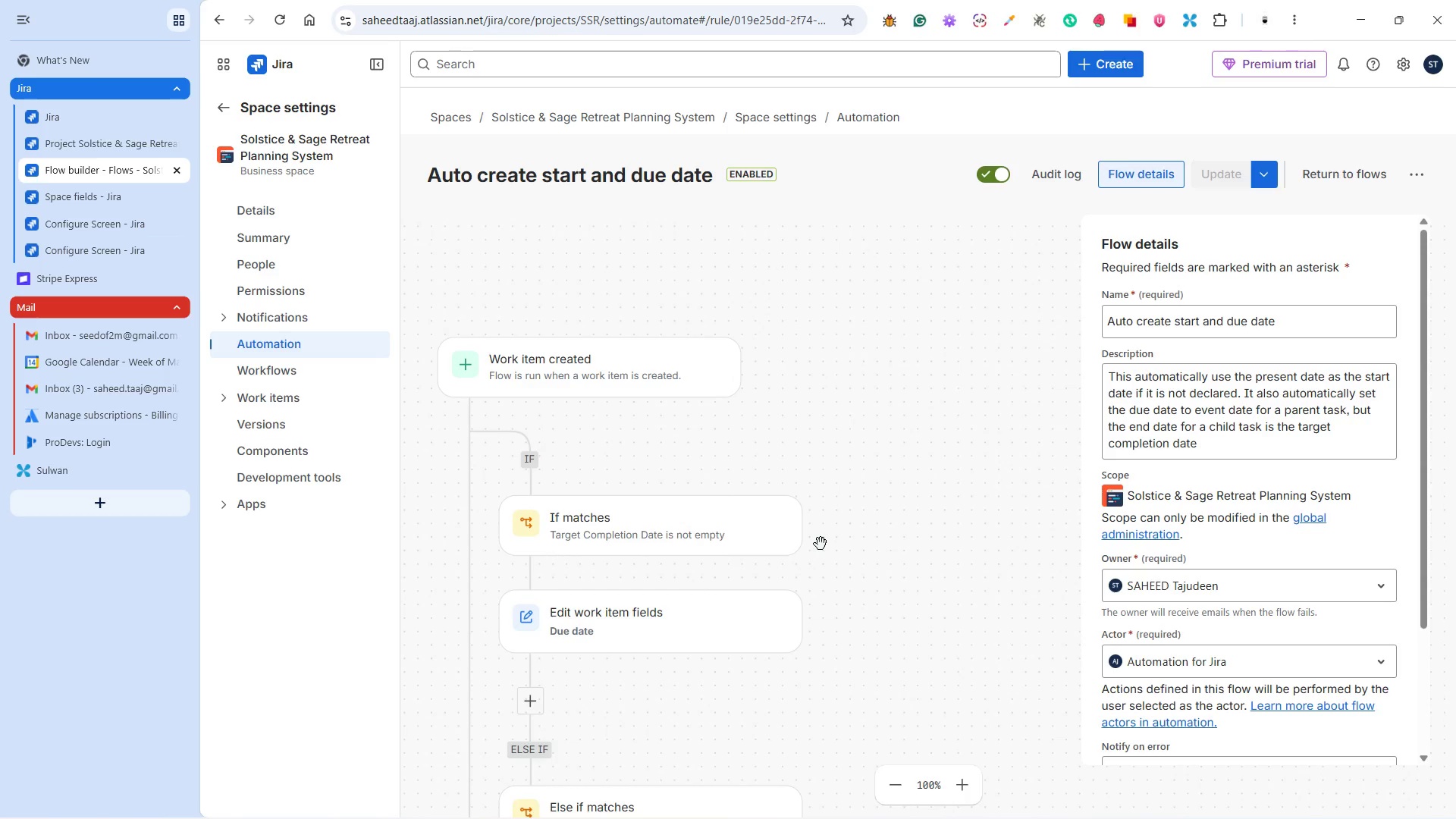 
scroll: coordinate [821, 544], scroll_direction: down, amount: 2.0
 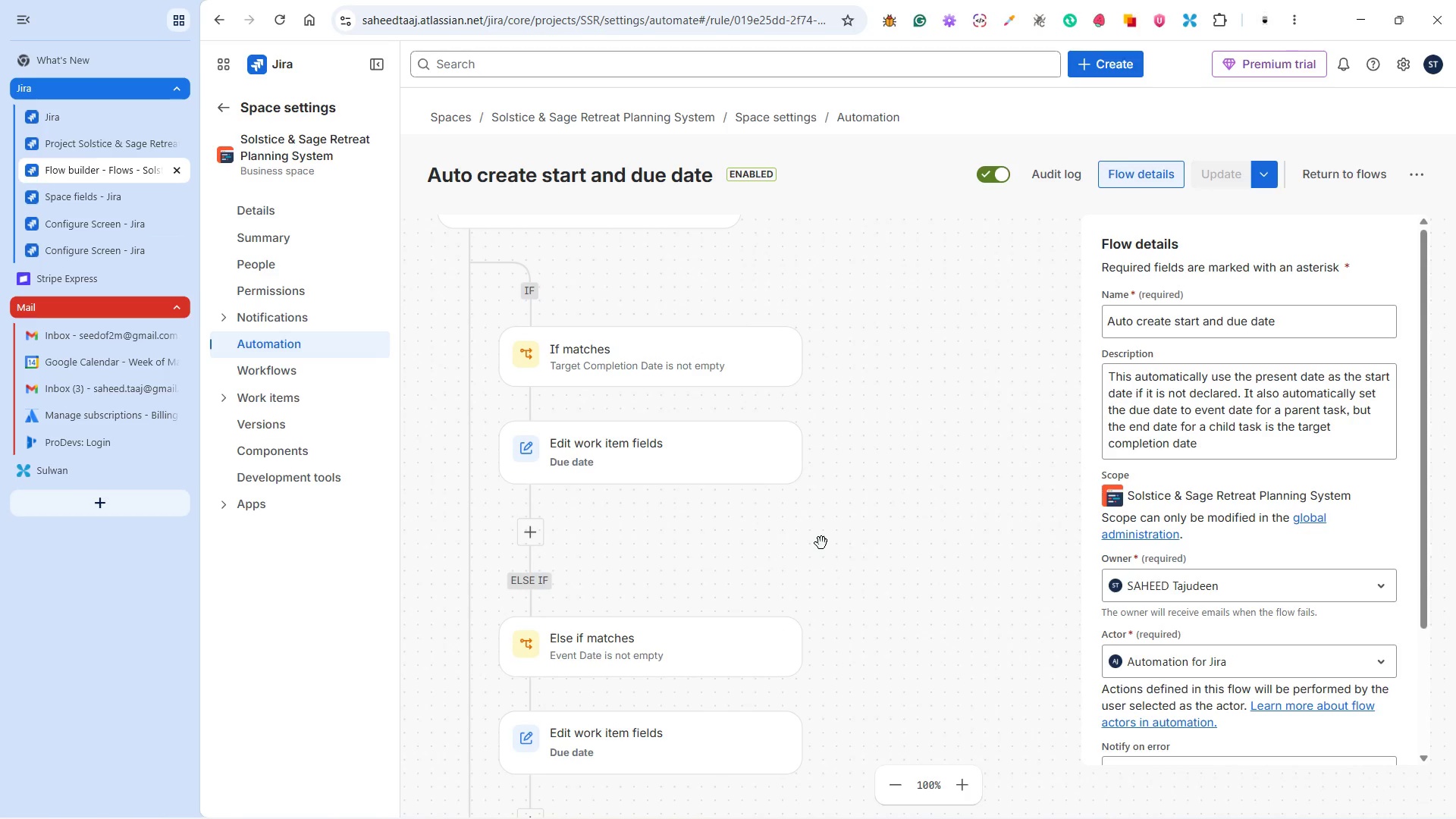 
scroll: coordinate [821, 543], scroll_direction: up, amount: 2.0
 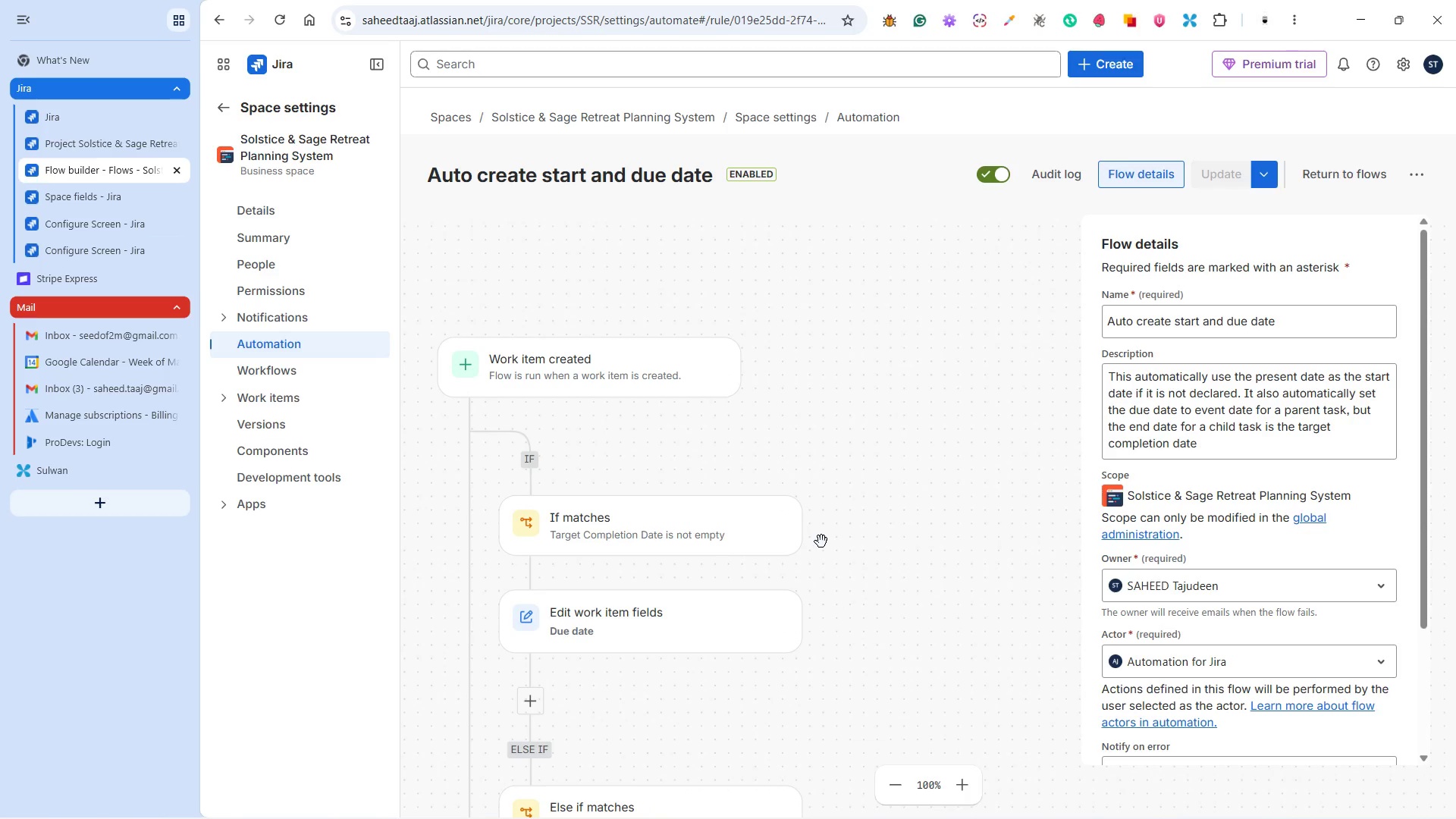 
scroll: coordinate [821, 541], scroll_direction: down, amount: 1.0
 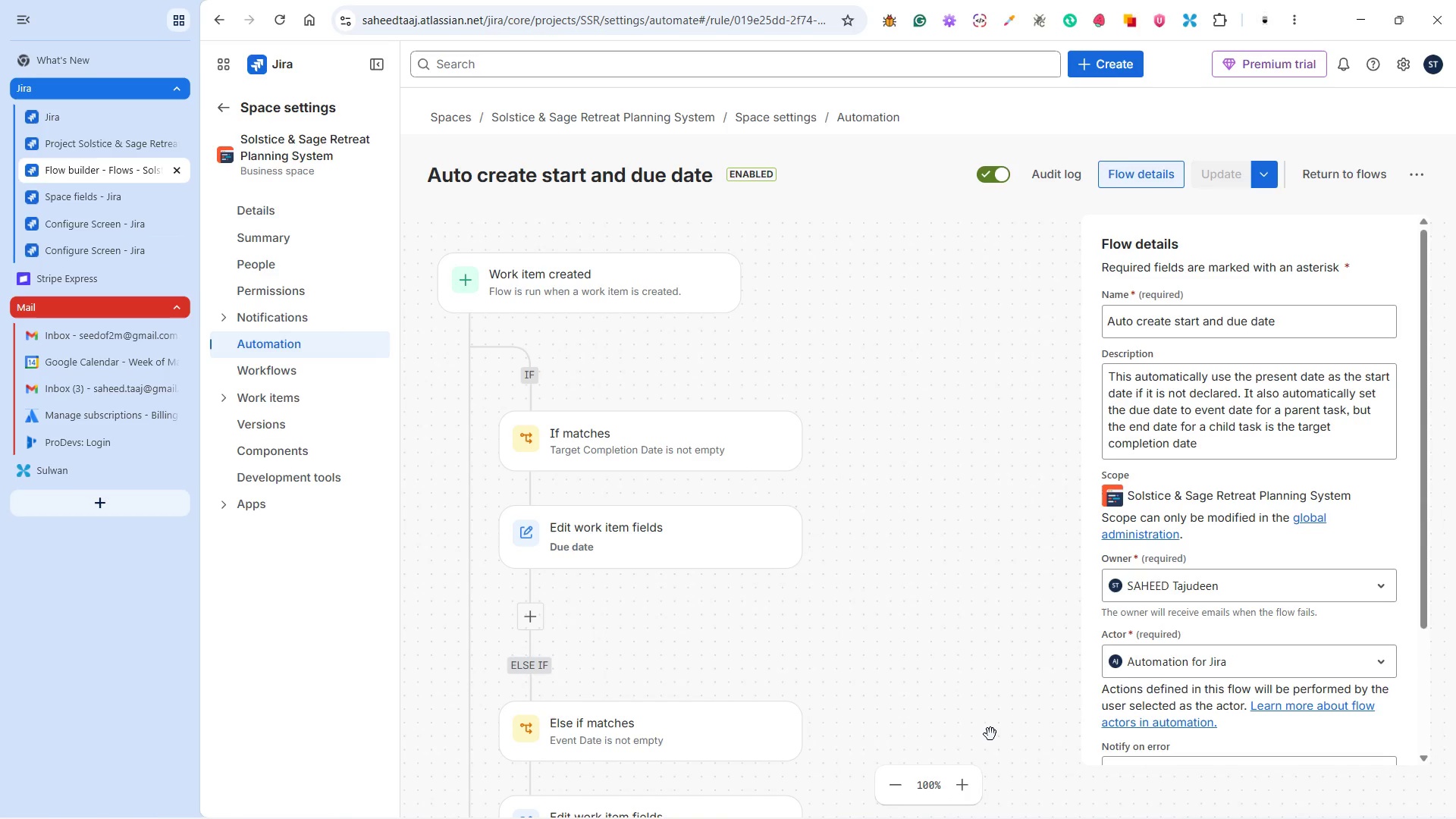 
wait(11.21)
 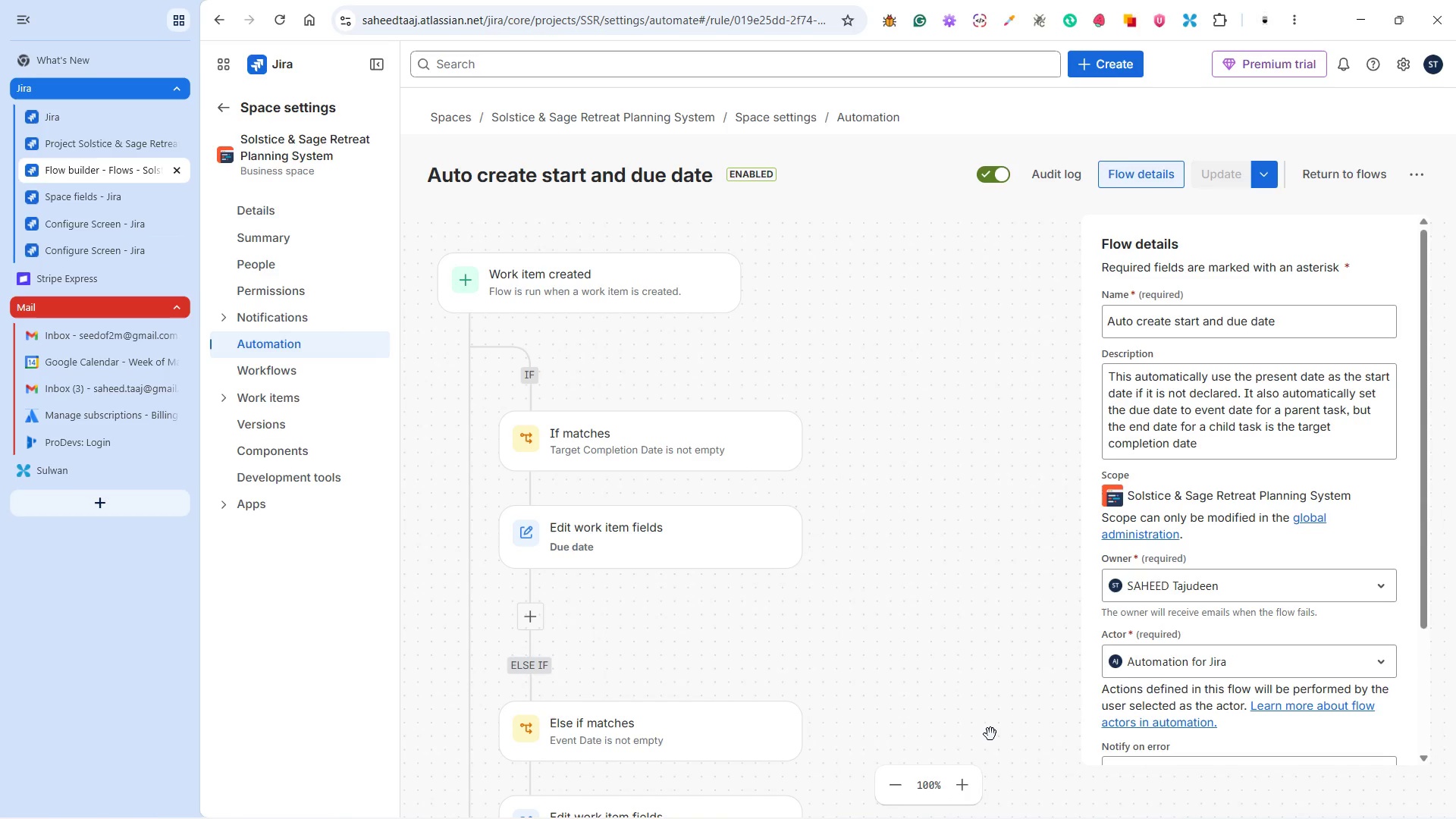 
left_click([1328, 175])
 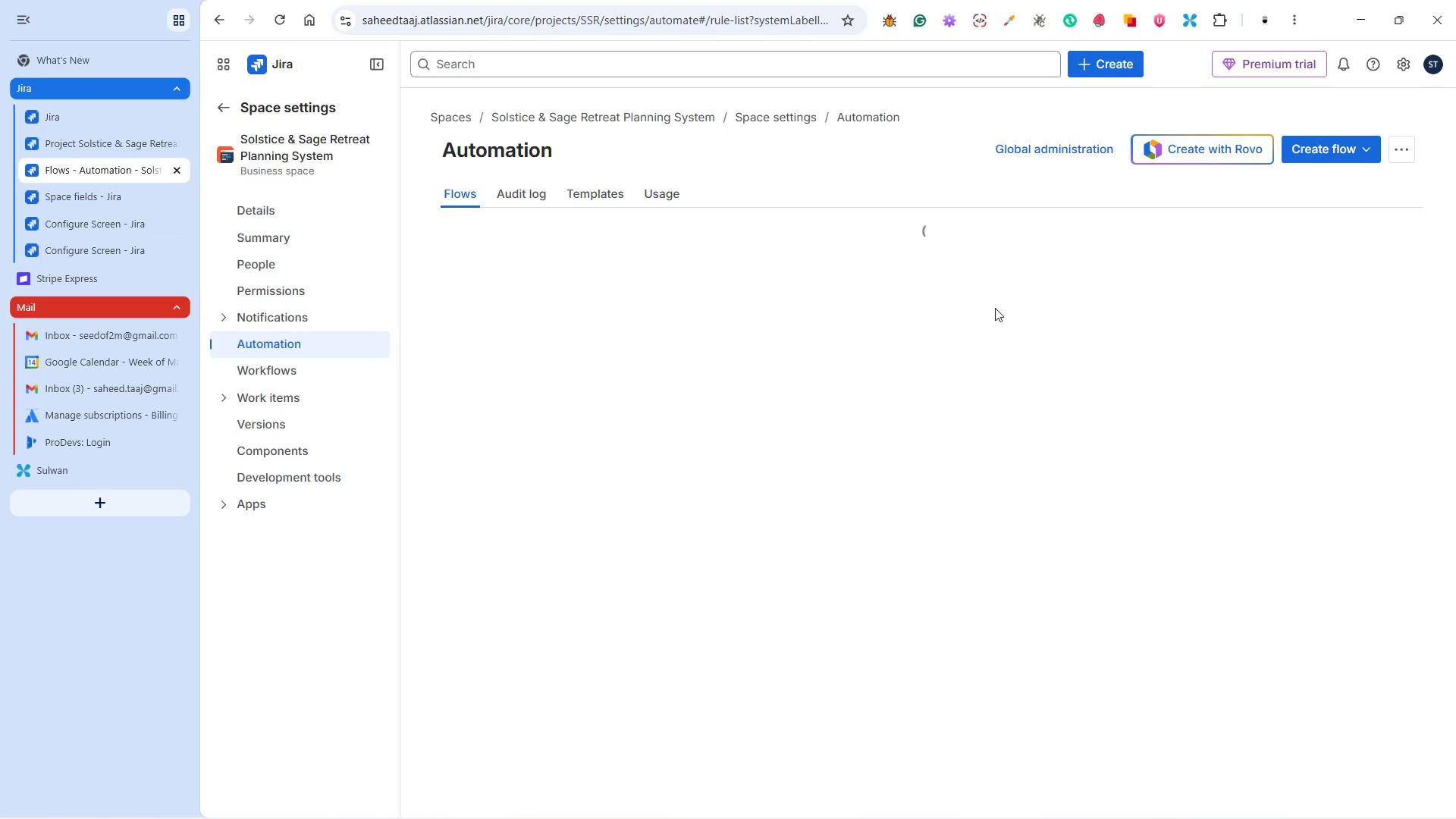 
mouse_move([994, 307])
 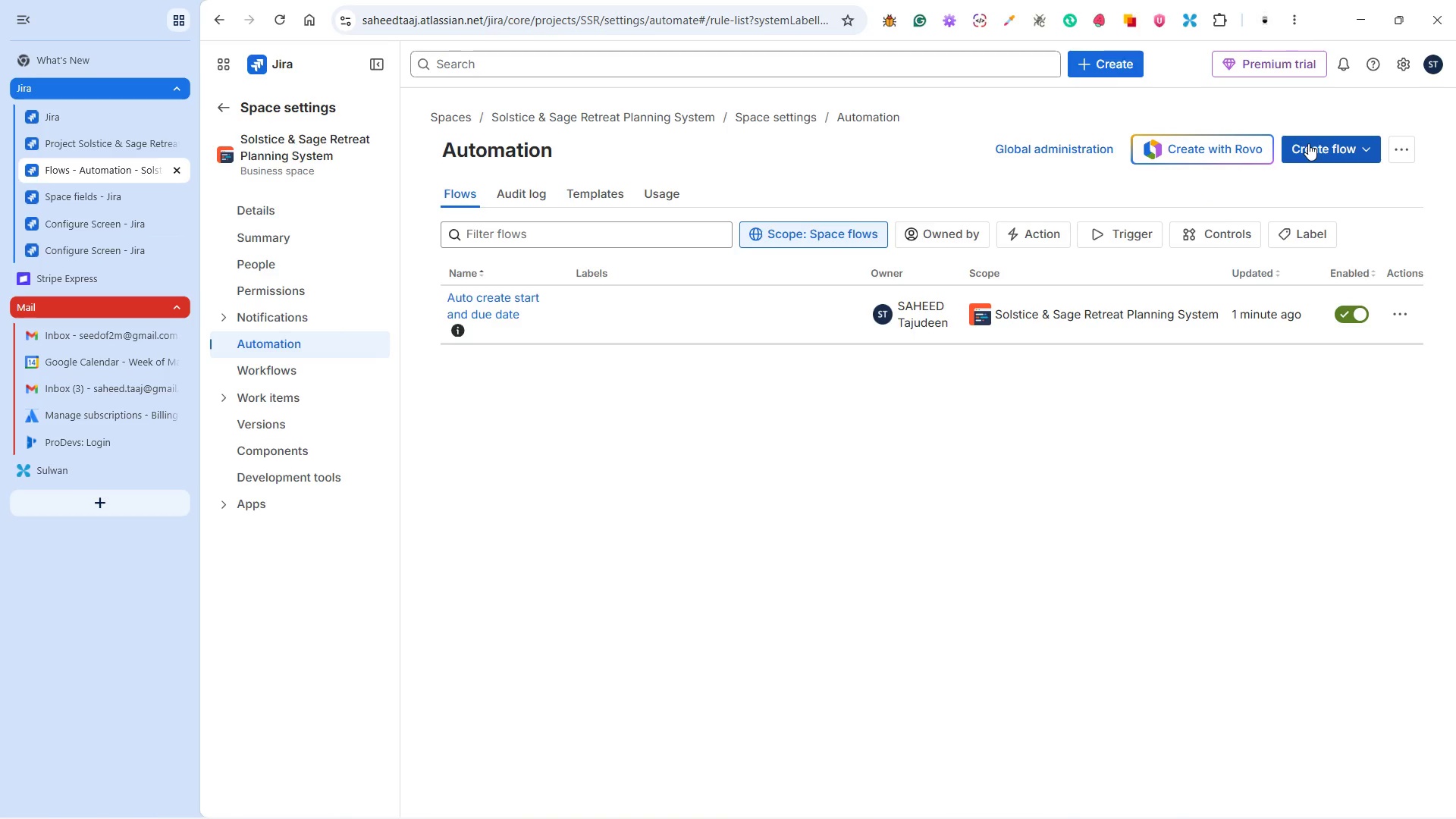 
left_click([1308, 143])
 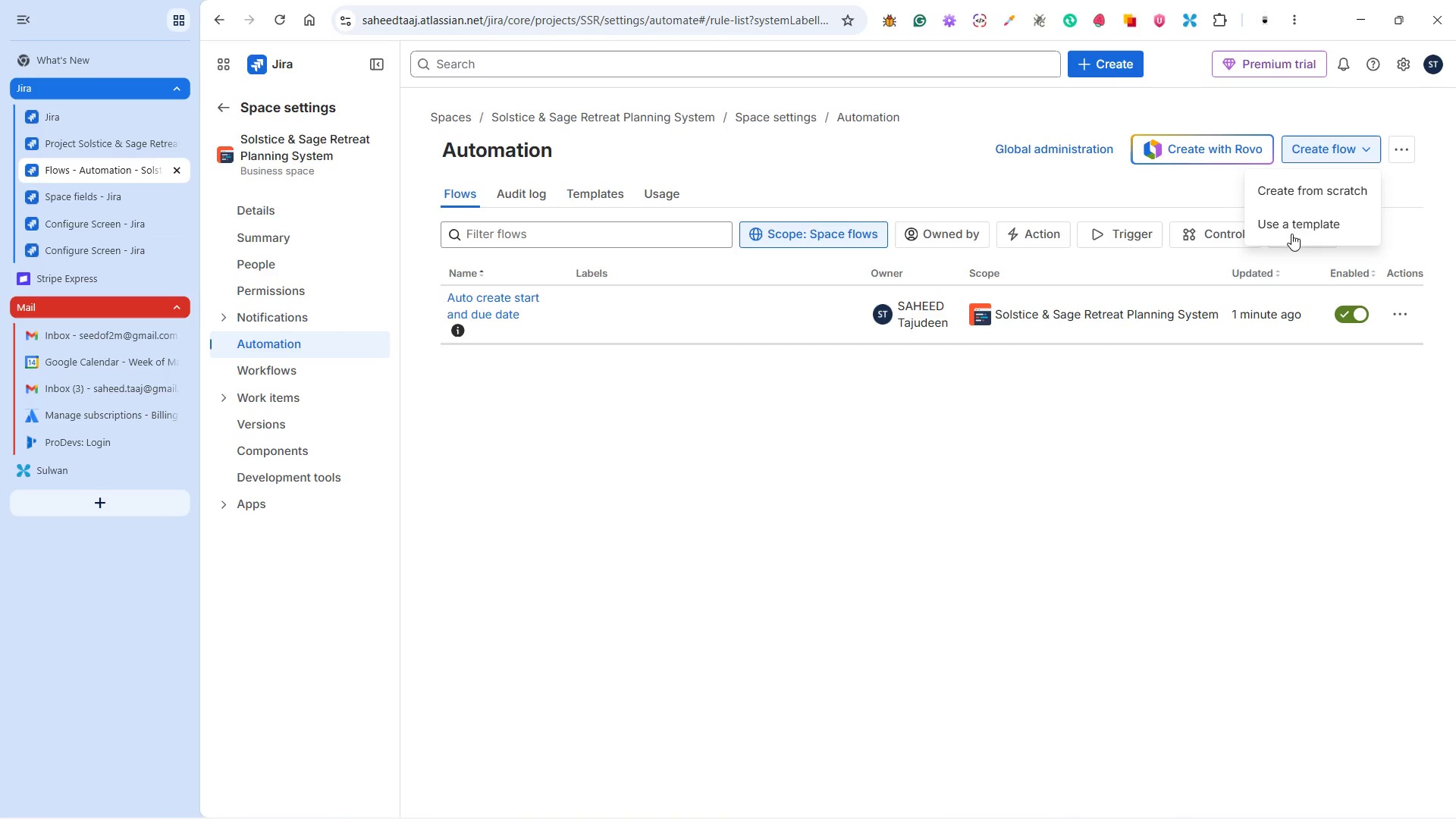 
left_click([1276, 184])
 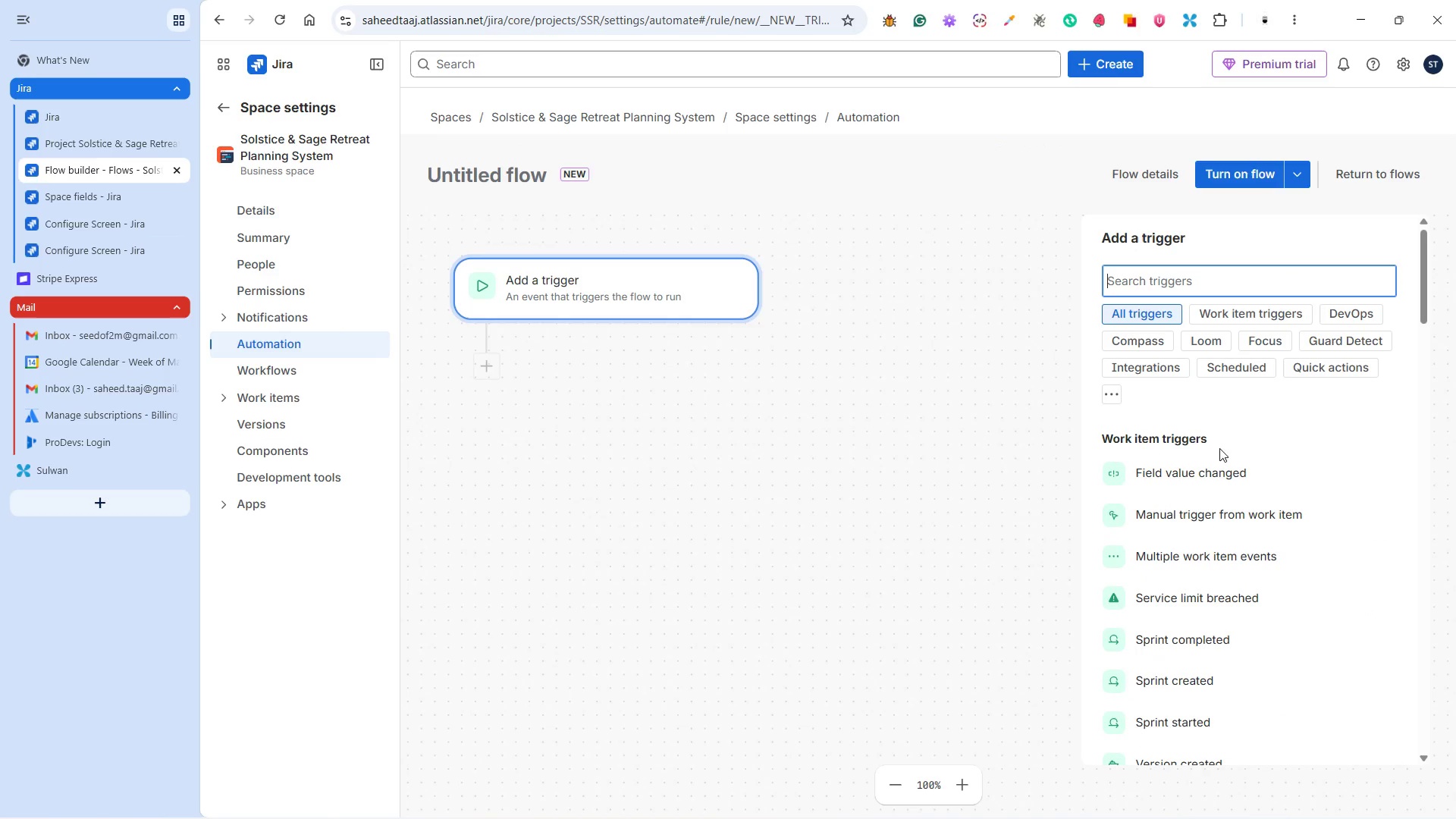 
scroll: coordinate [1229, 450], scroll_direction: down, amount: 15.0
 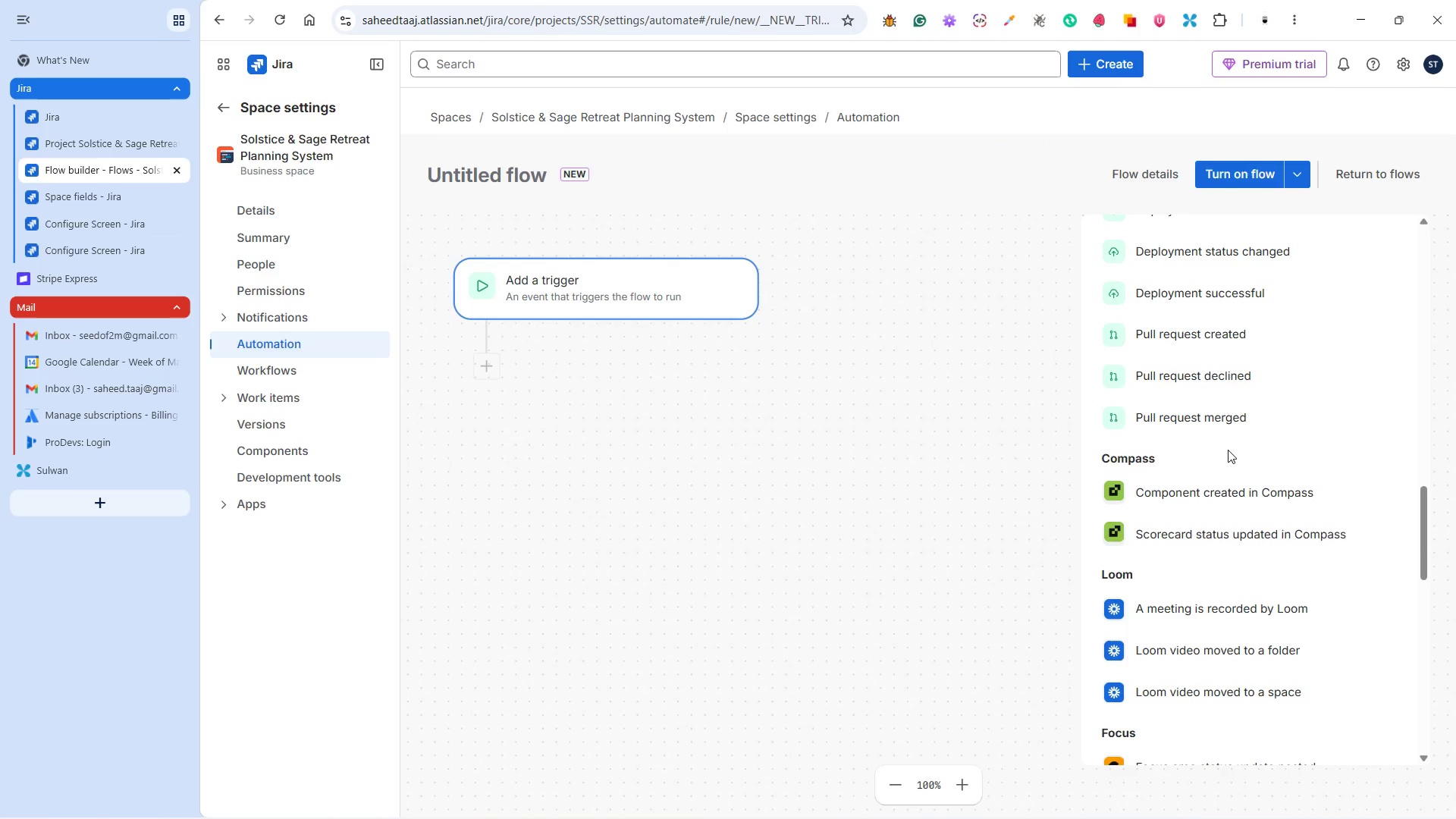 
scroll: coordinate [1227, 450], scroll_direction: up, amount: 5.0
 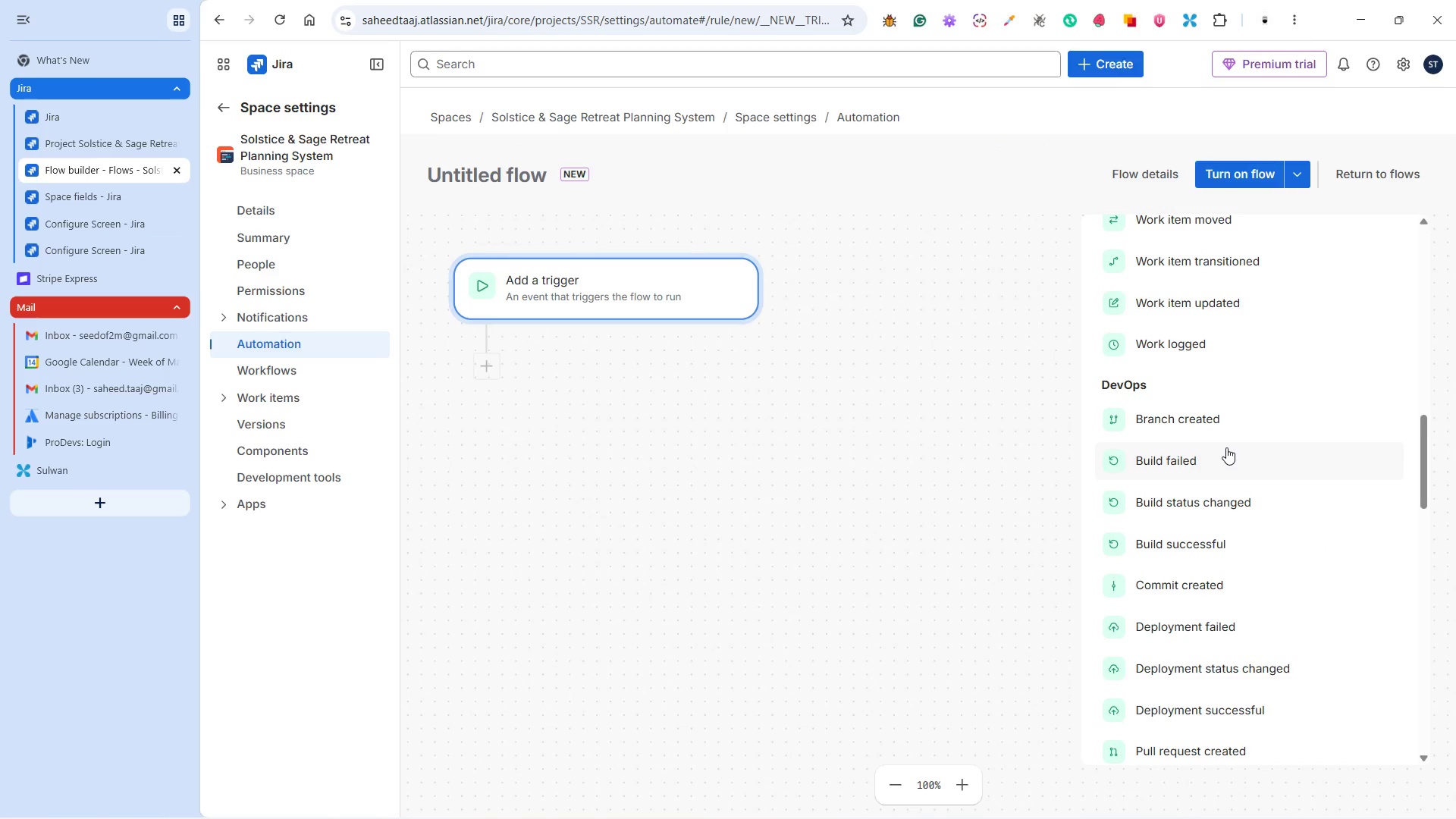 
left_click([1202, 408])
 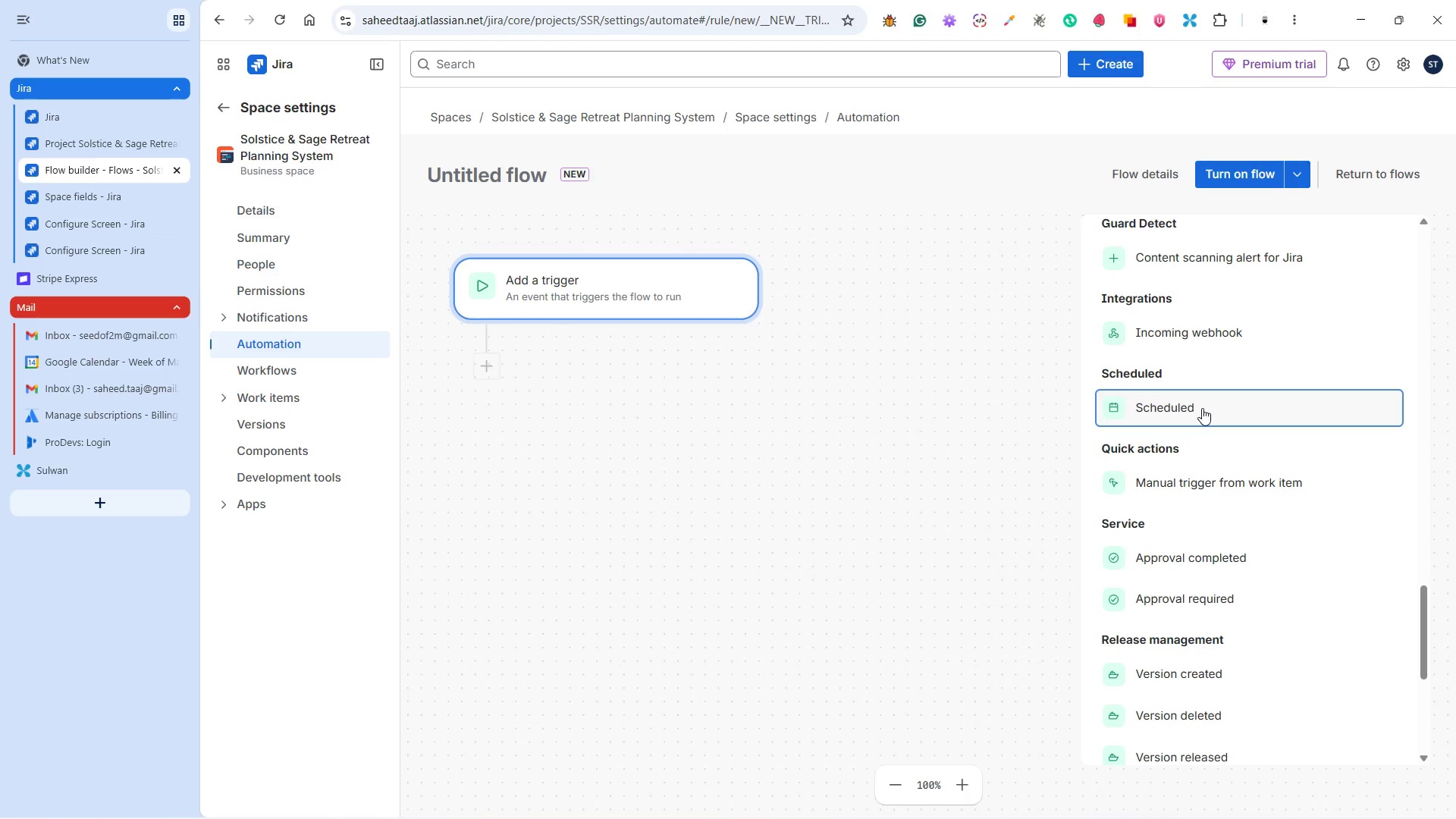 
scroll: coordinate [1225, 444], scroll_direction: down, amount: 12.0
 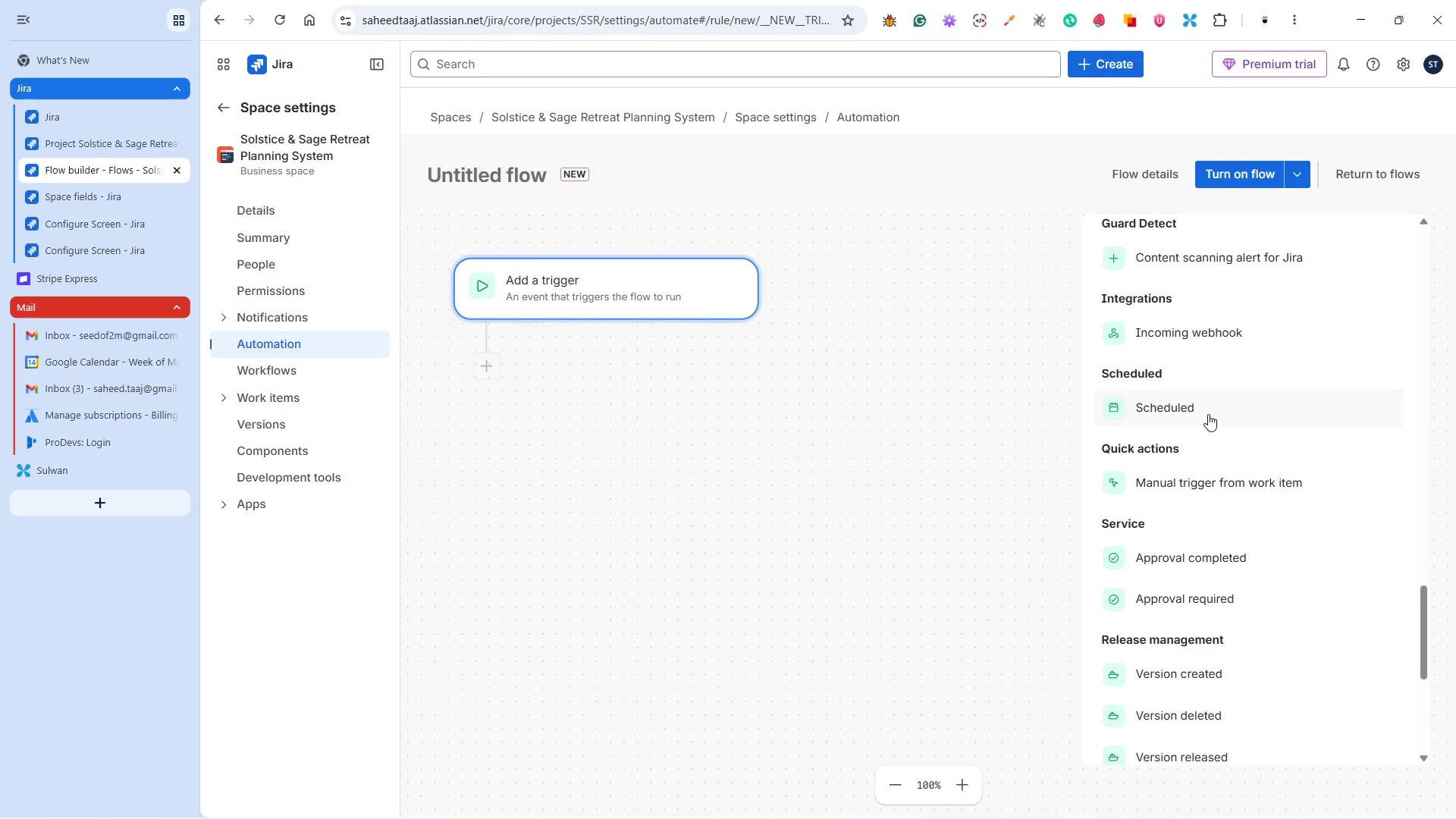 
mouse_move([1225, 403])
 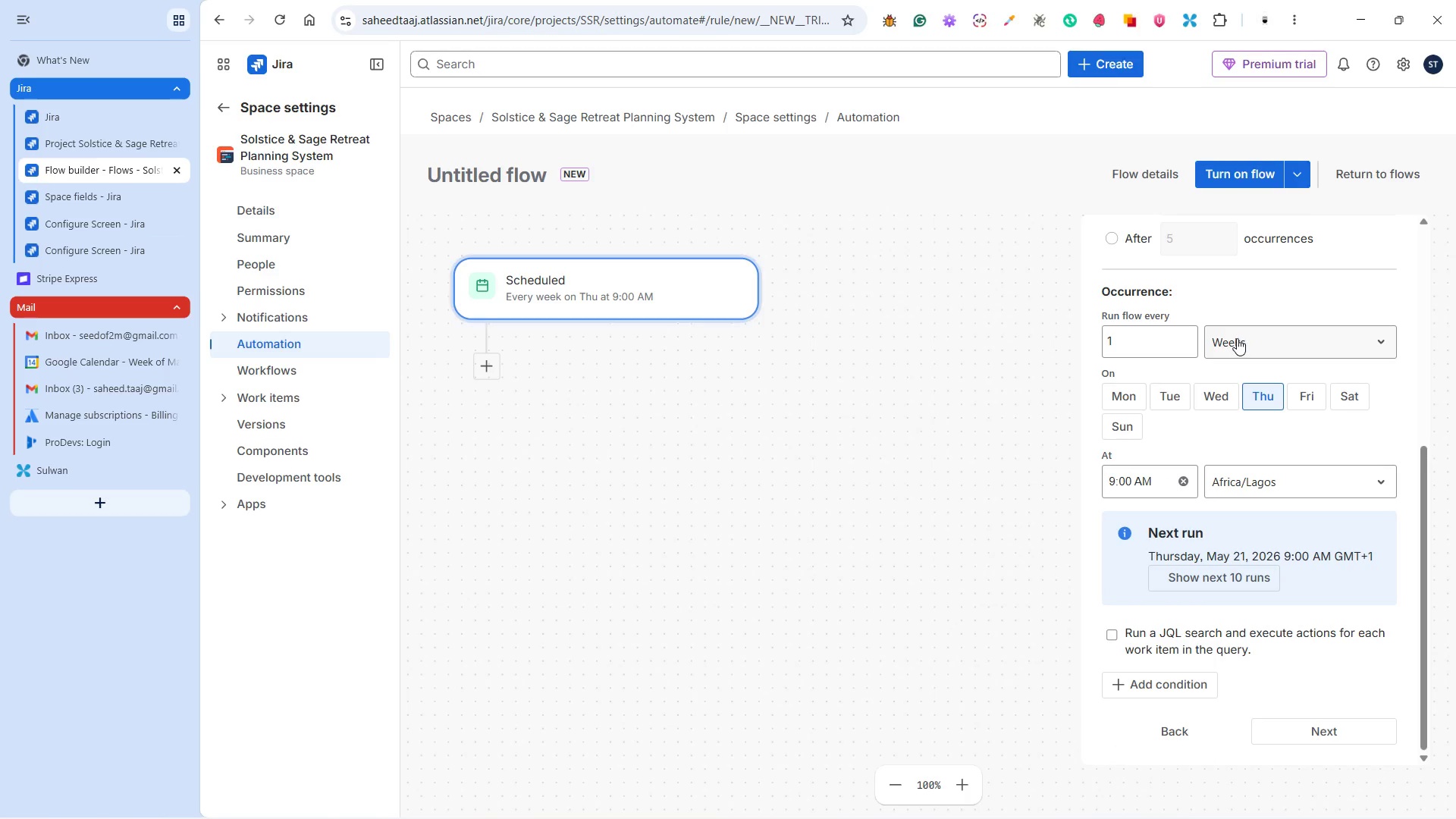 
left_click([1238, 338])
 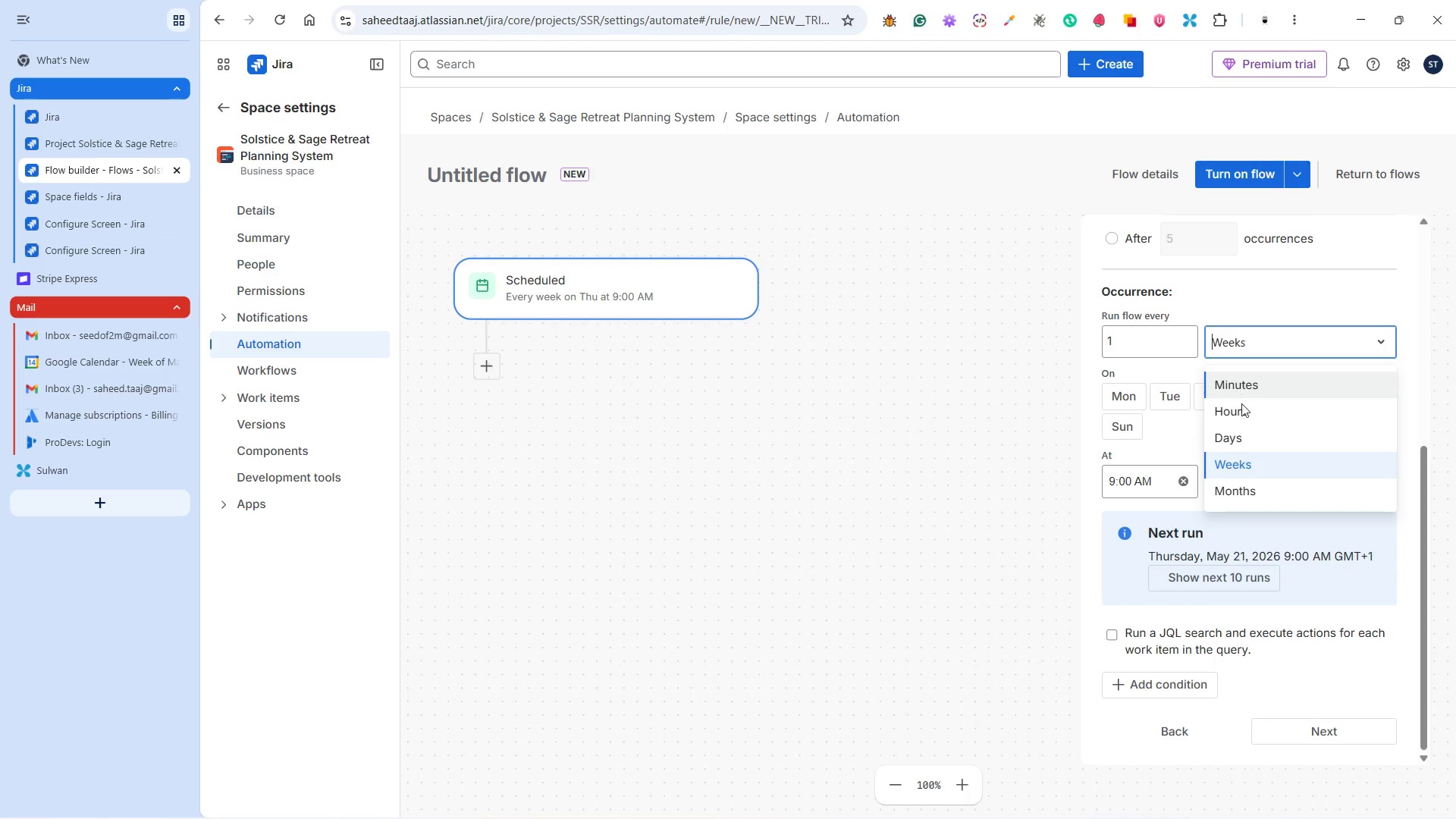 
left_click([1242, 440])
 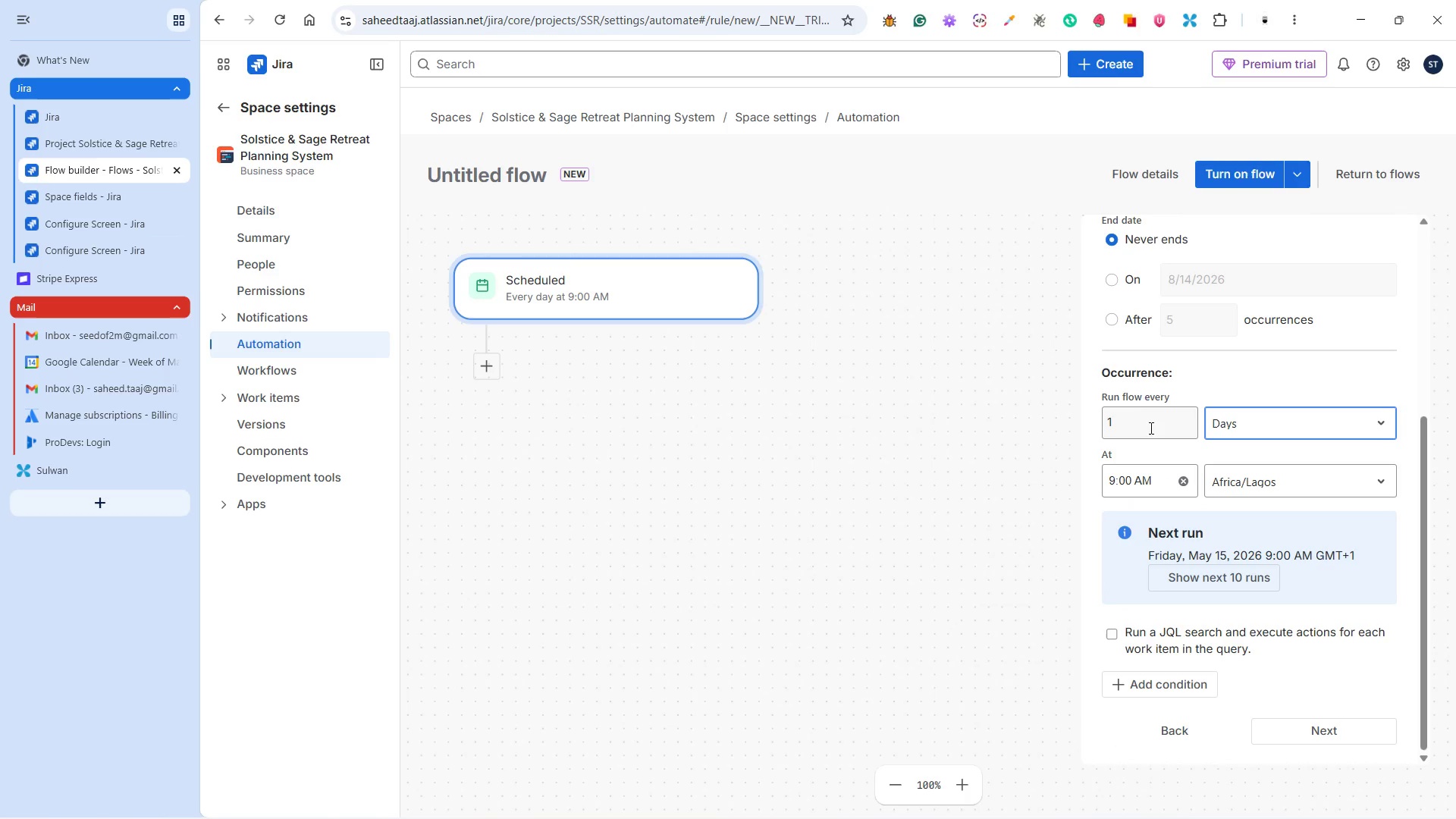 
scroll: coordinate [1165, 430], scroll_direction: up, amount: 2.0
 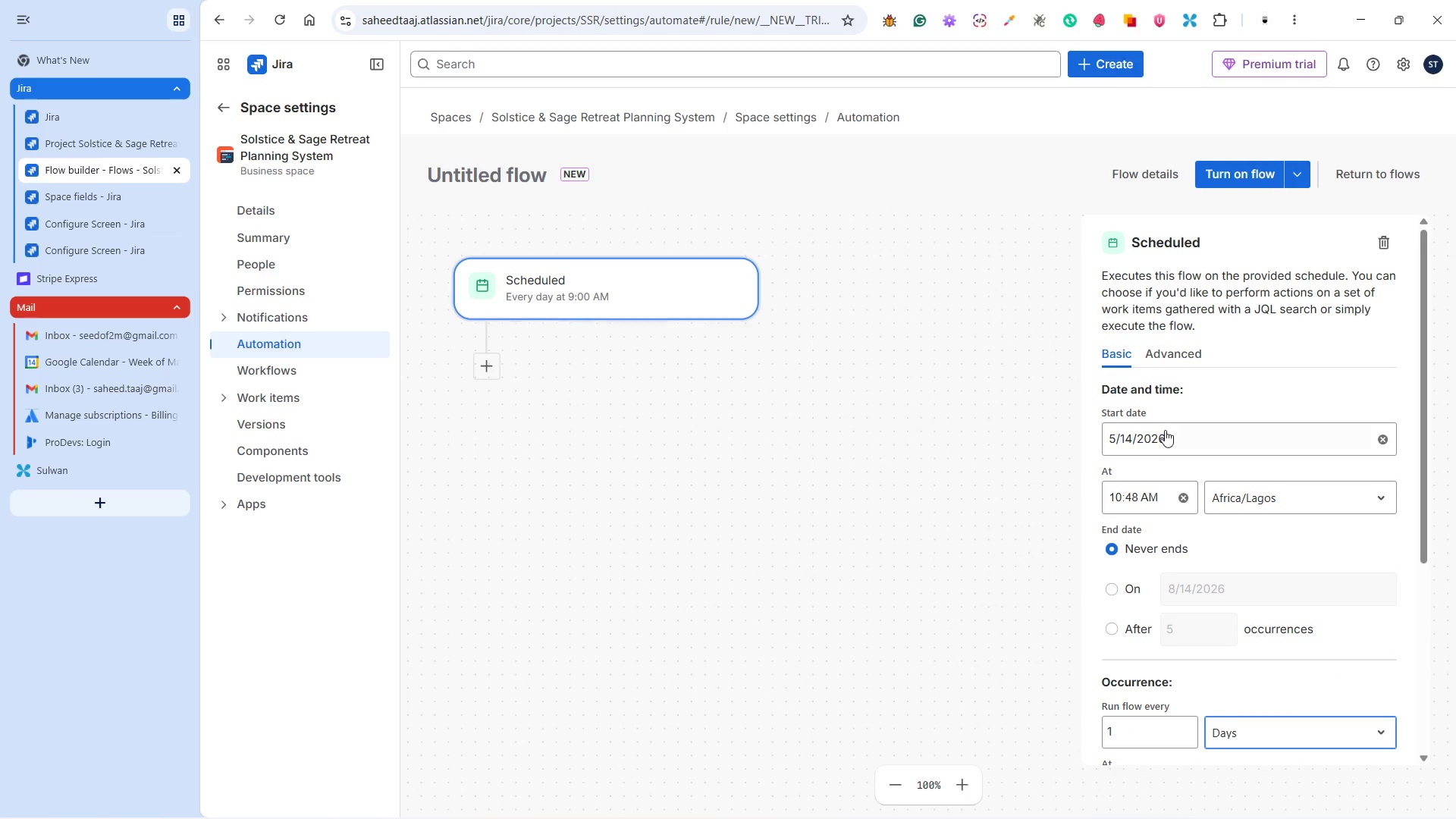 
scroll: coordinate [1166, 430], scroll_direction: down, amount: 8.0
 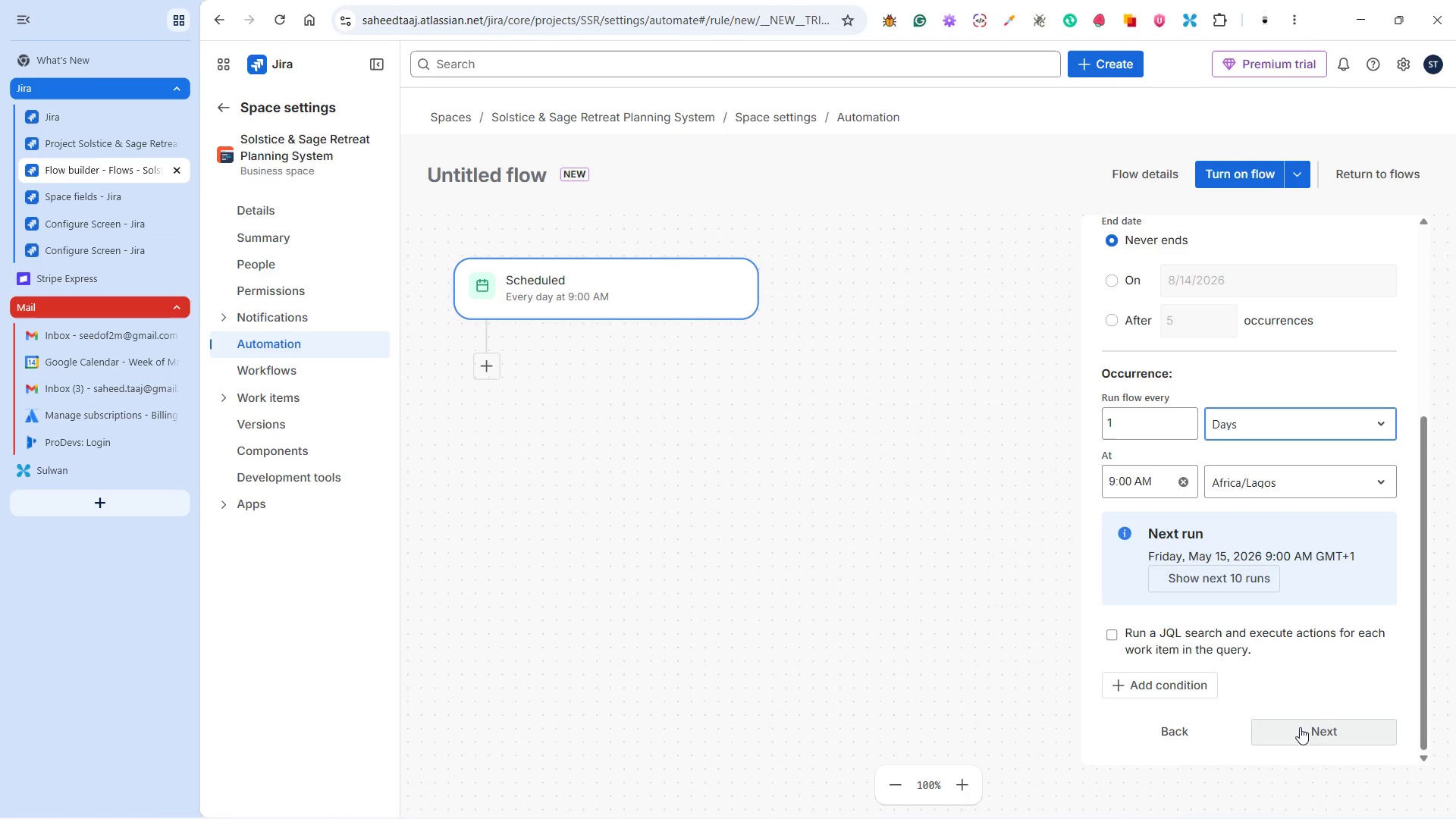 
wait(16.52)
 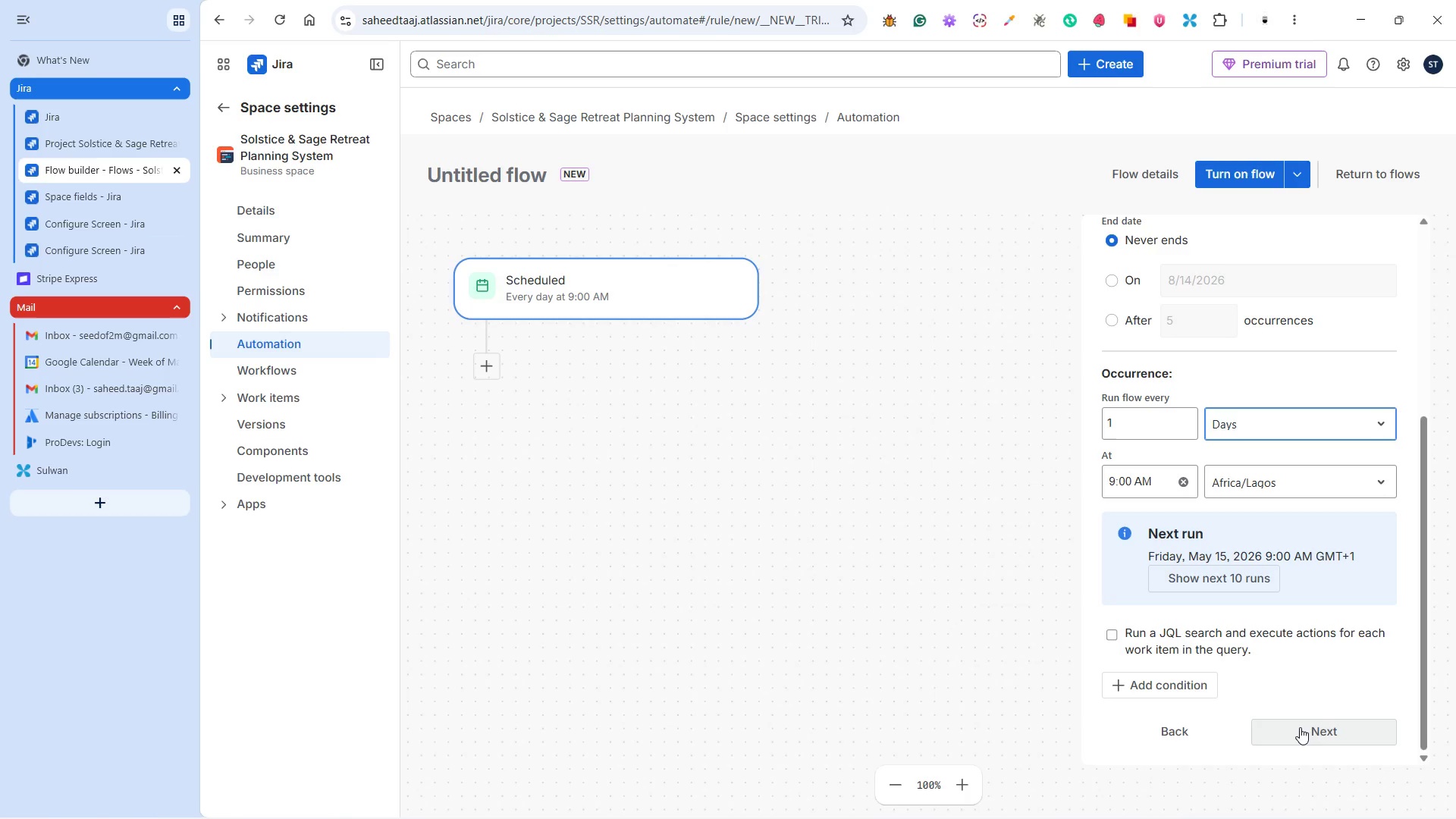 
left_click([1300, 727])
 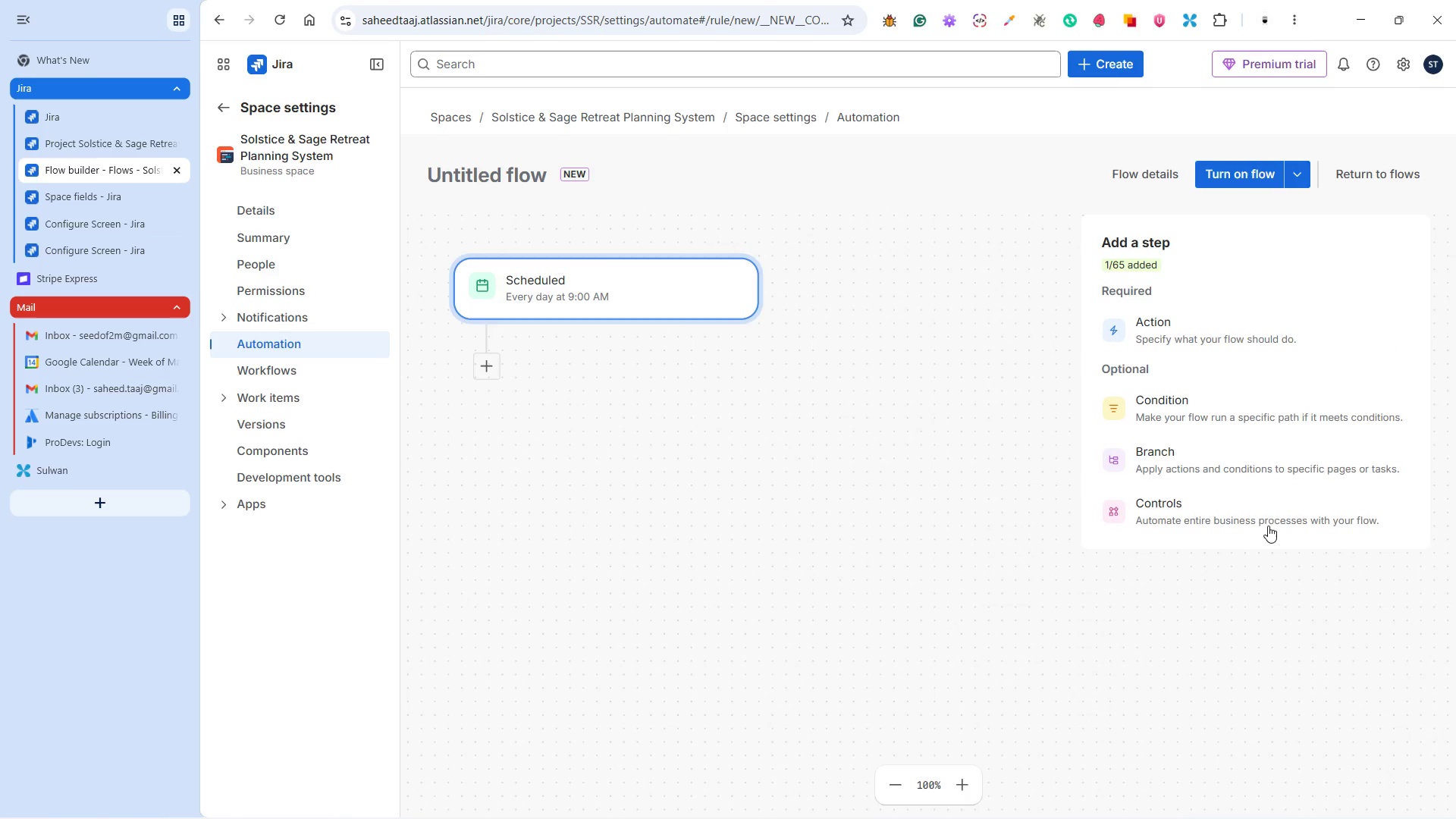 
left_click([1232, 462])
 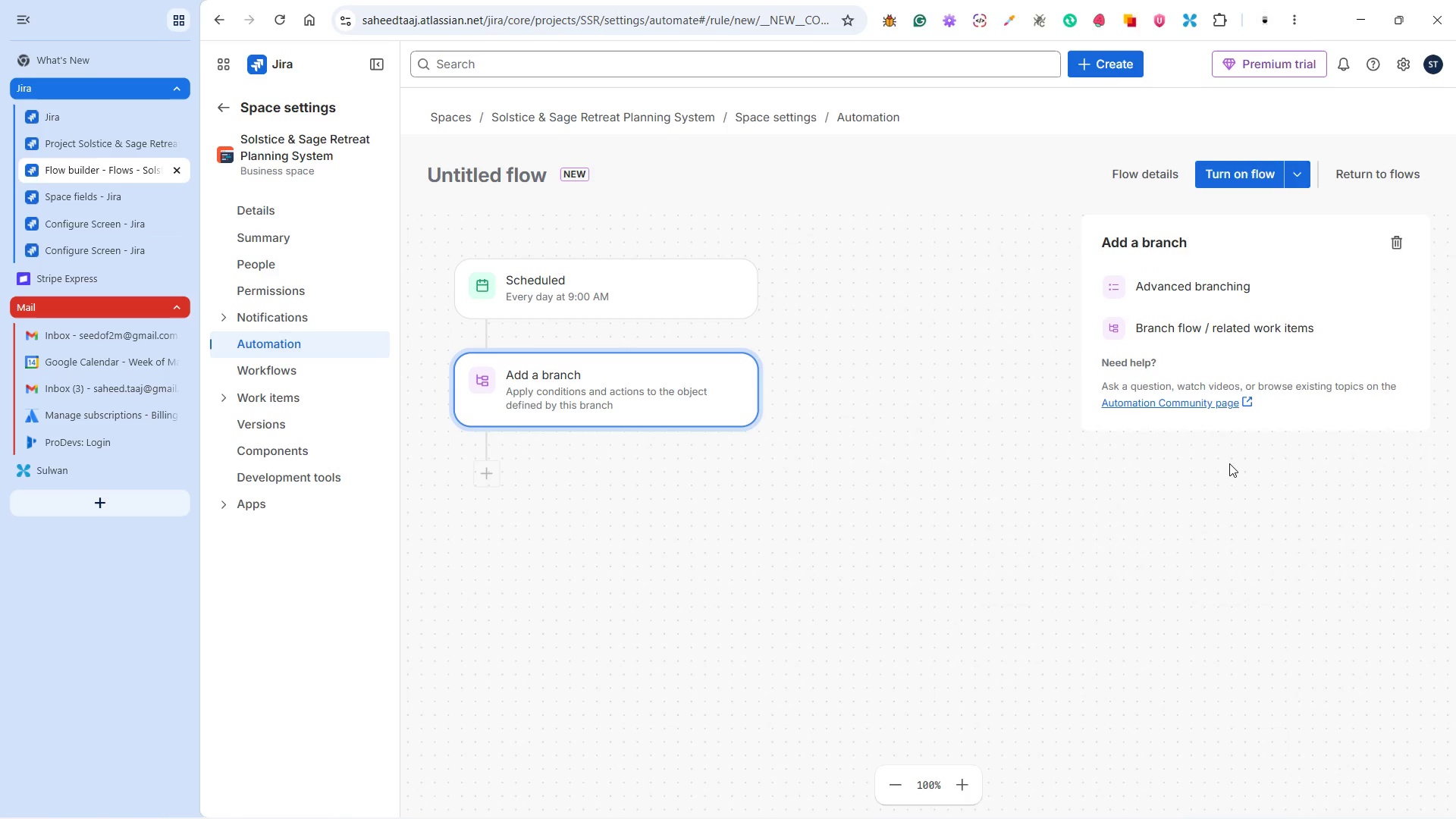 
wait(6.12)
 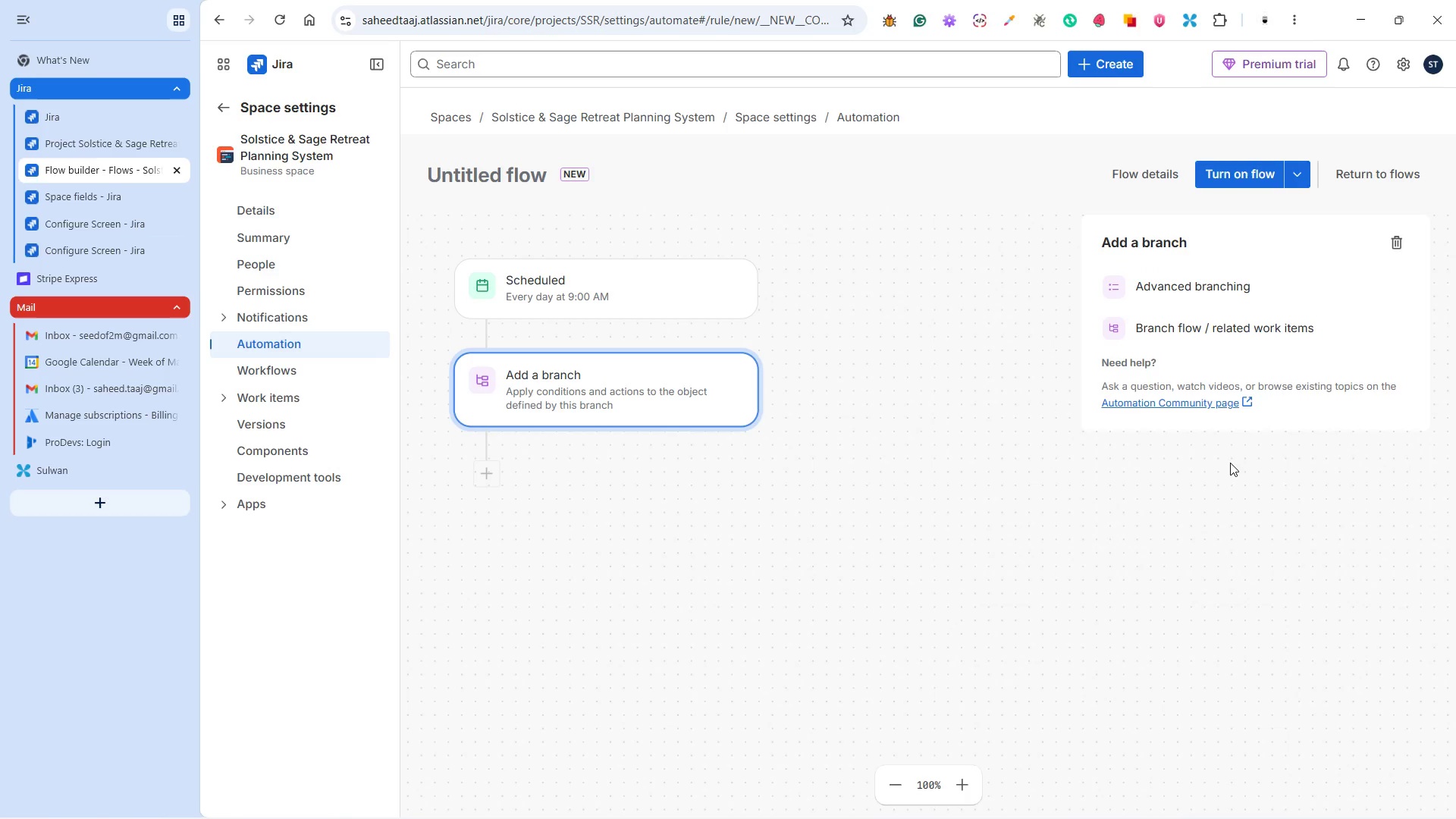 
left_click([1179, 333])
 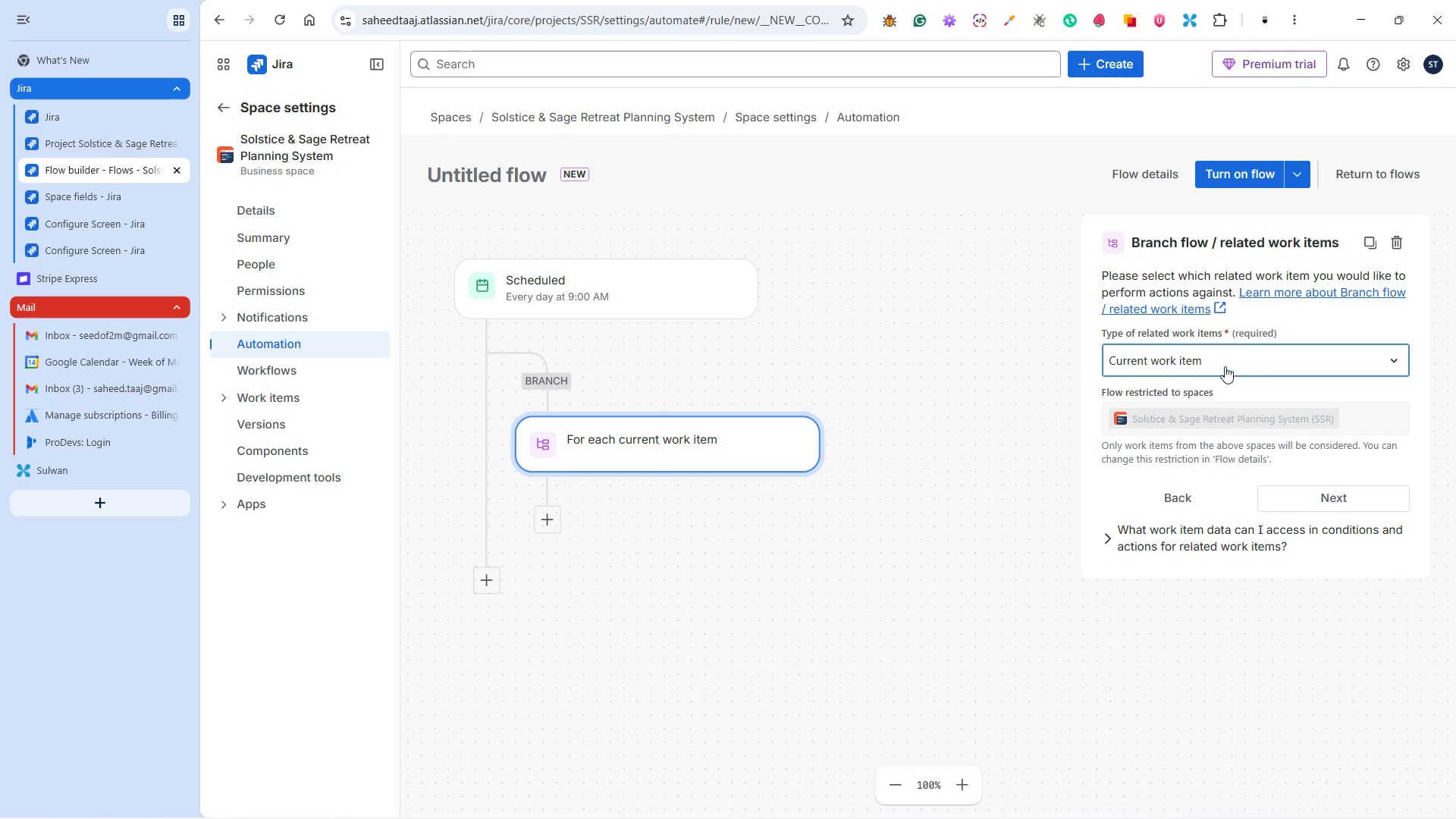 
left_click([1223, 362])
 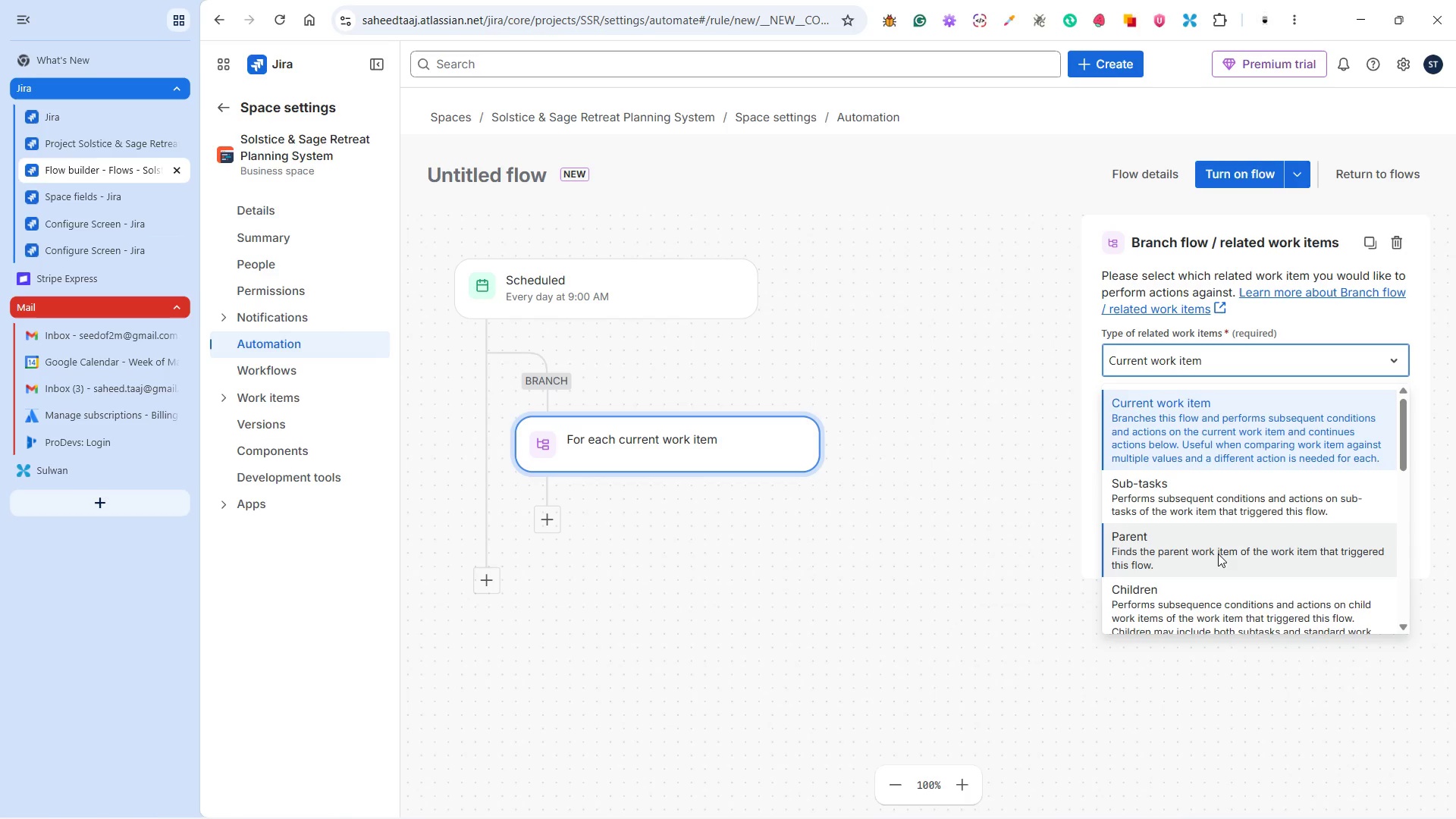 
wait(10.3)
 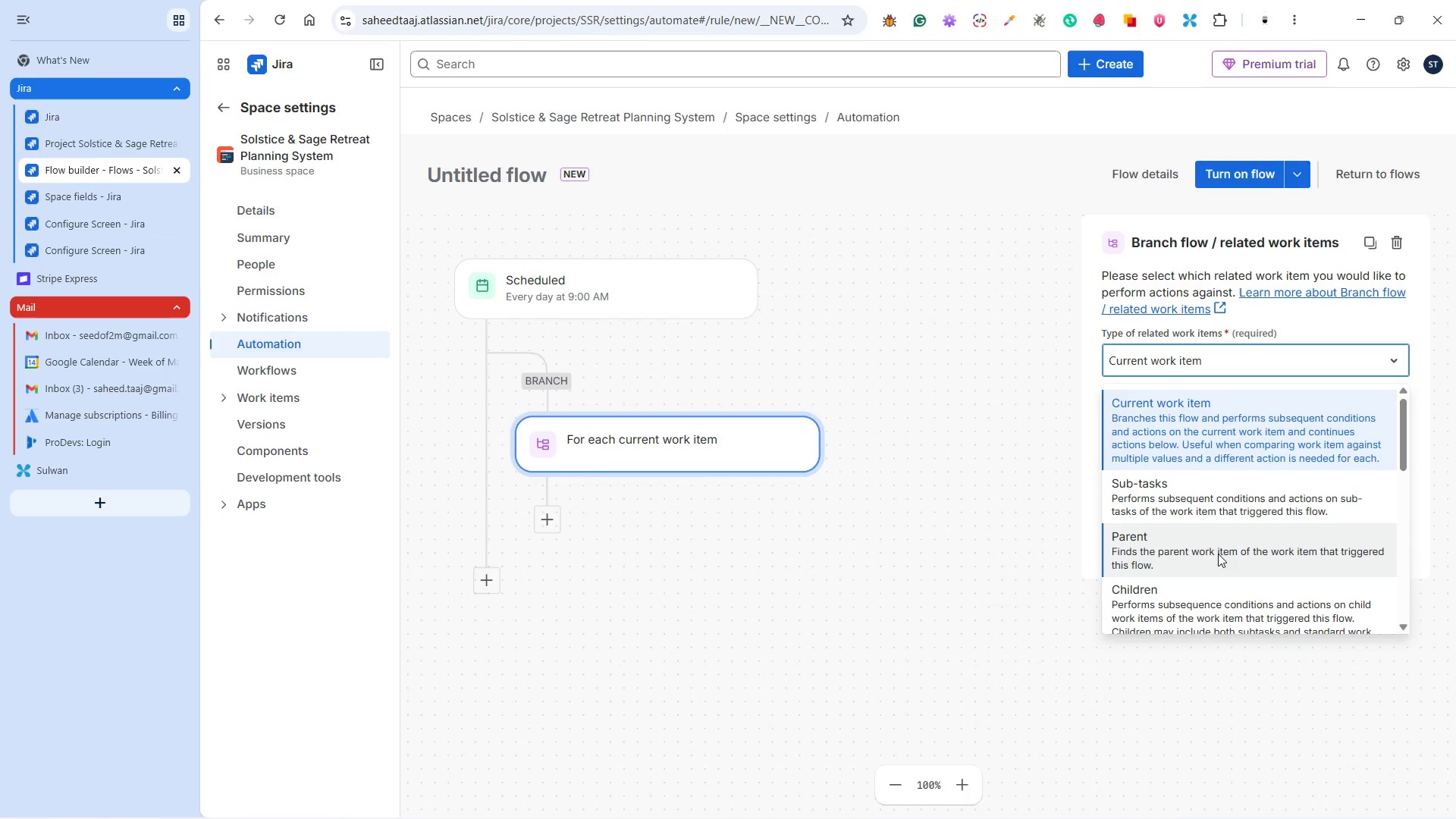 
left_click([1066, 420])
 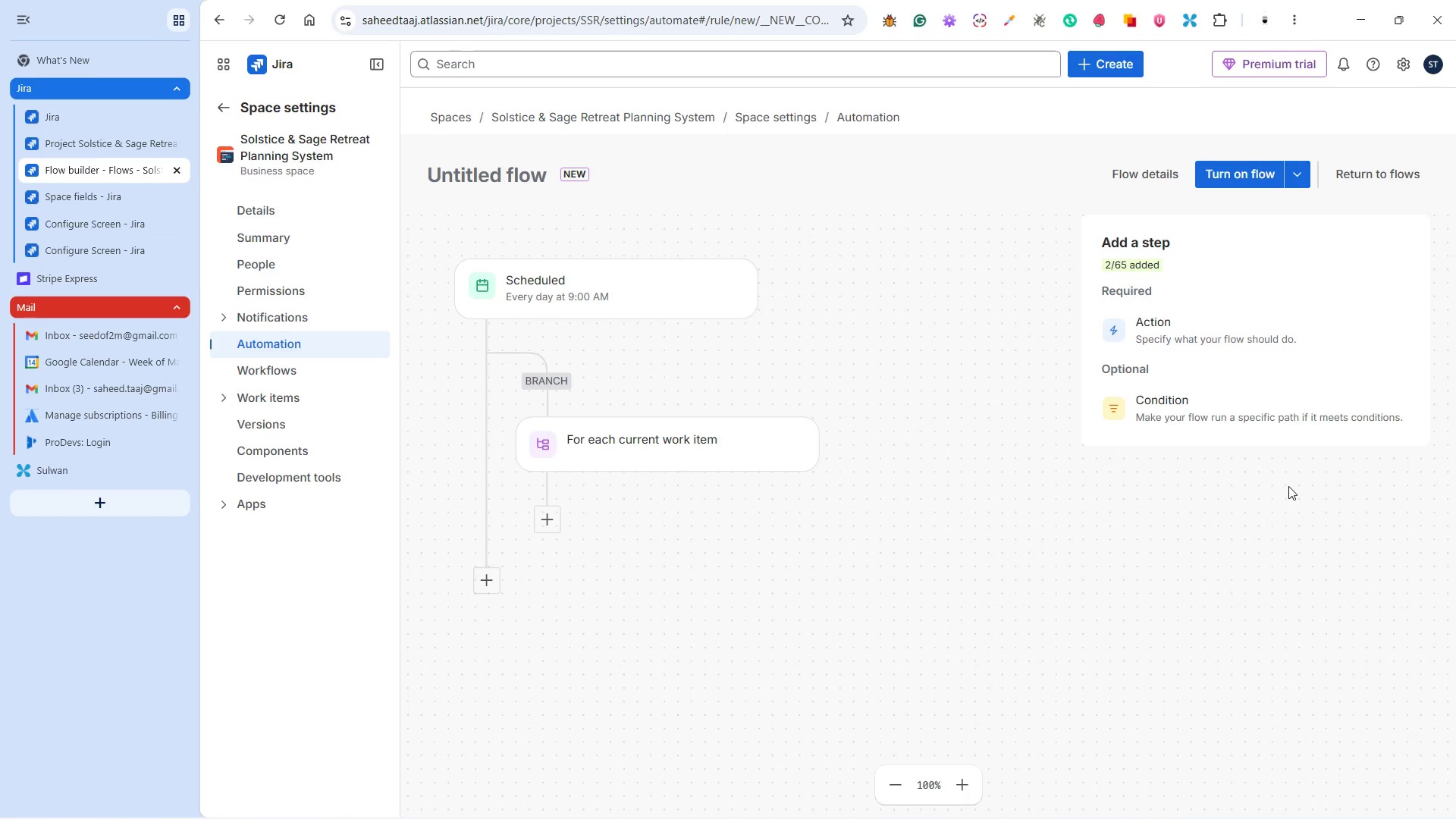 
wait(18.74)
 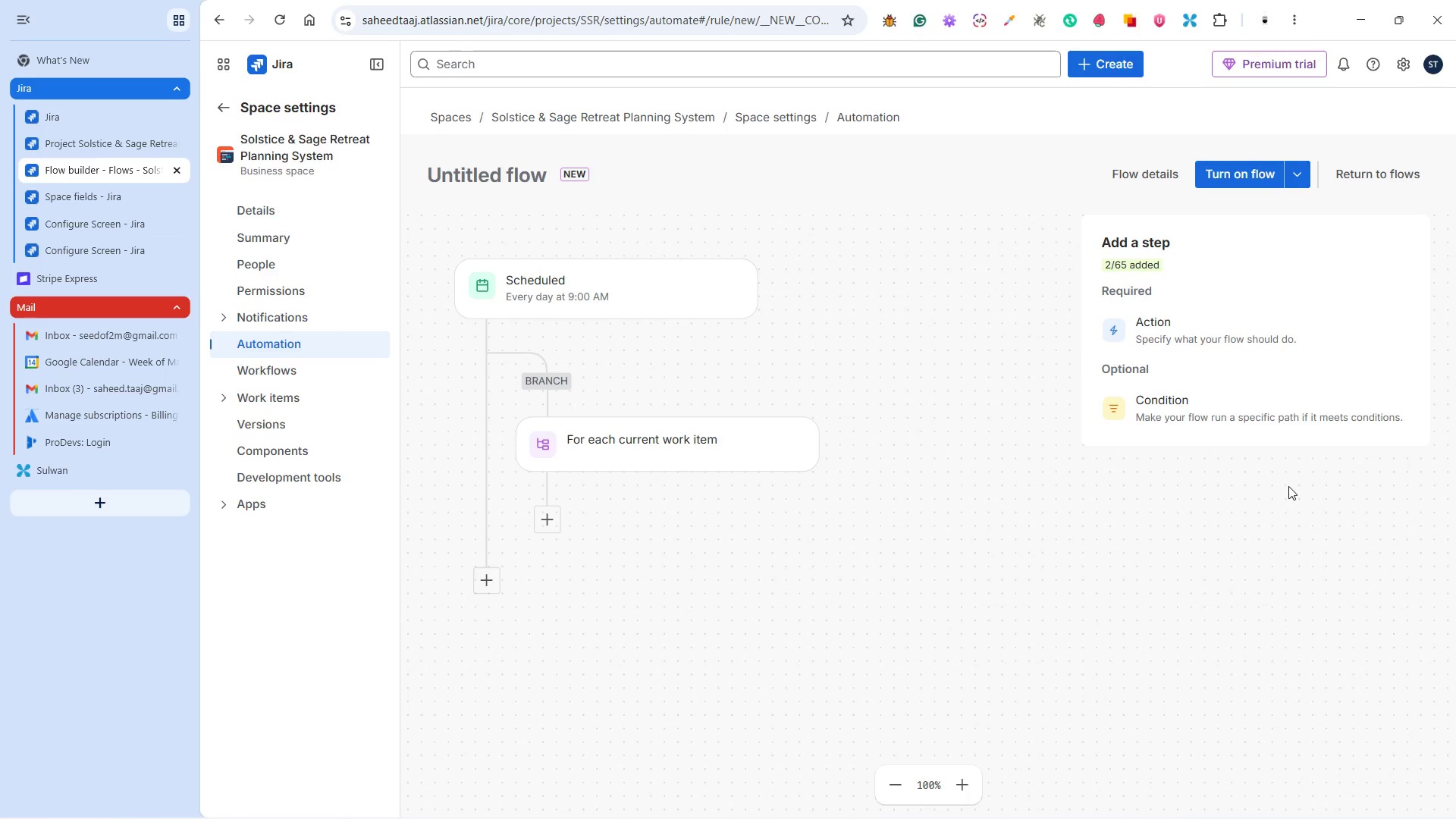 
left_click([1223, 413])
 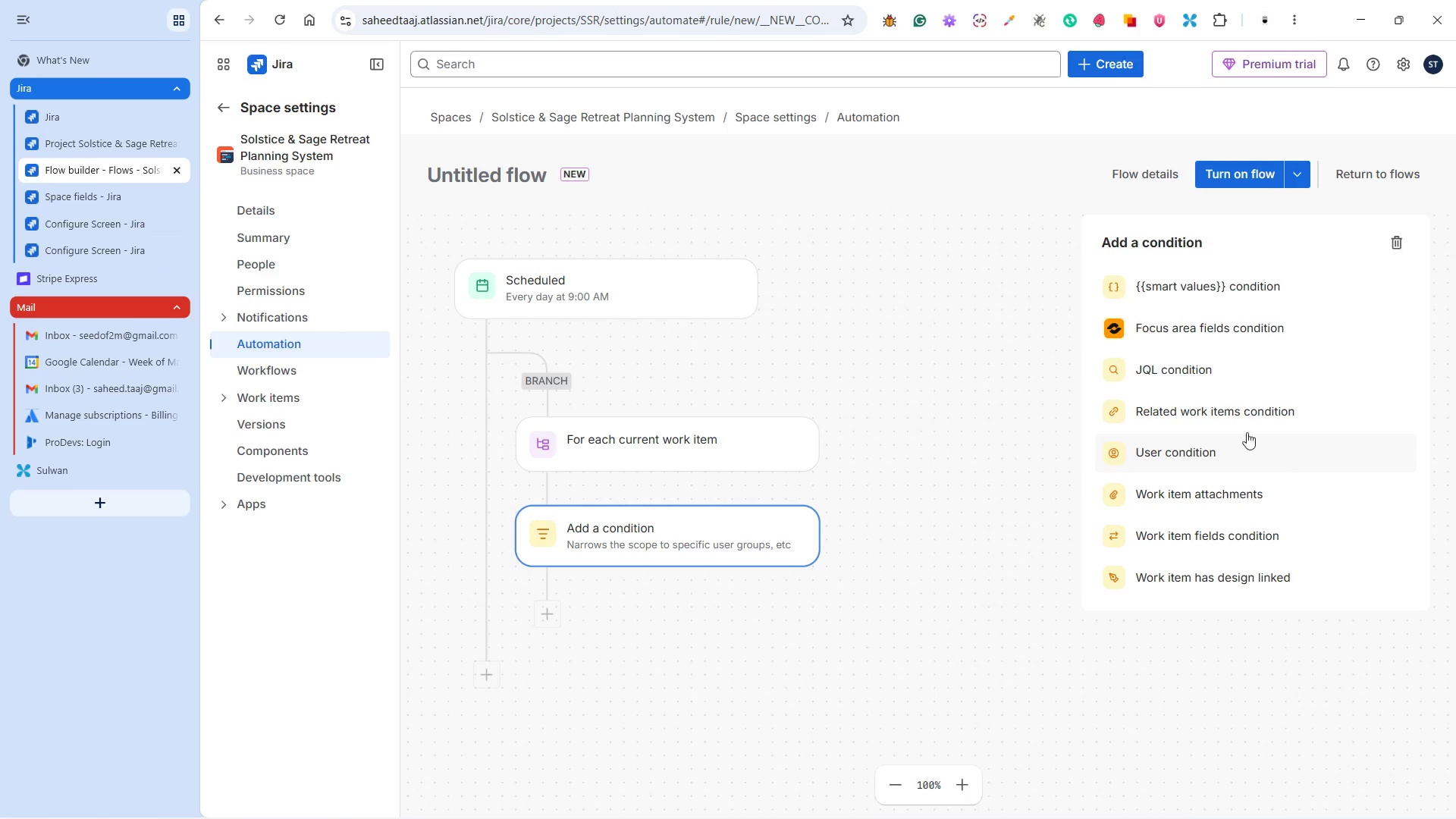 
wait(82.83)
 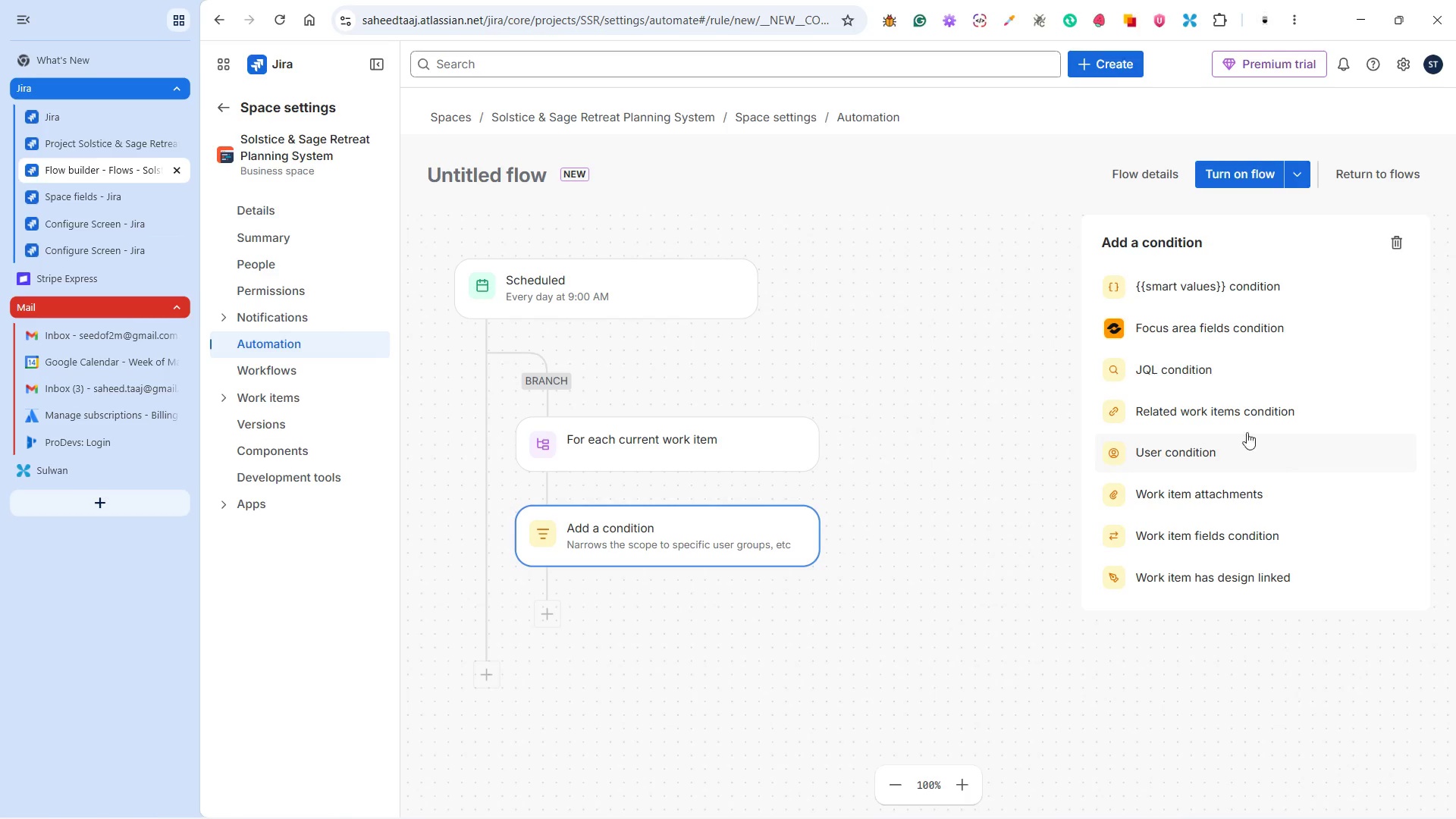 
left_click([788, 425])
 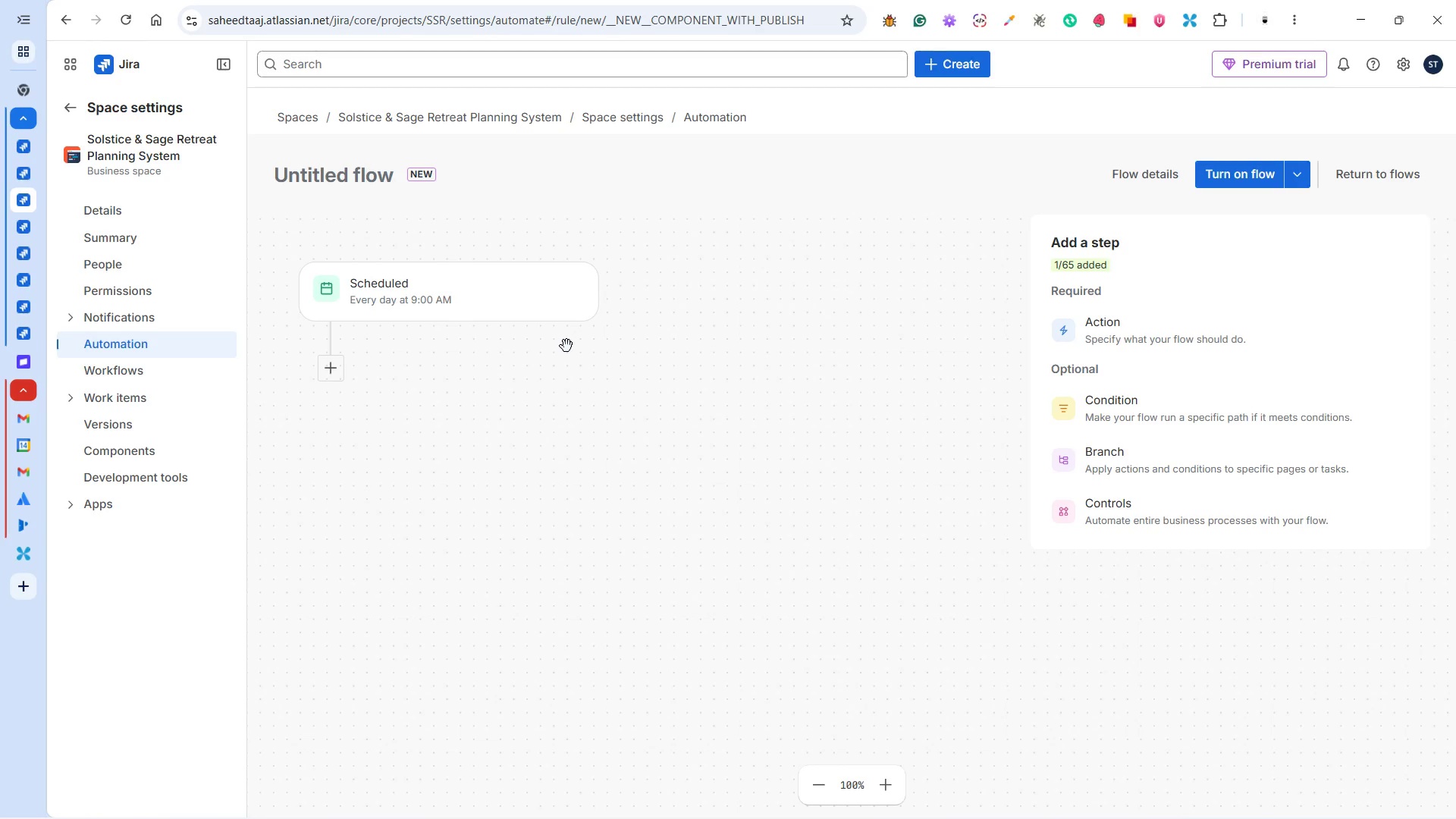 
wait(365.36)
 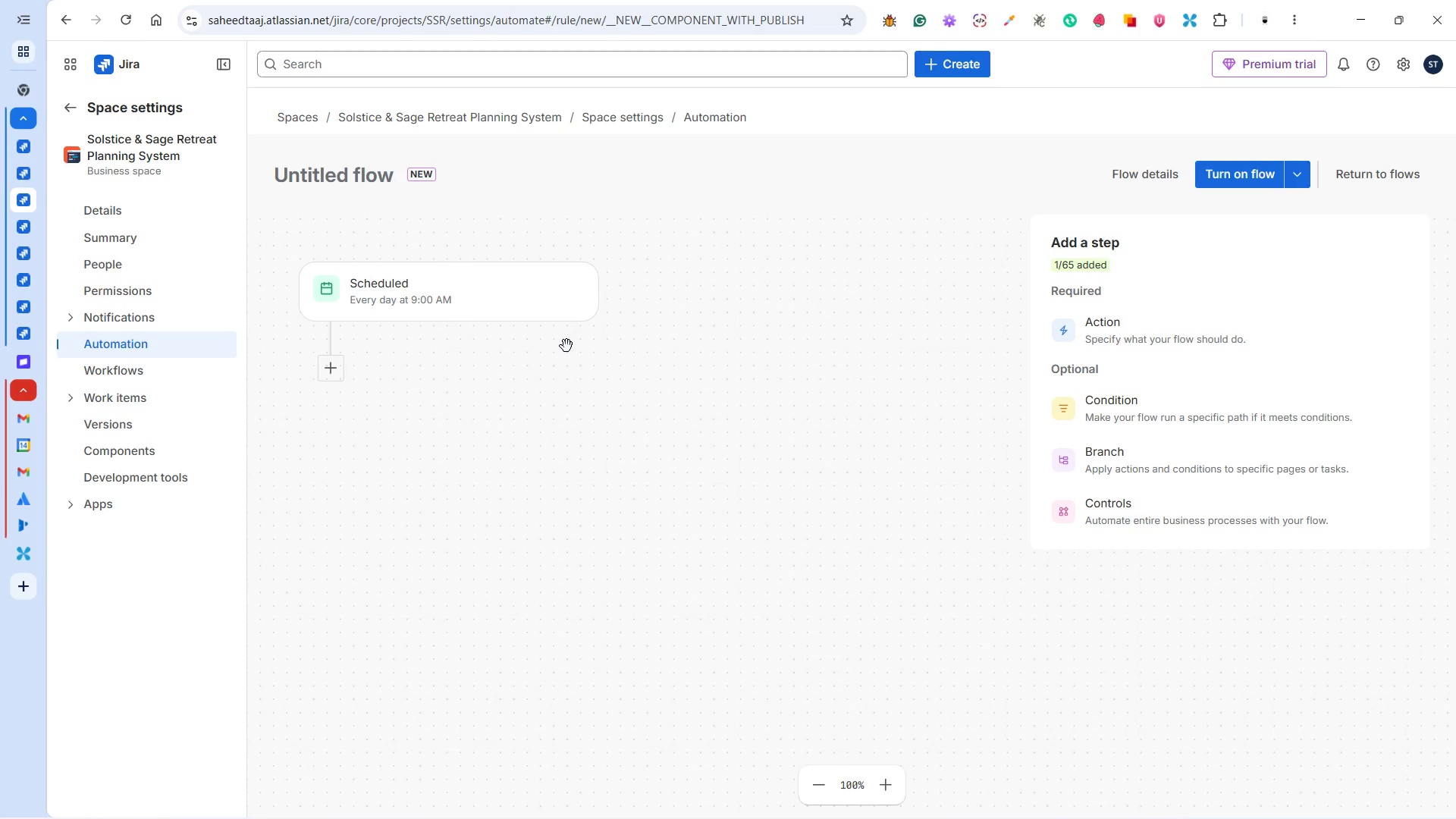 
left_click([566, 310])
 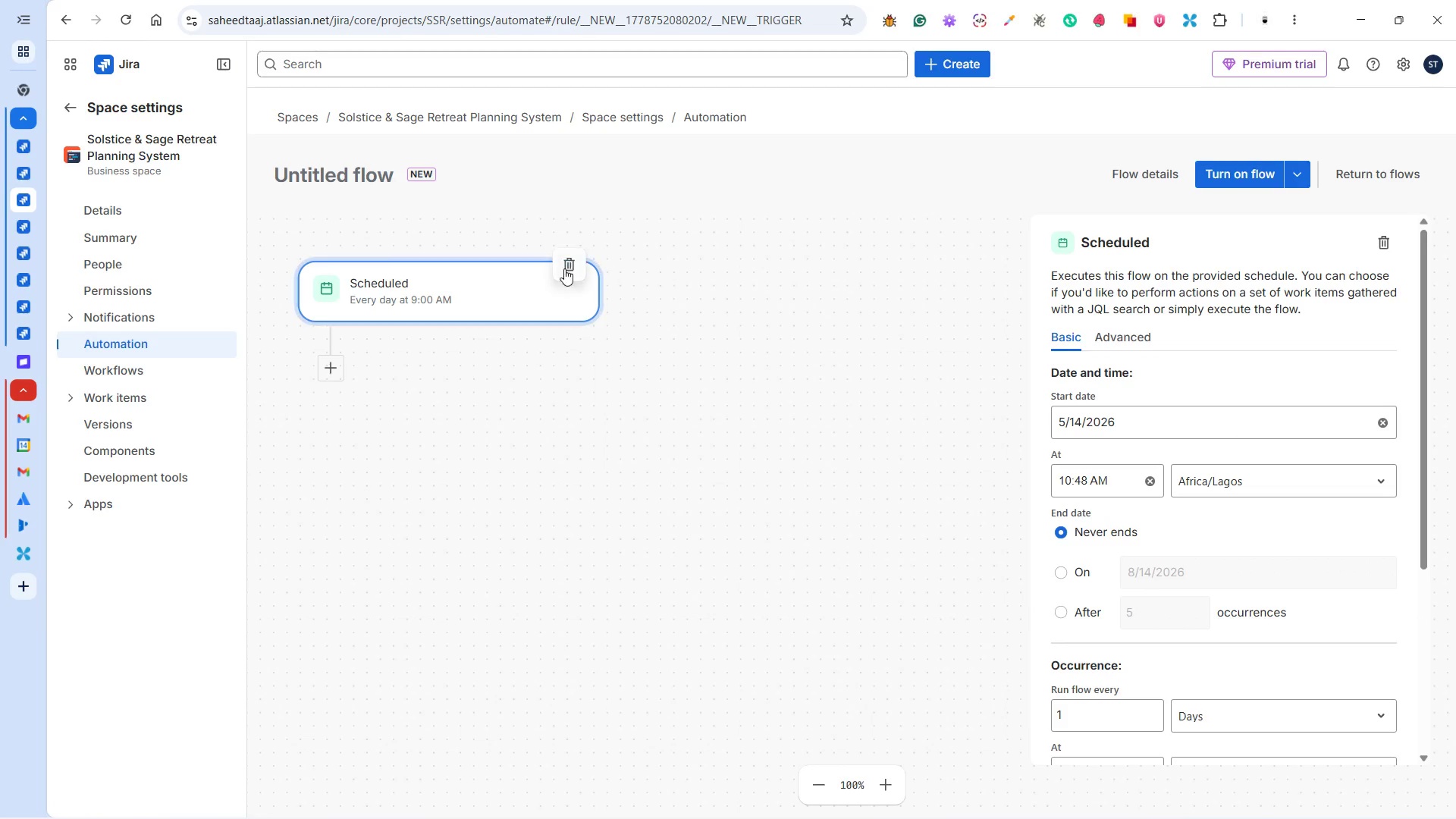 
left_click([577, 267])
 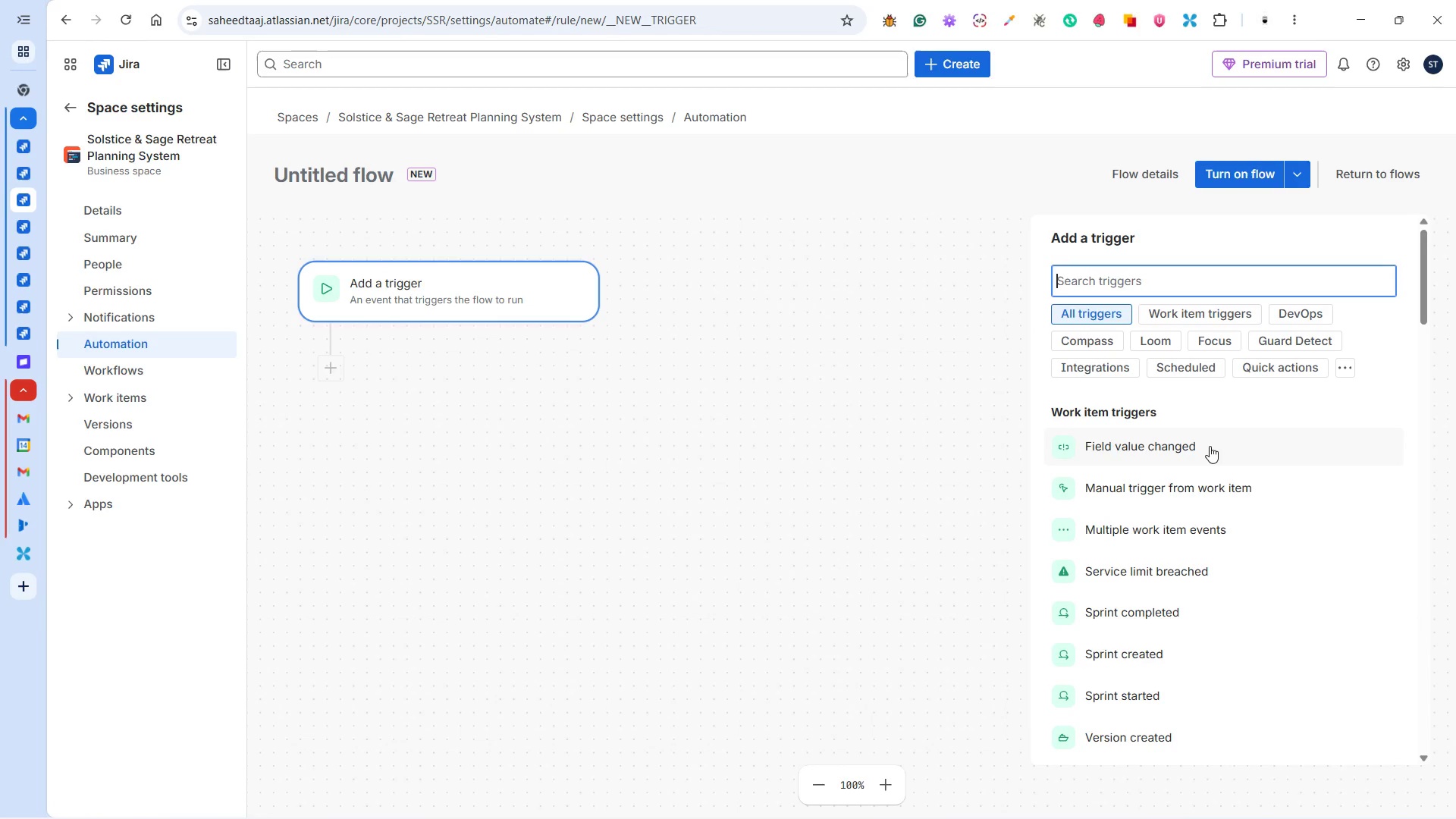 
scroll: coordinate [1163, 438], scroll_direction: down, amount: 5.0
 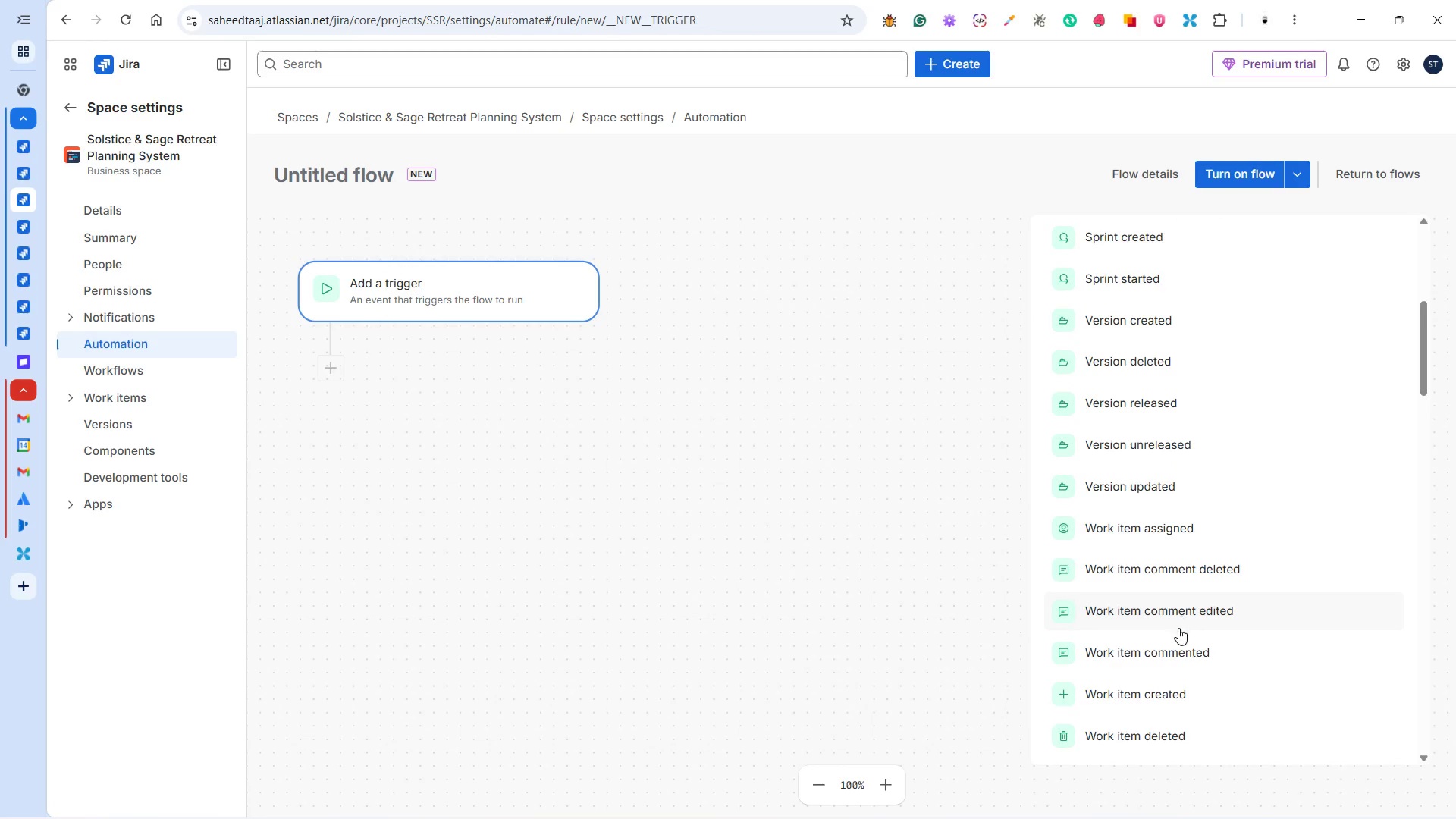 
left_click([1160, 696])
 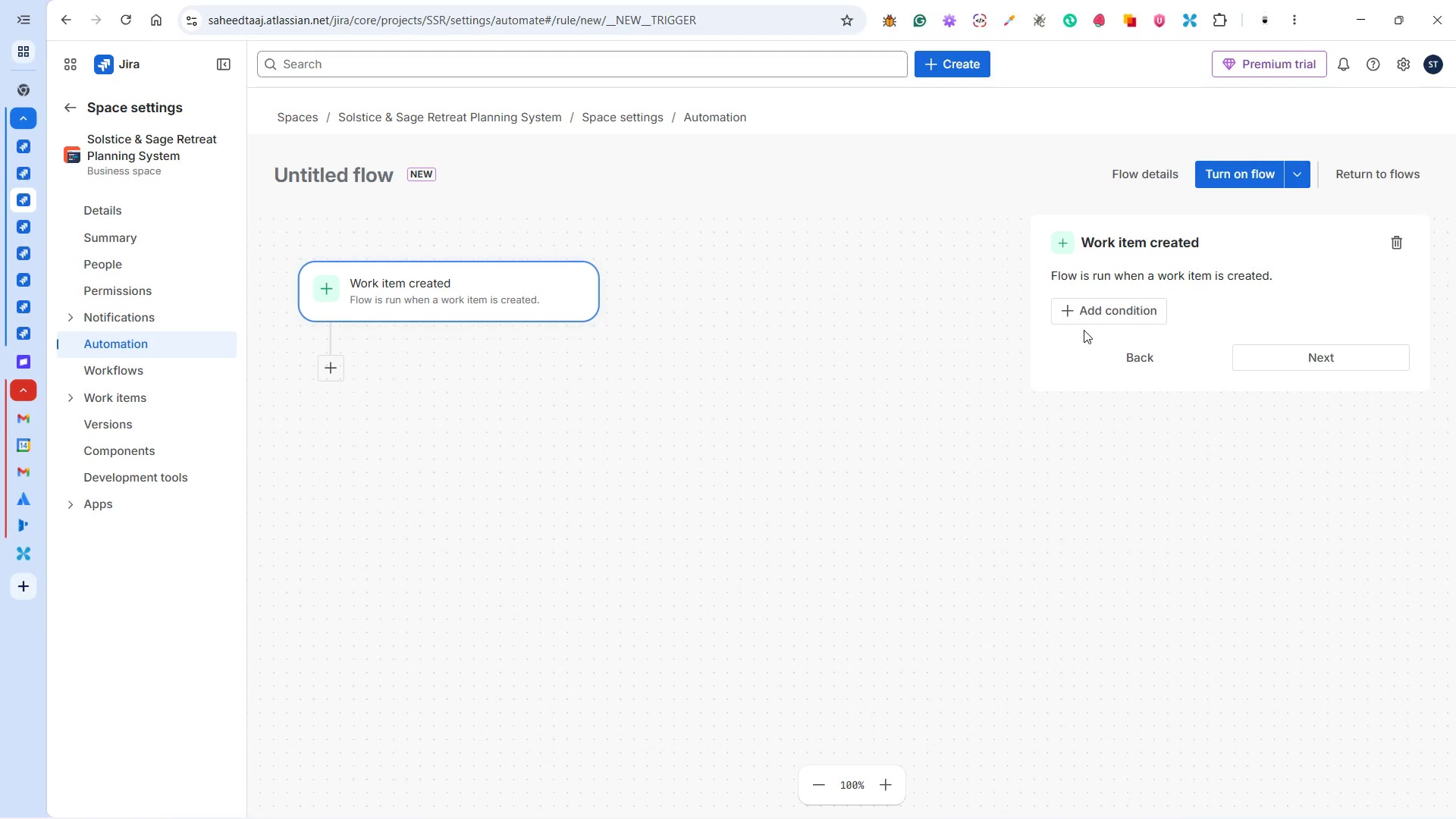 
left_click([1090, 306])
 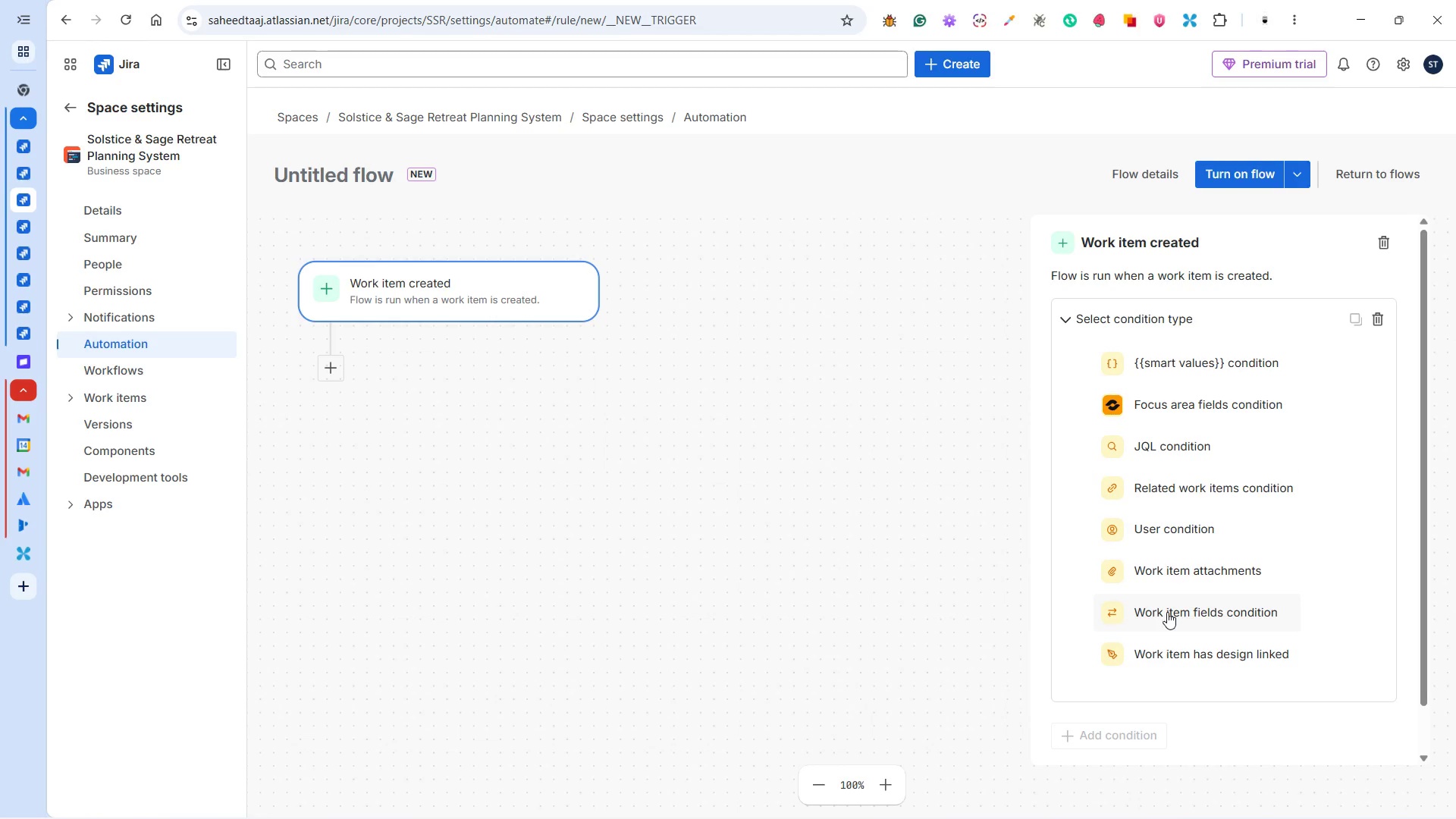 
left_click([1167, 612])
 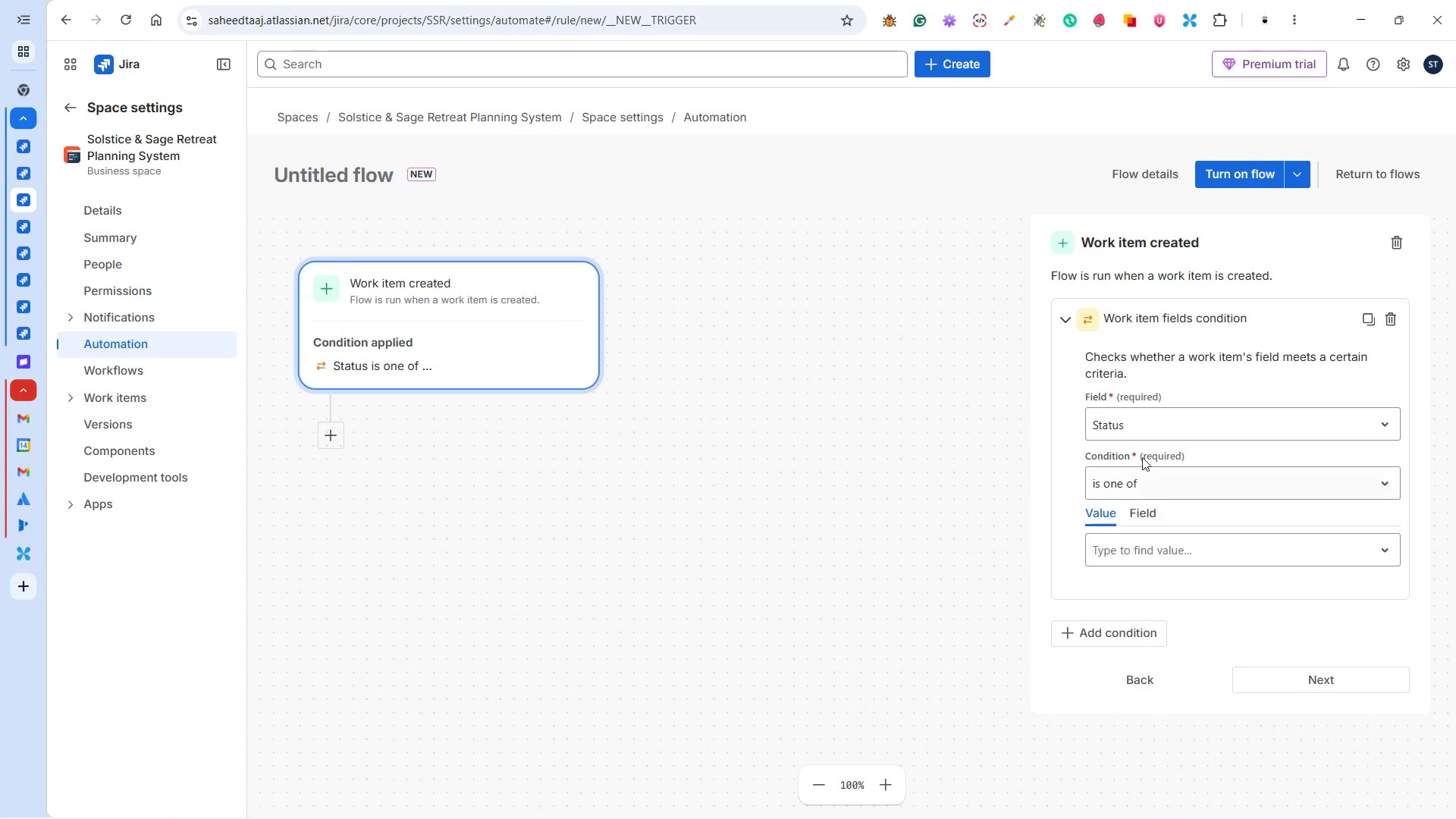 
left_click([1132, 406])
 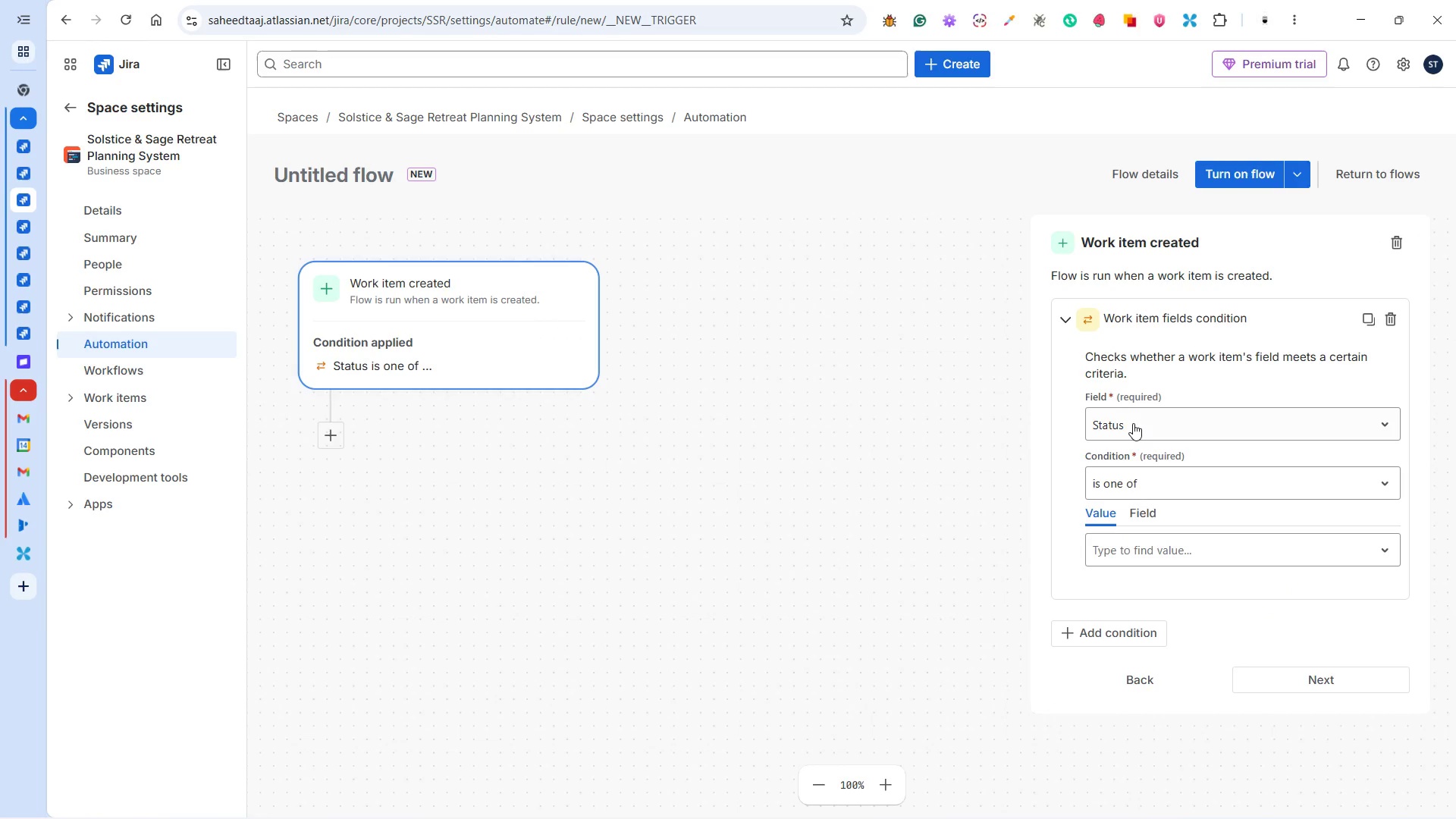 
left_click([1133, 425])
 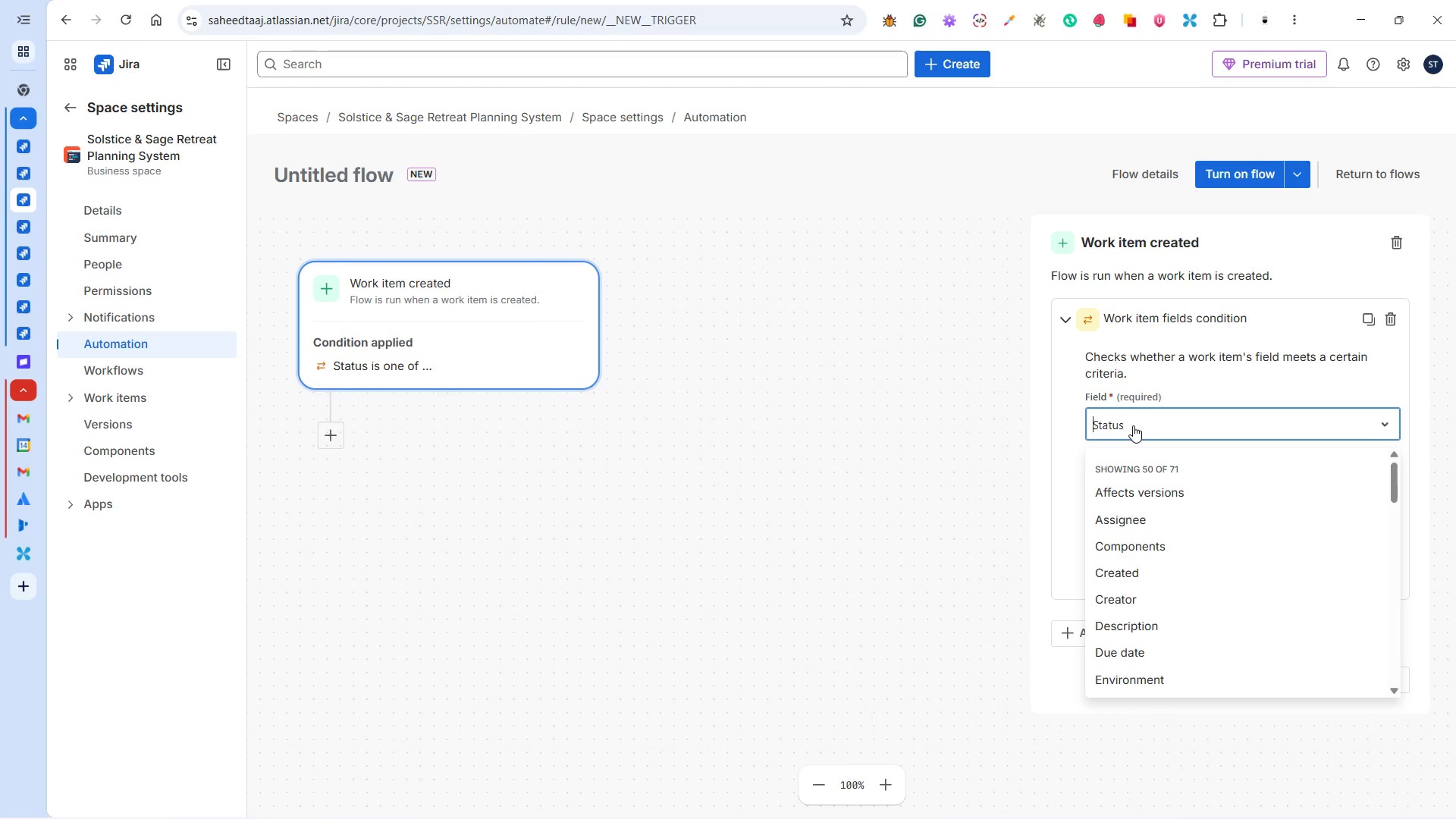 
type(par)
 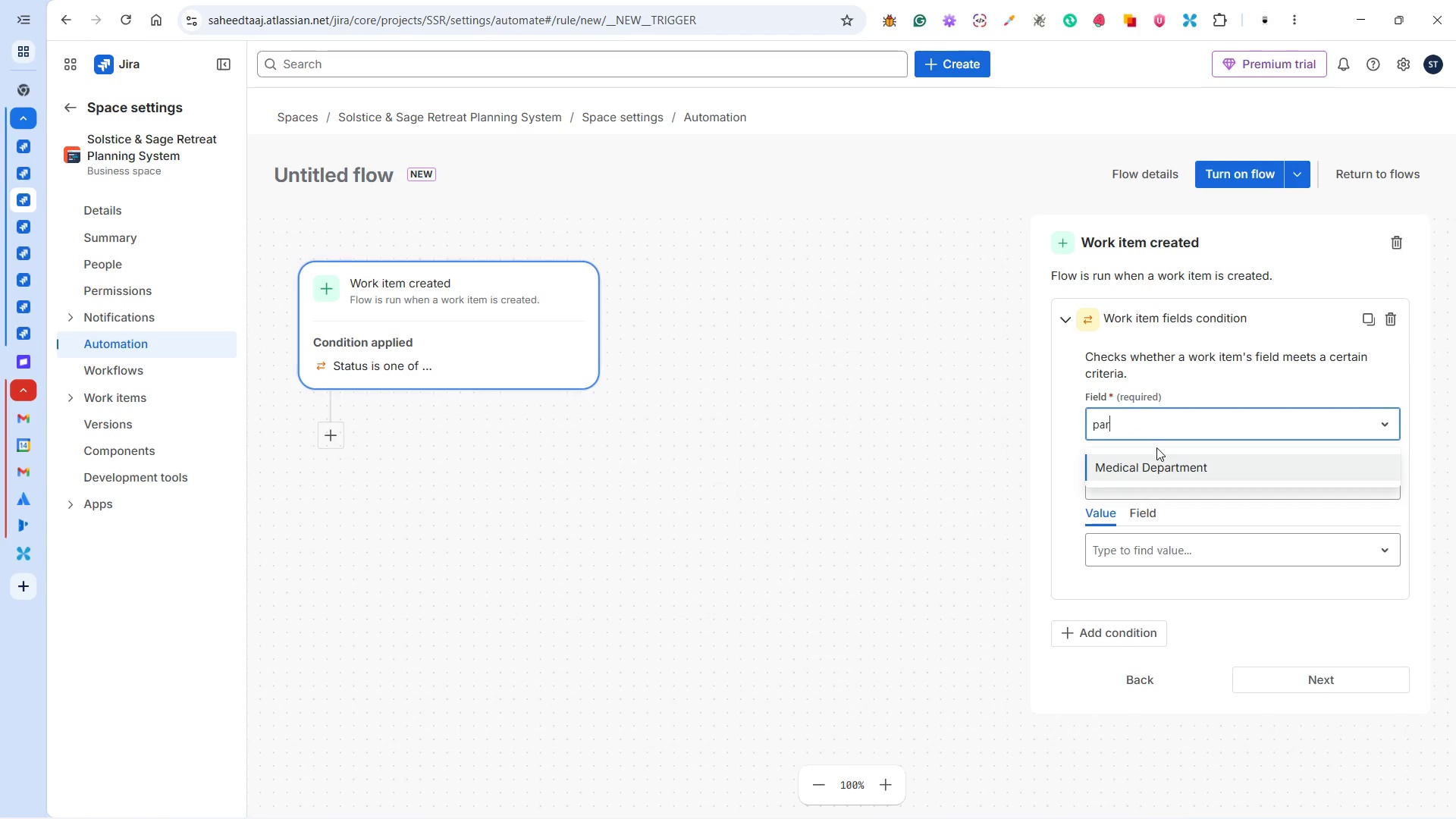 
key(E)
 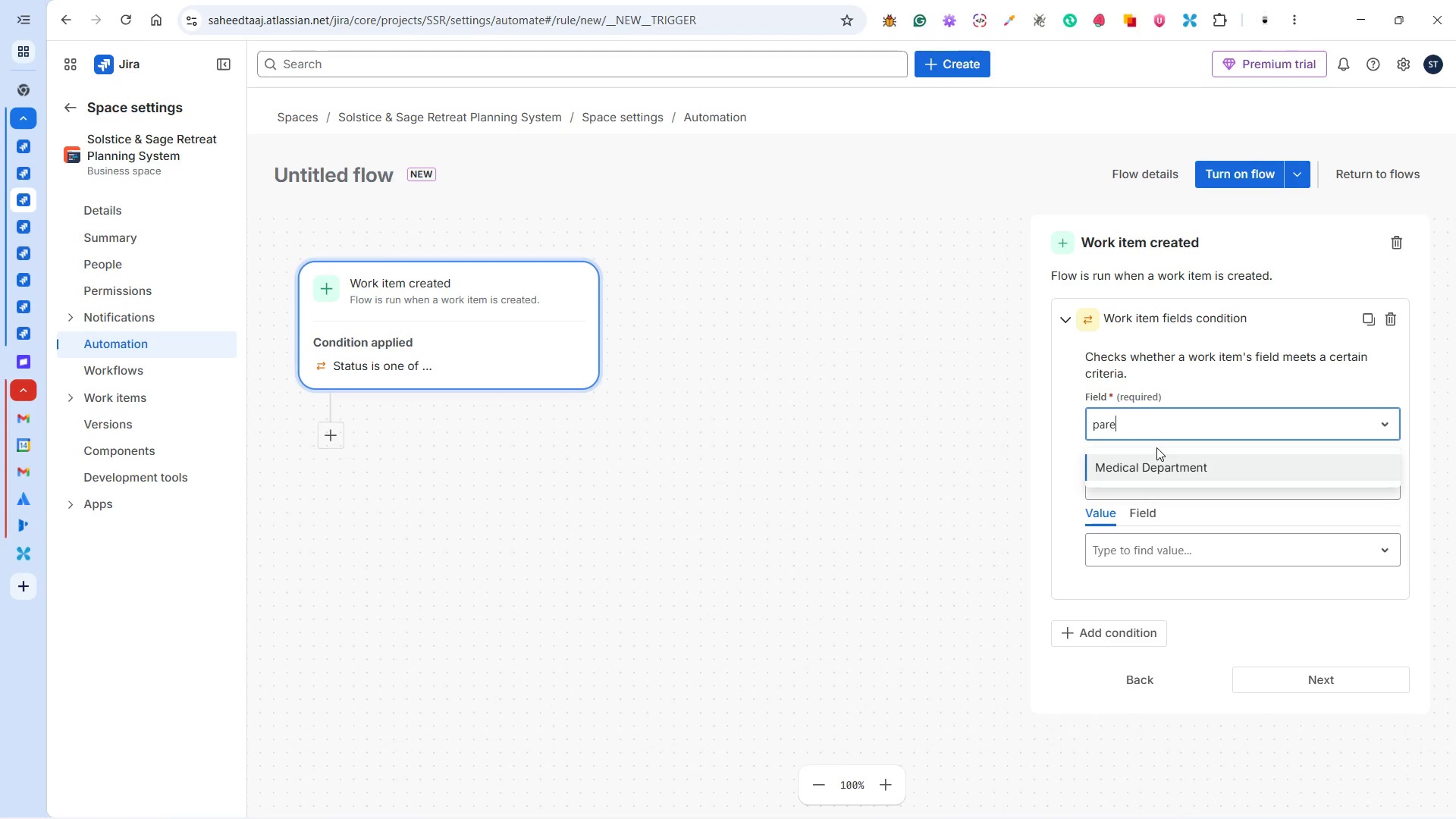 
mouse_move([1169, 446])
 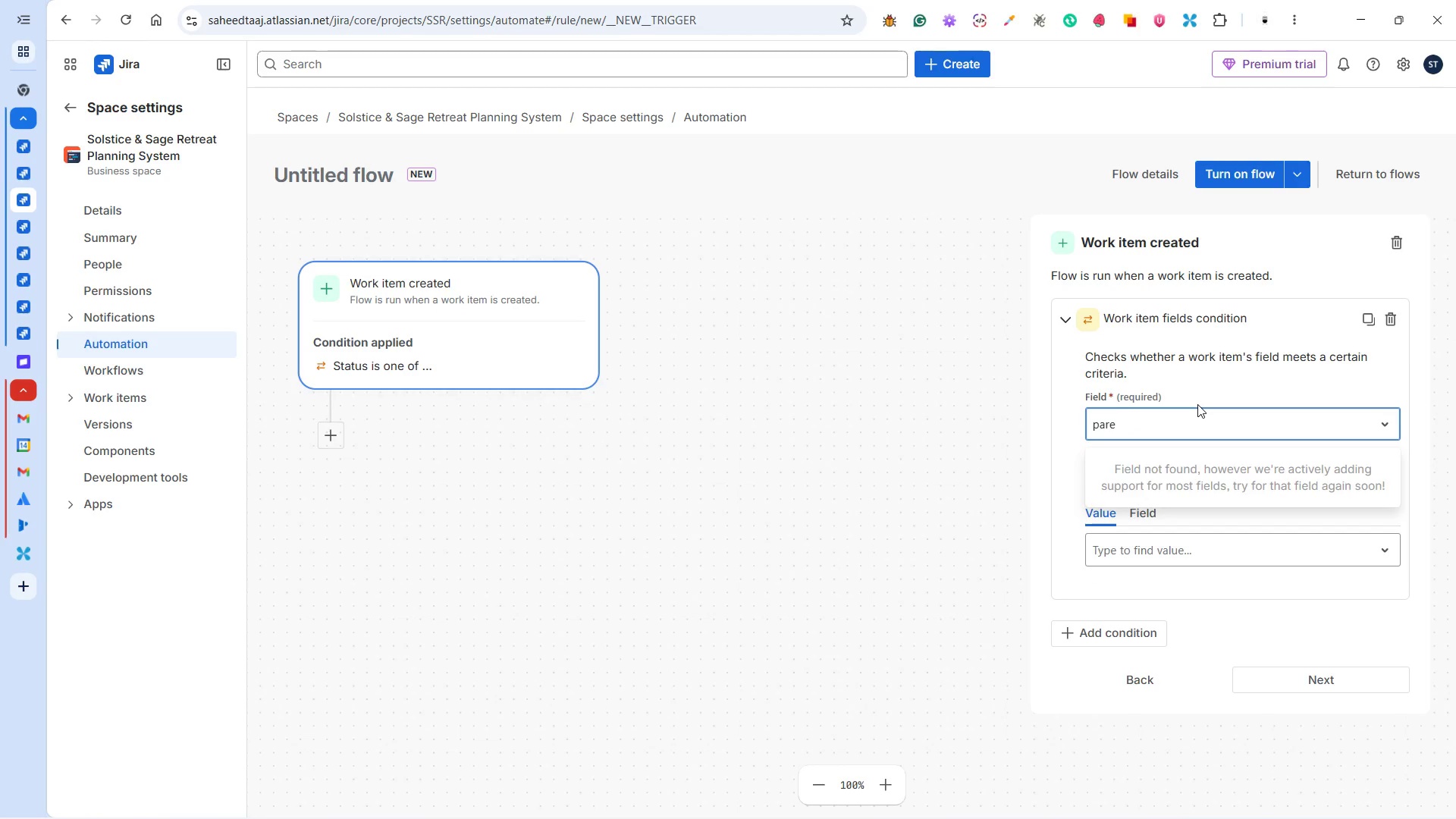 
key(Backspace)
 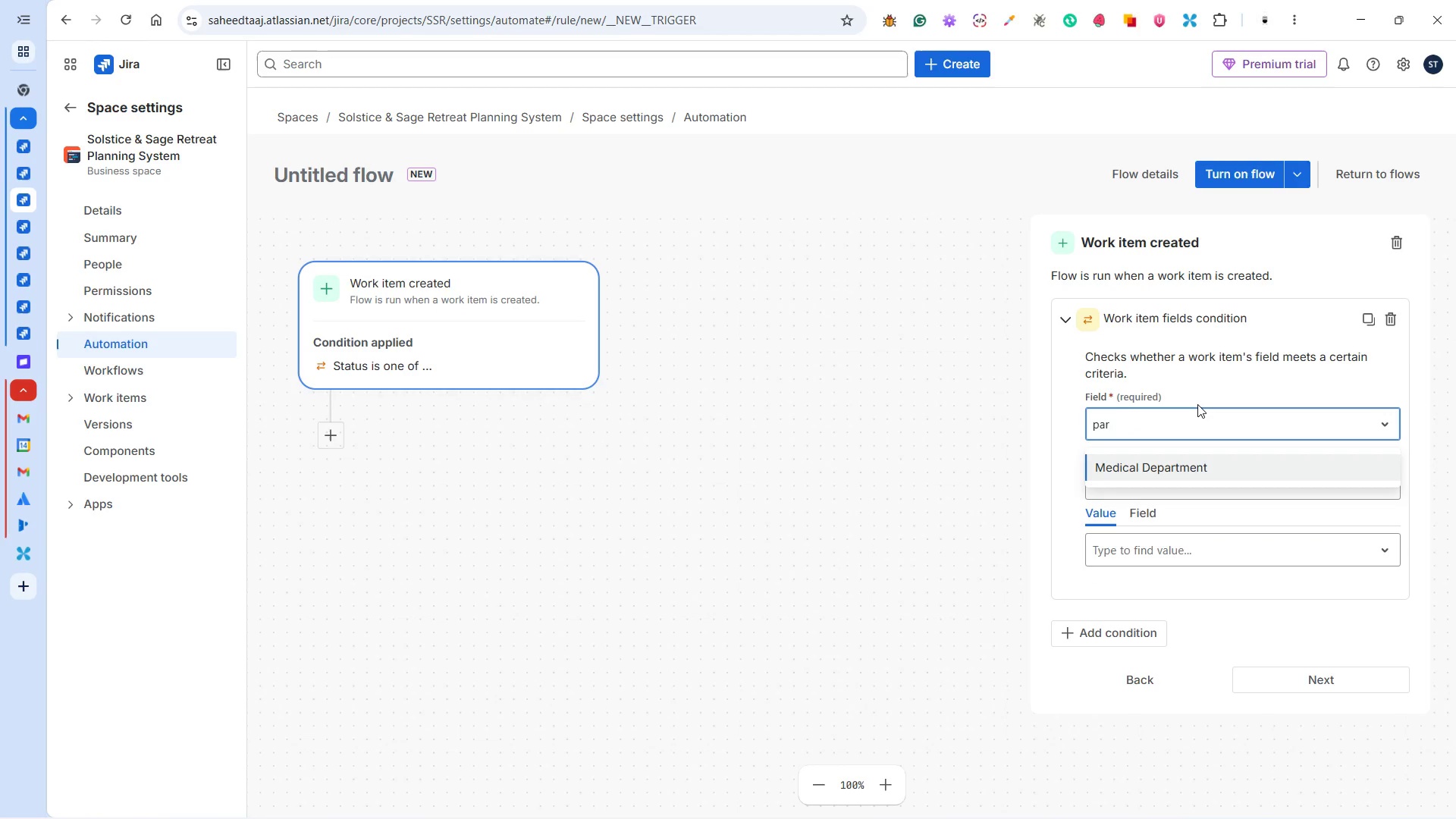 
key(Backspace)
 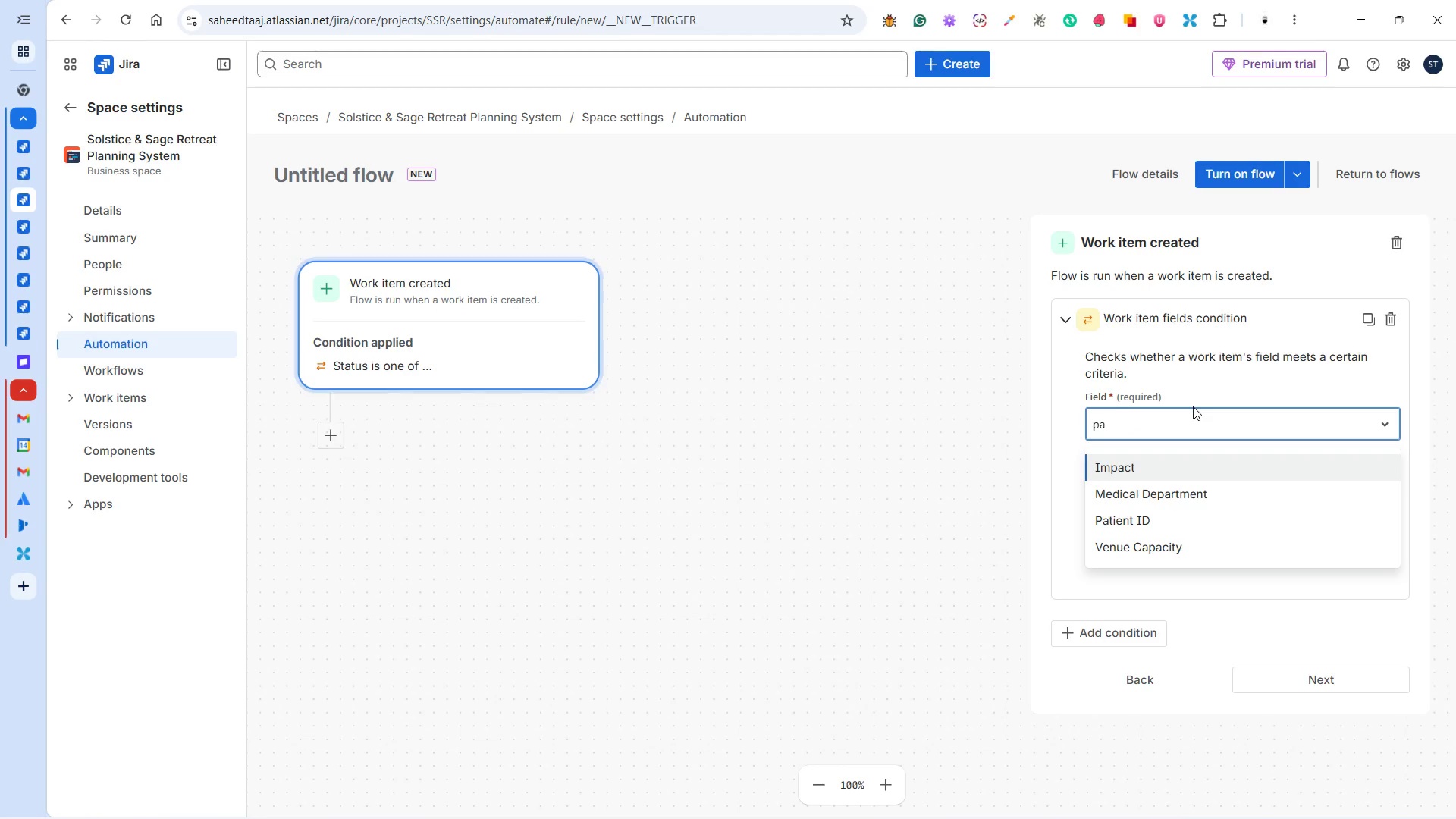 
key(Backspace)
 